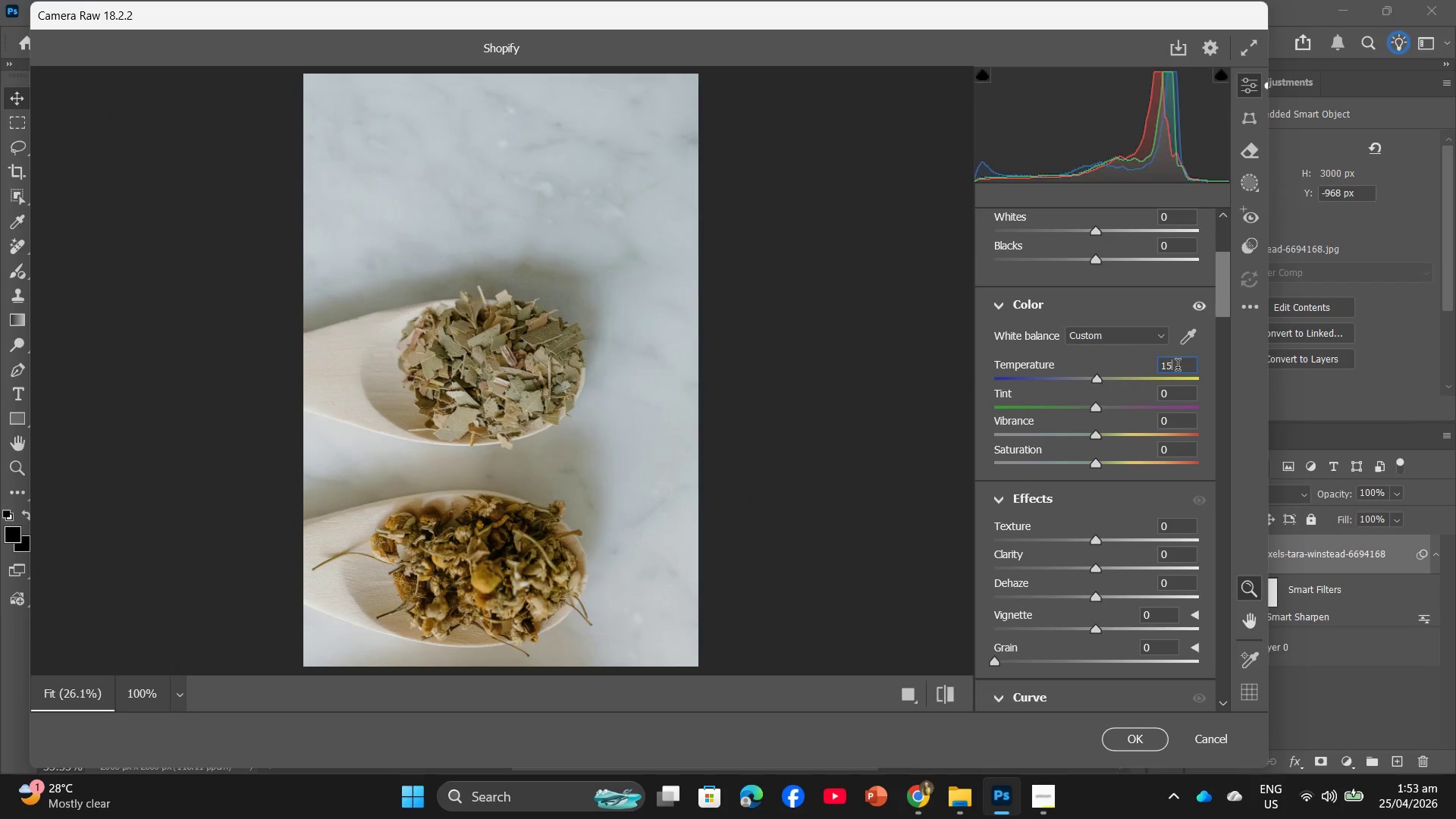 
key(Numpad5)
 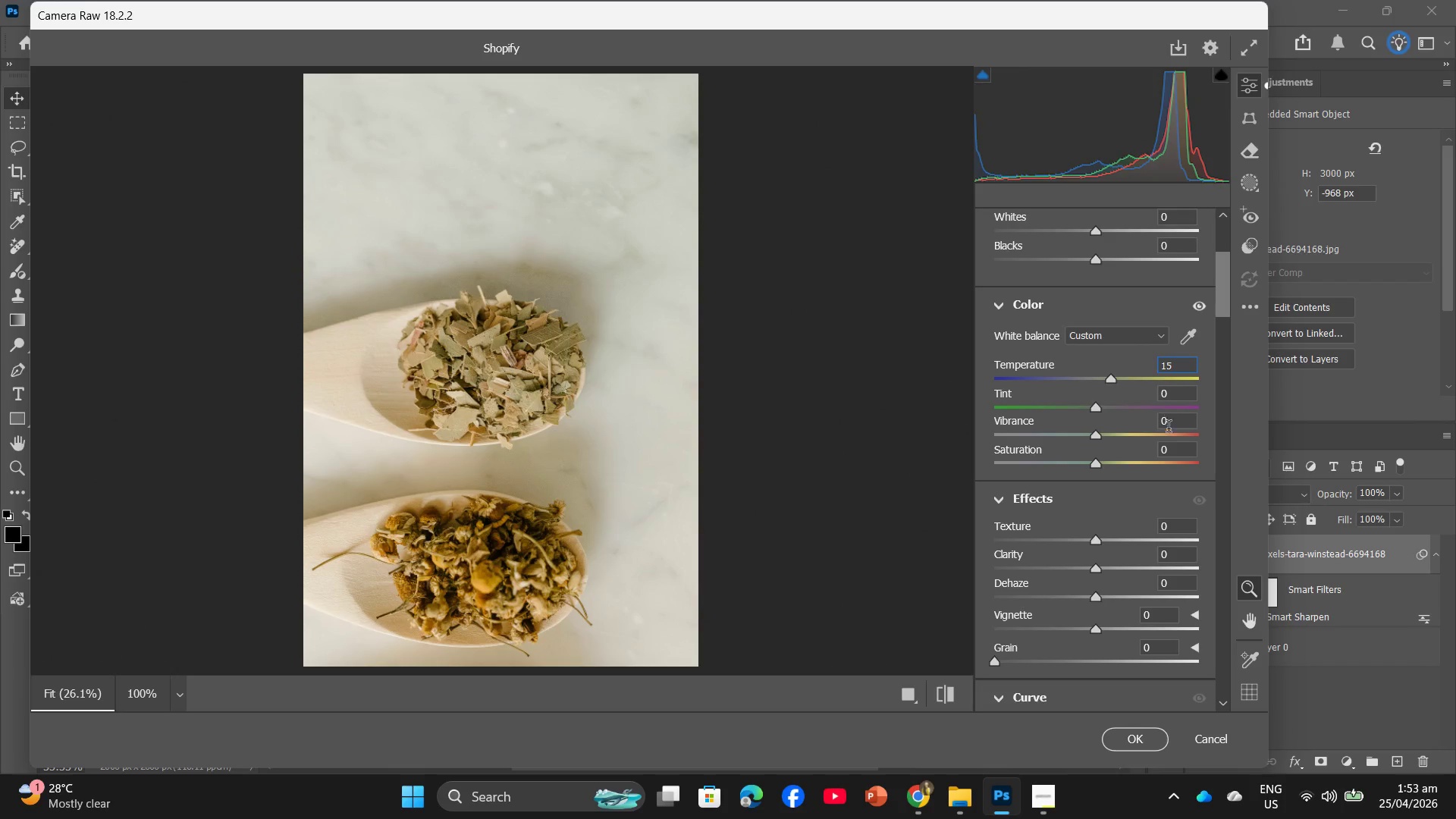 
left_click([1175, 425])
 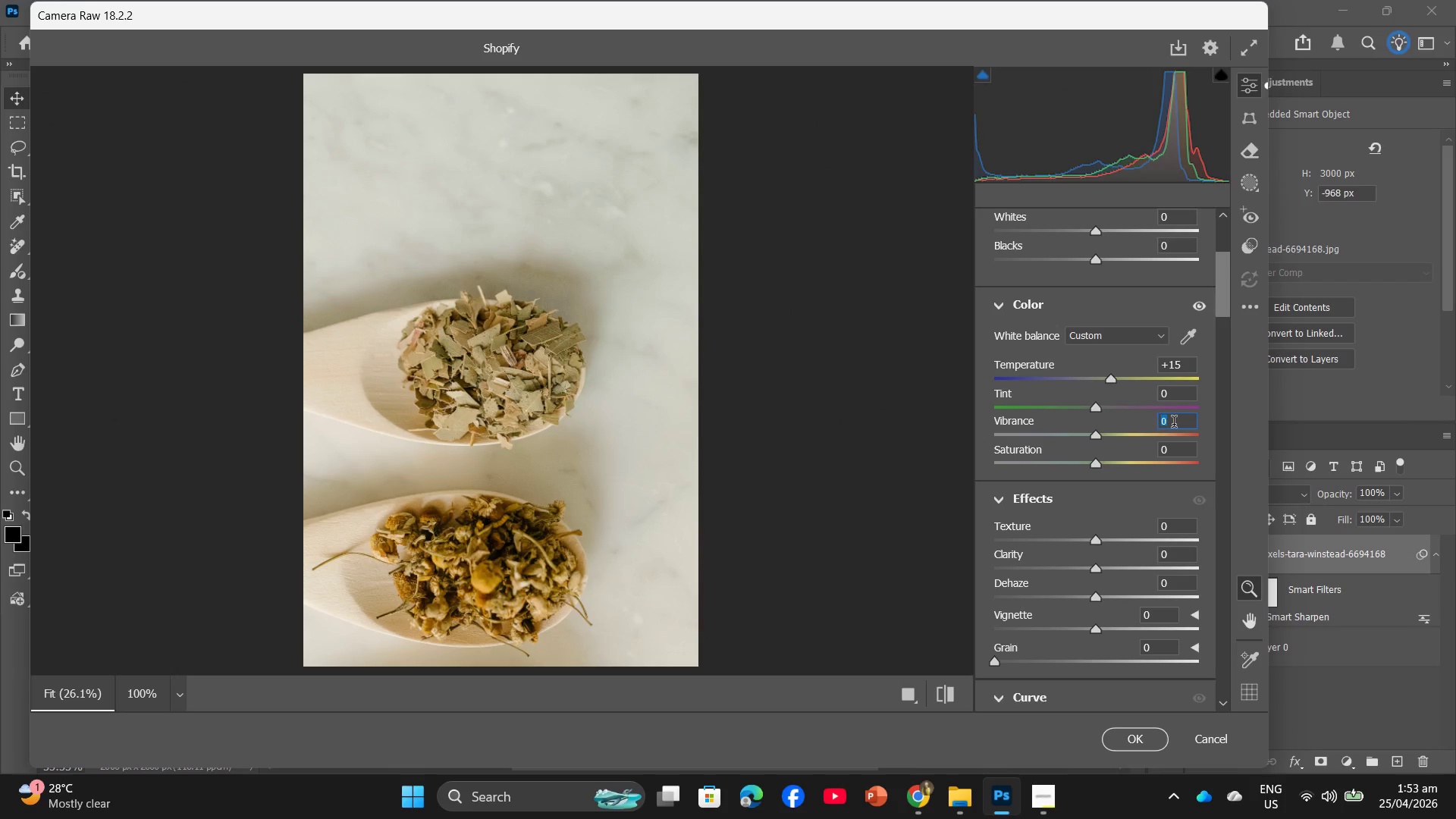 
key(Numpad5)
 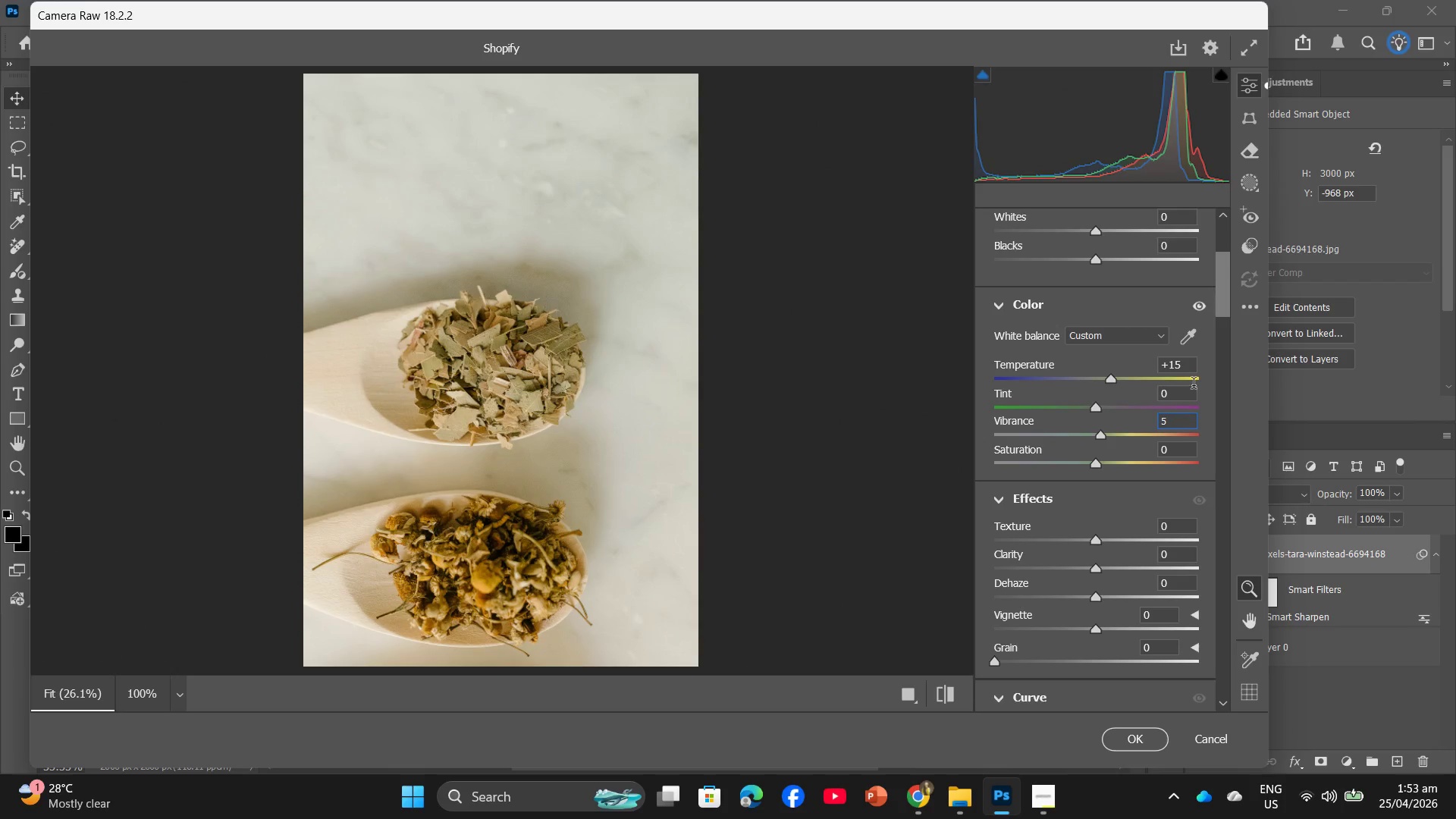 
left_click([1179, 453])
 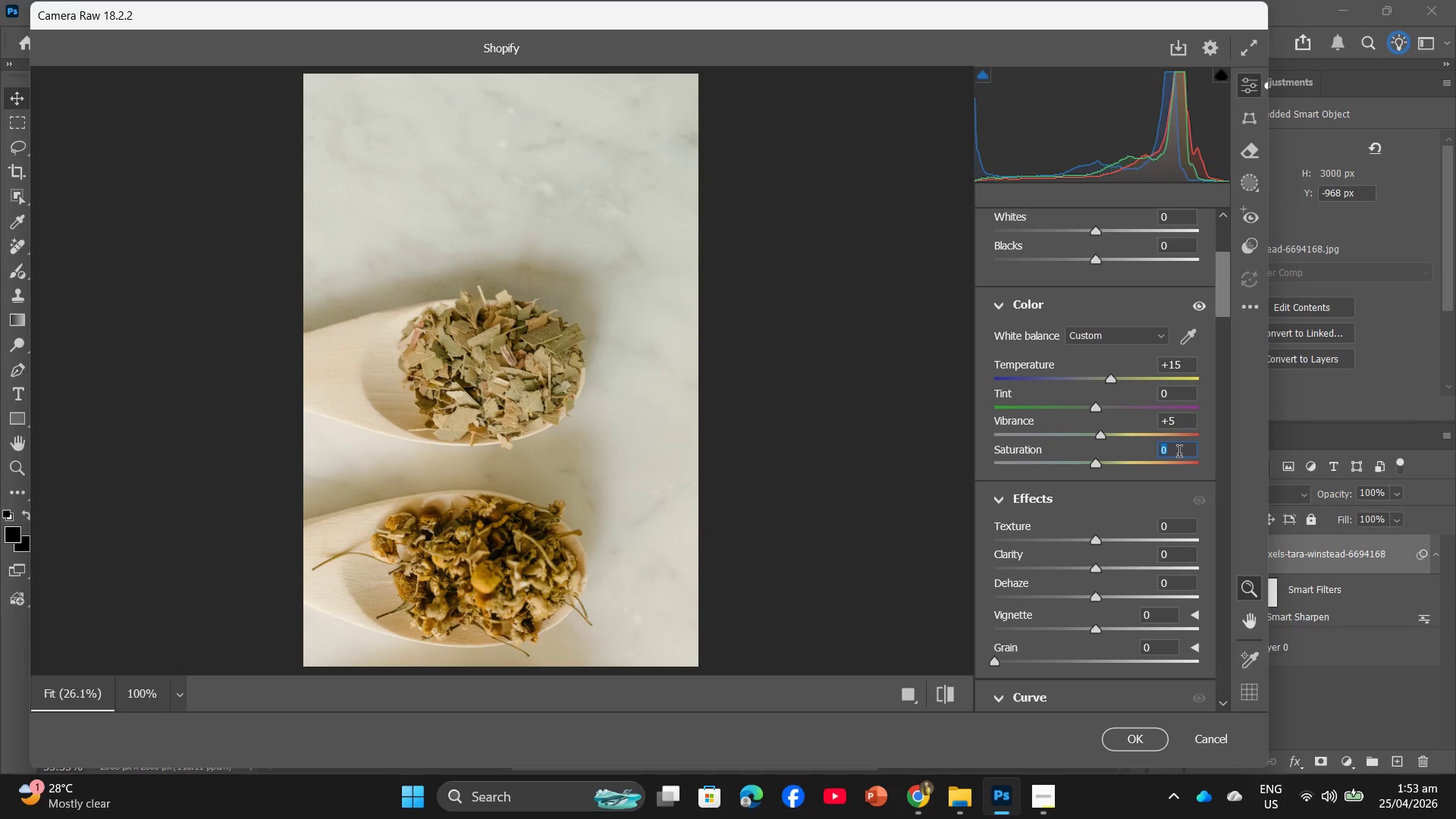 
key(Numpad5)
 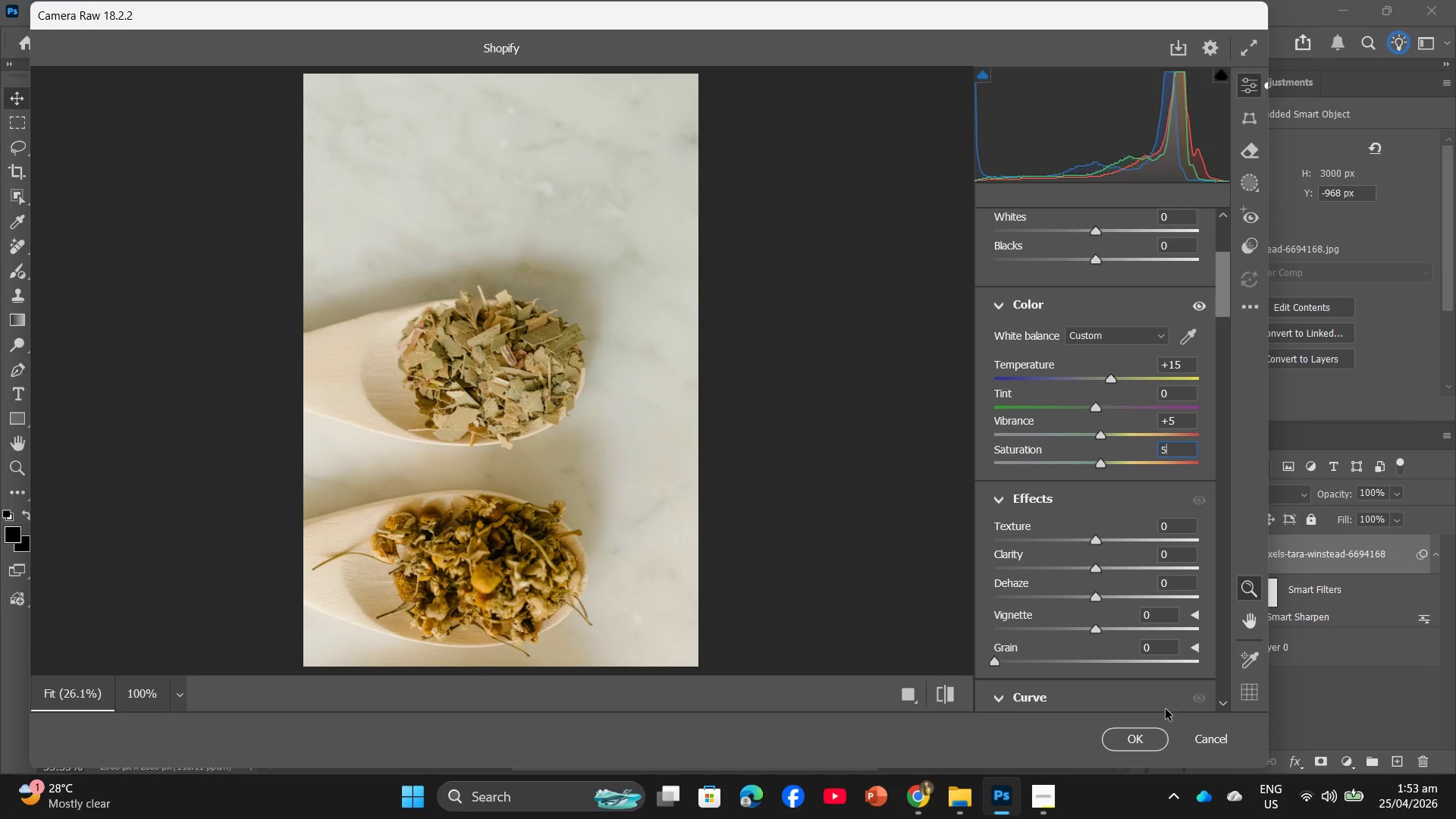 
left_click([1148, 742])
 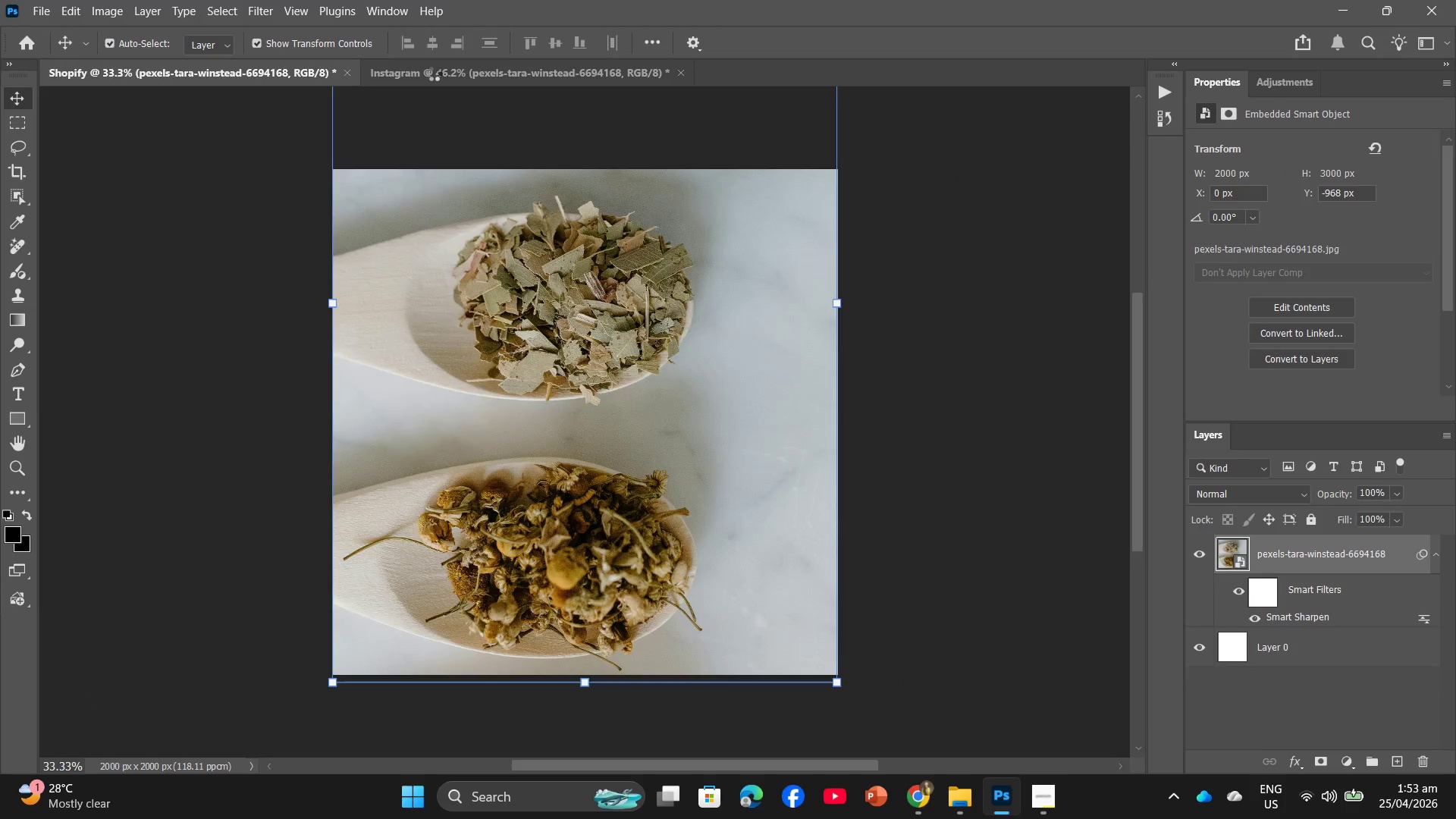 
left_click([443, 73])
 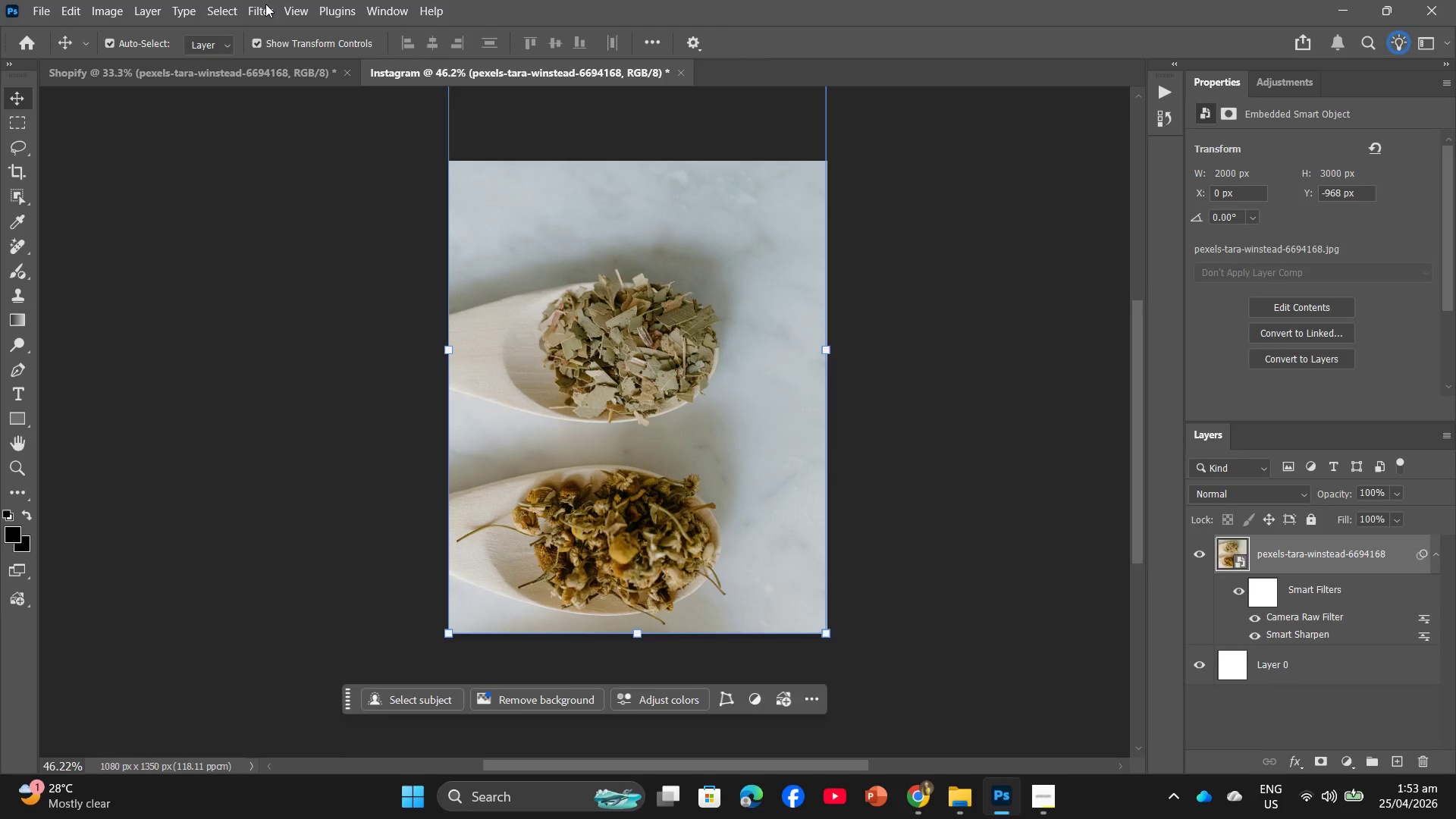 
left_click([259, 0])
 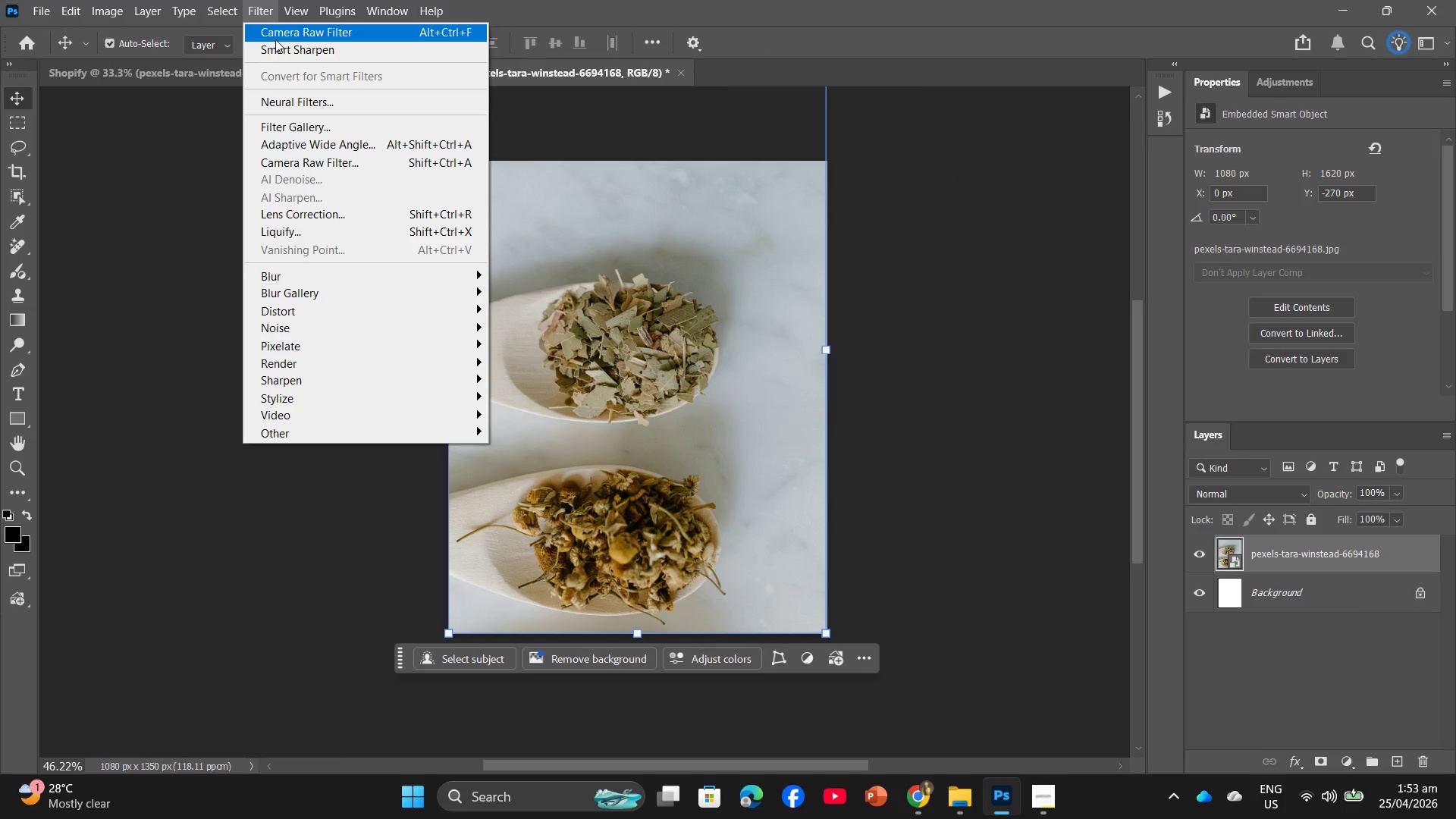 
left_click([277, 49])
 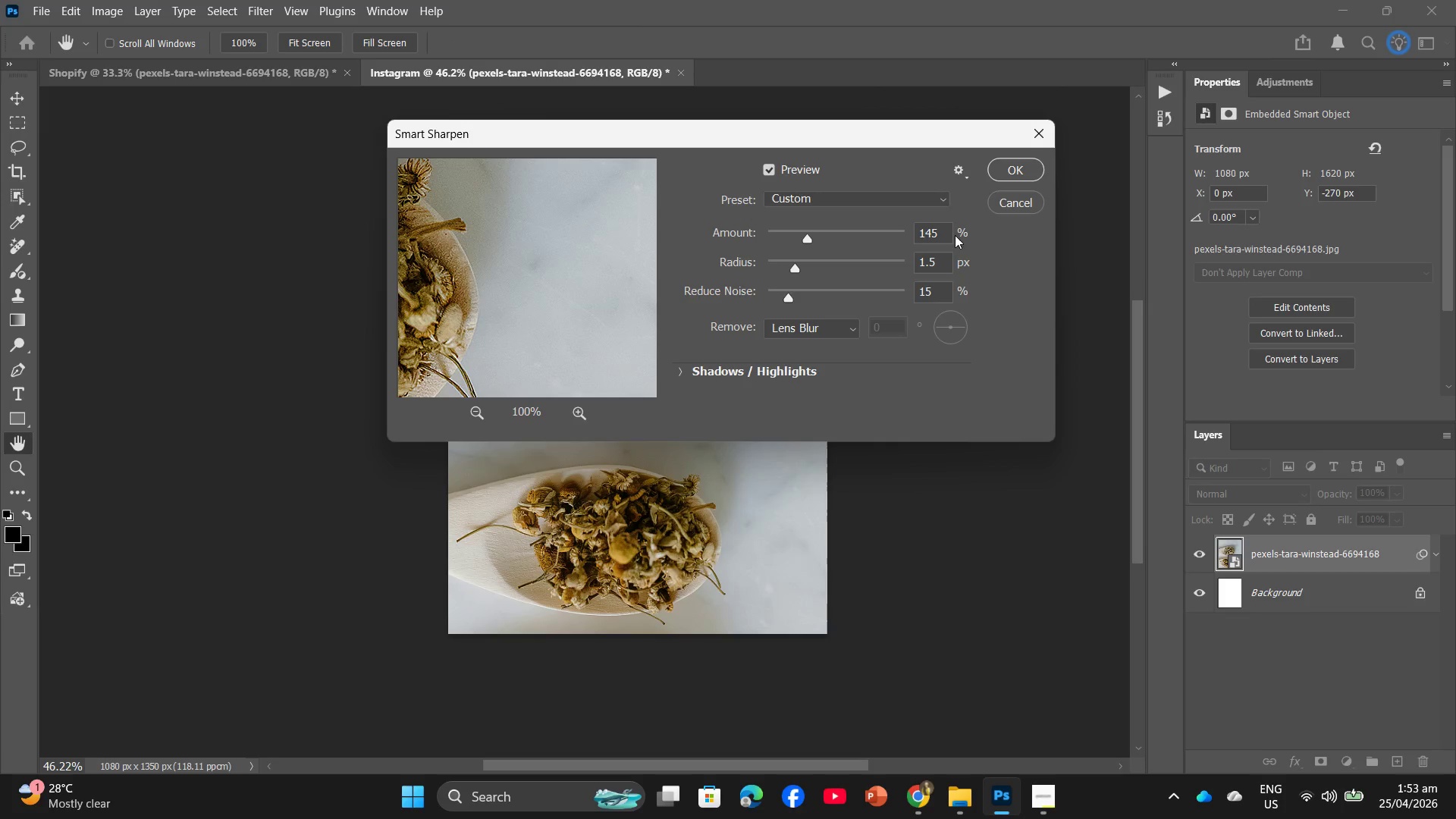 
left_click([1013, 167])
 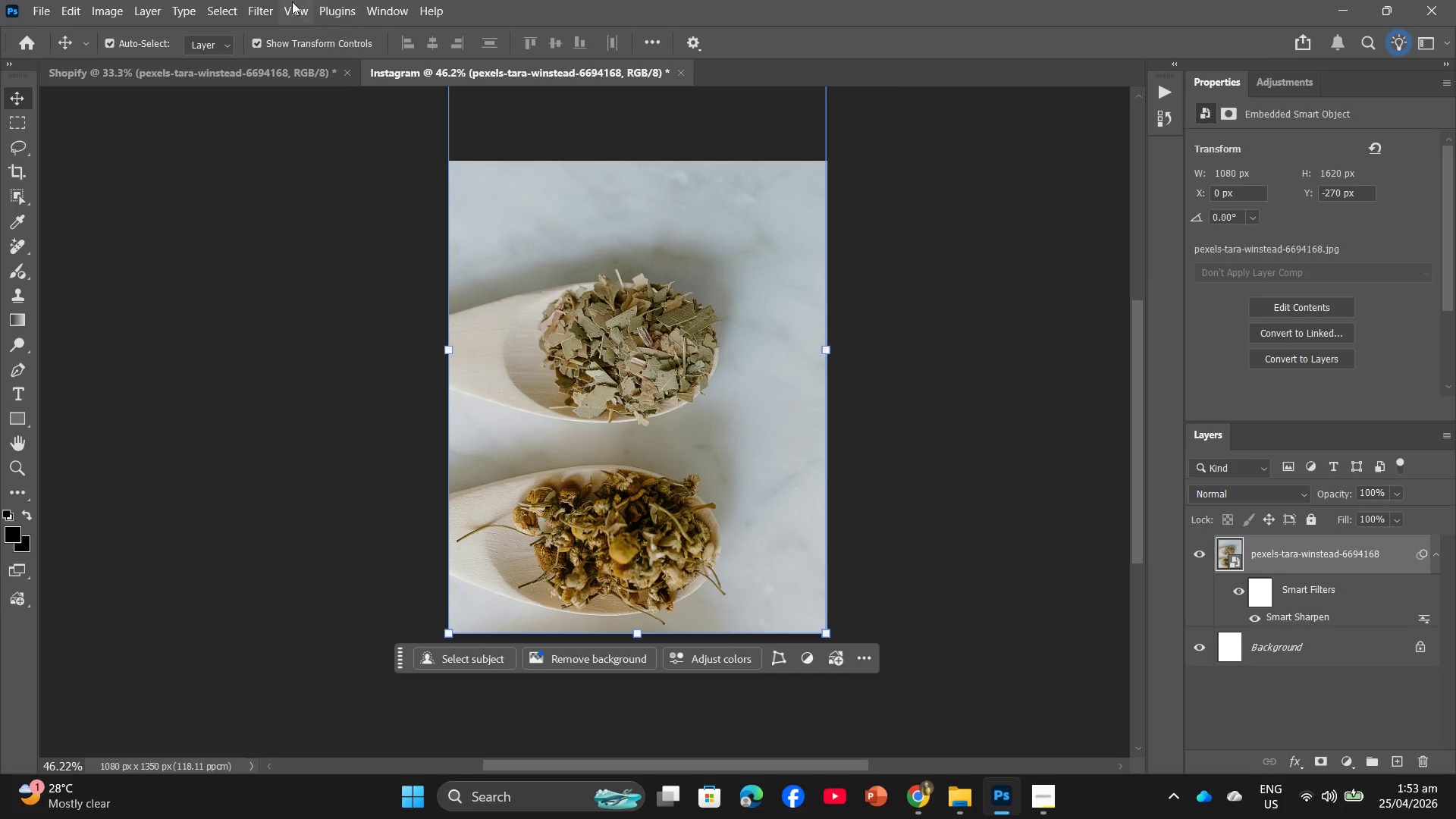 
left_click([266, 0])
 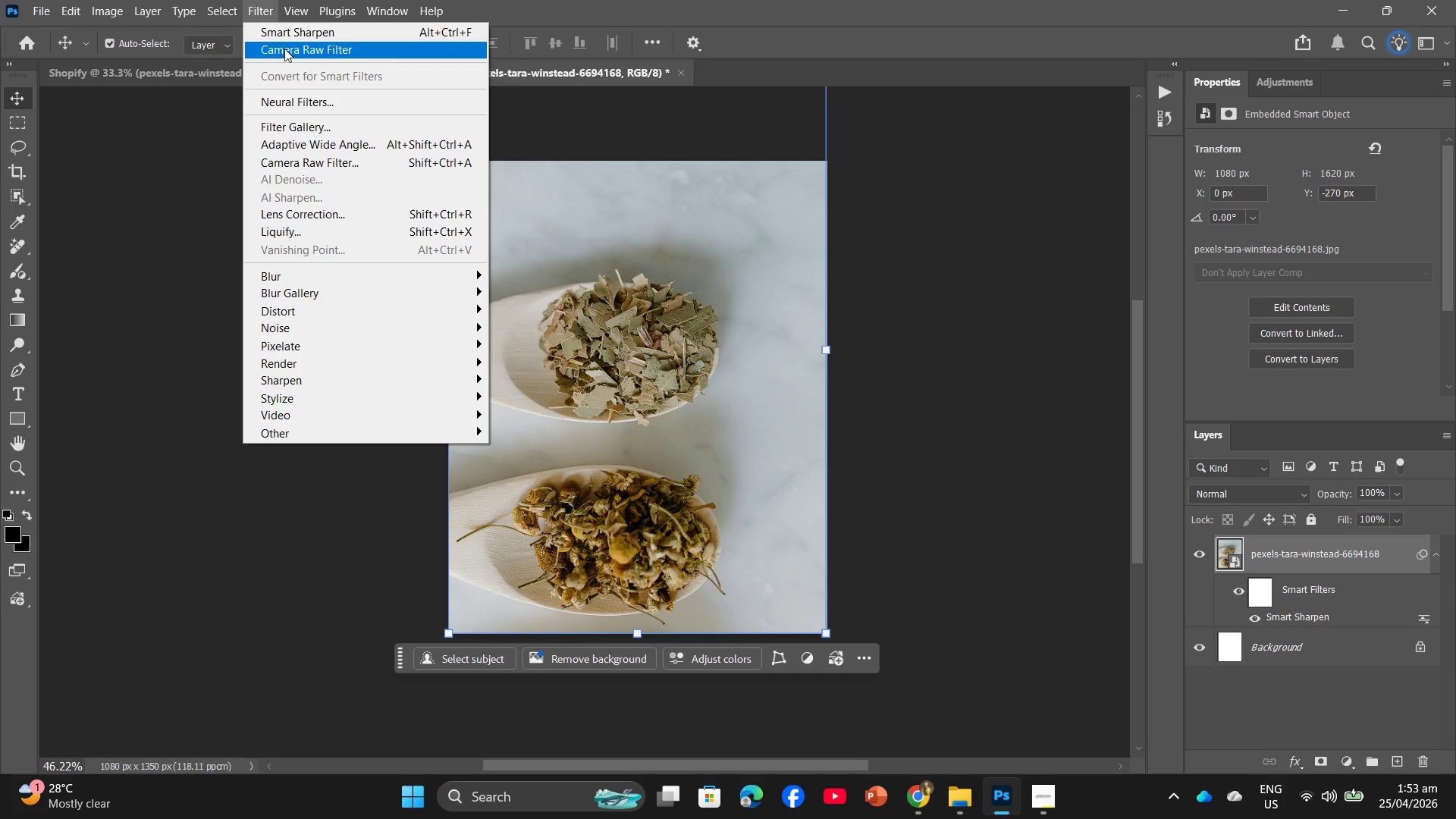 
left_click([287, 56])
 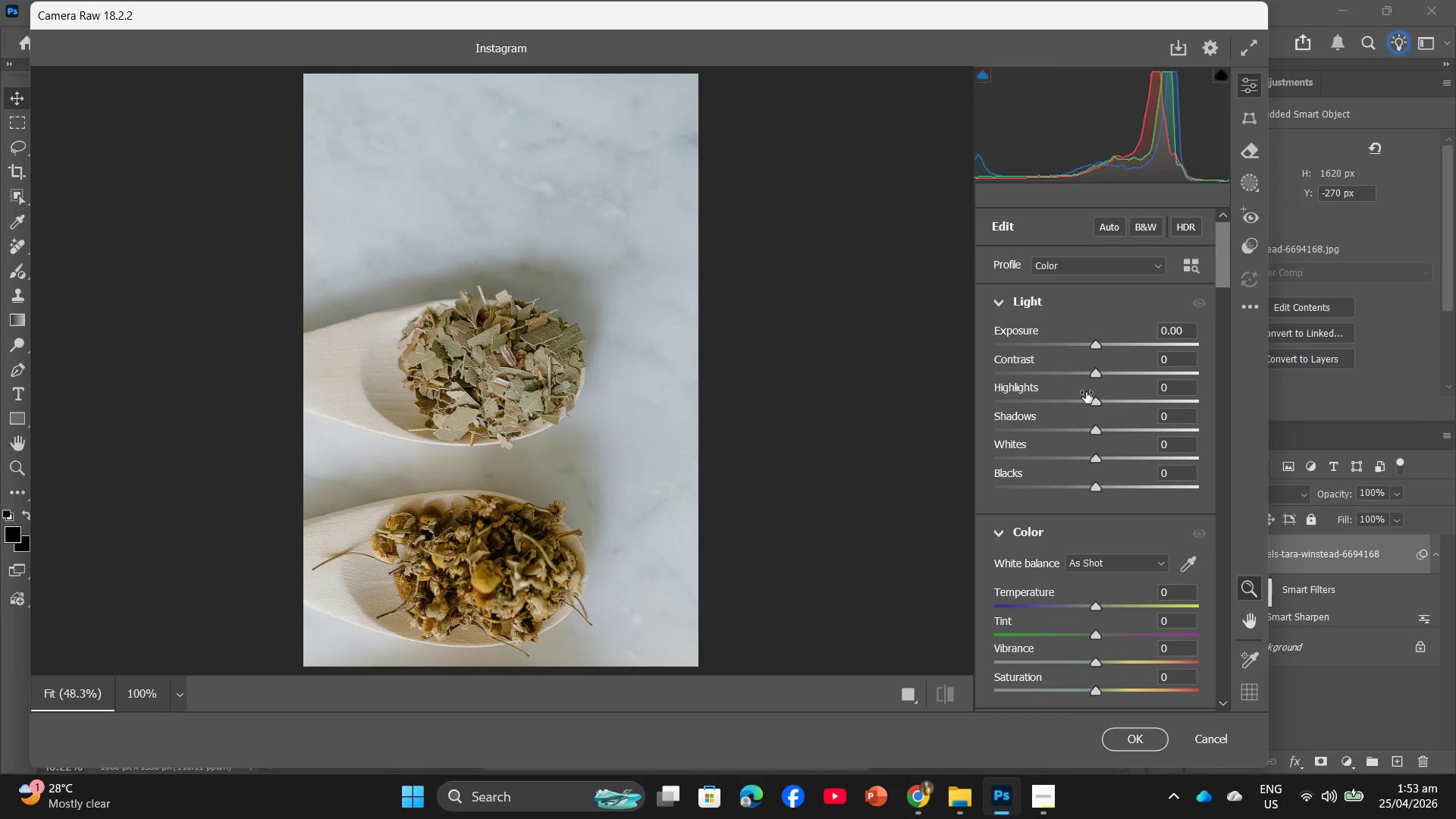 
scroll: coordinate [1054, 485], scroll_direction: down, amount: 2.0
 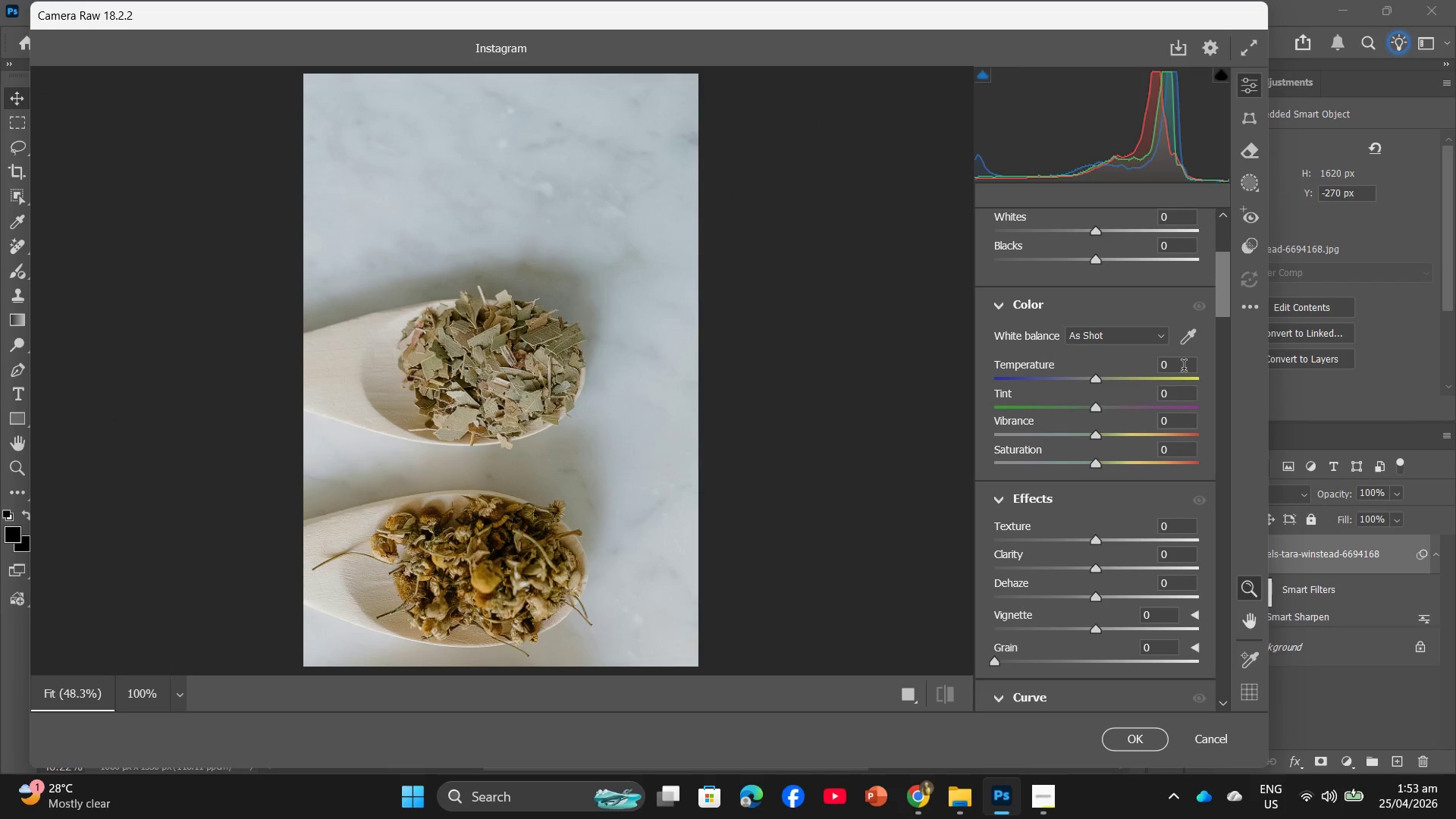 
left_click([1177, 368])
 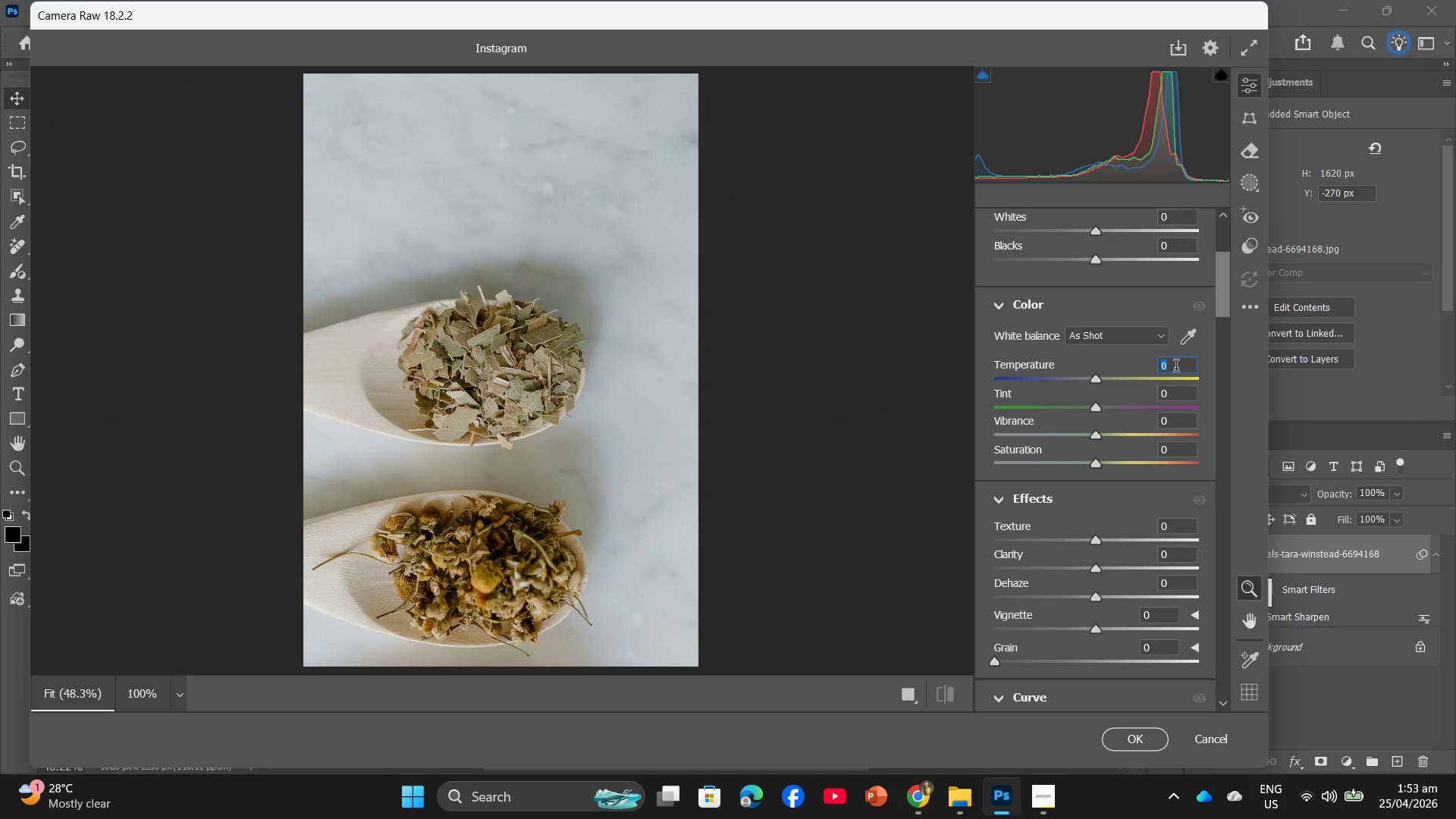 
key(Numpad1)
 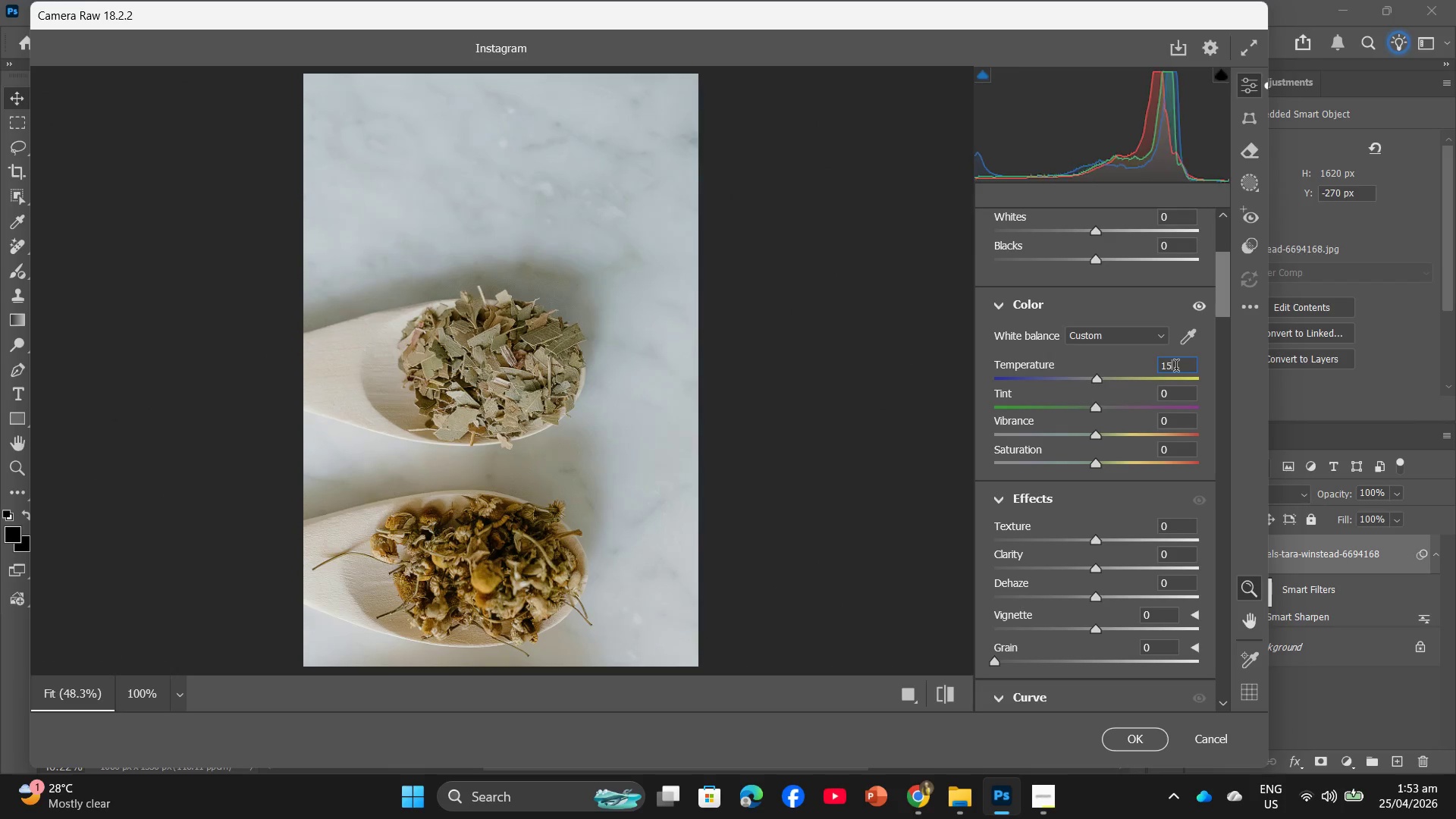 
key(Numpad5)
 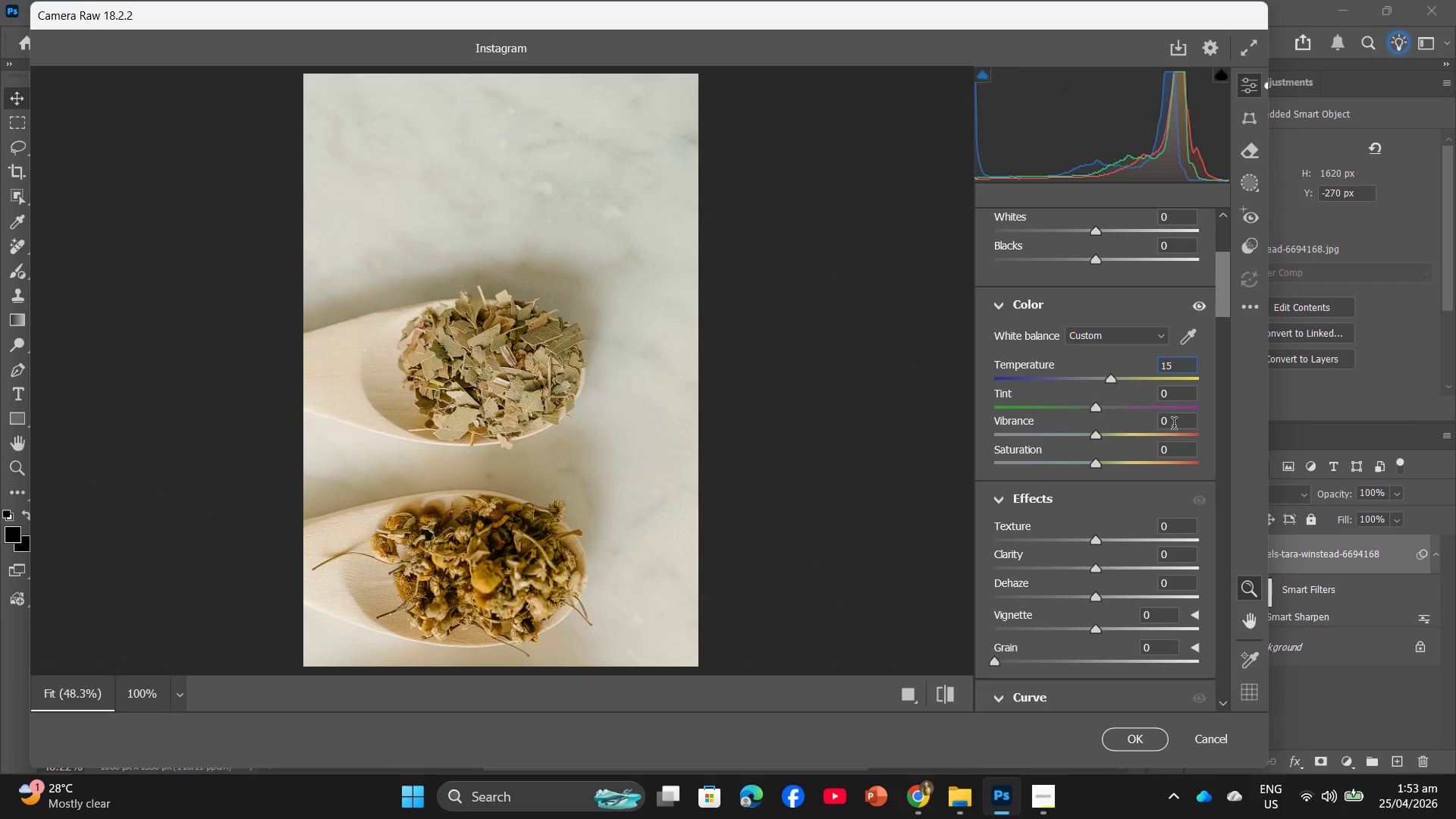 
left_click([1174, 427])
 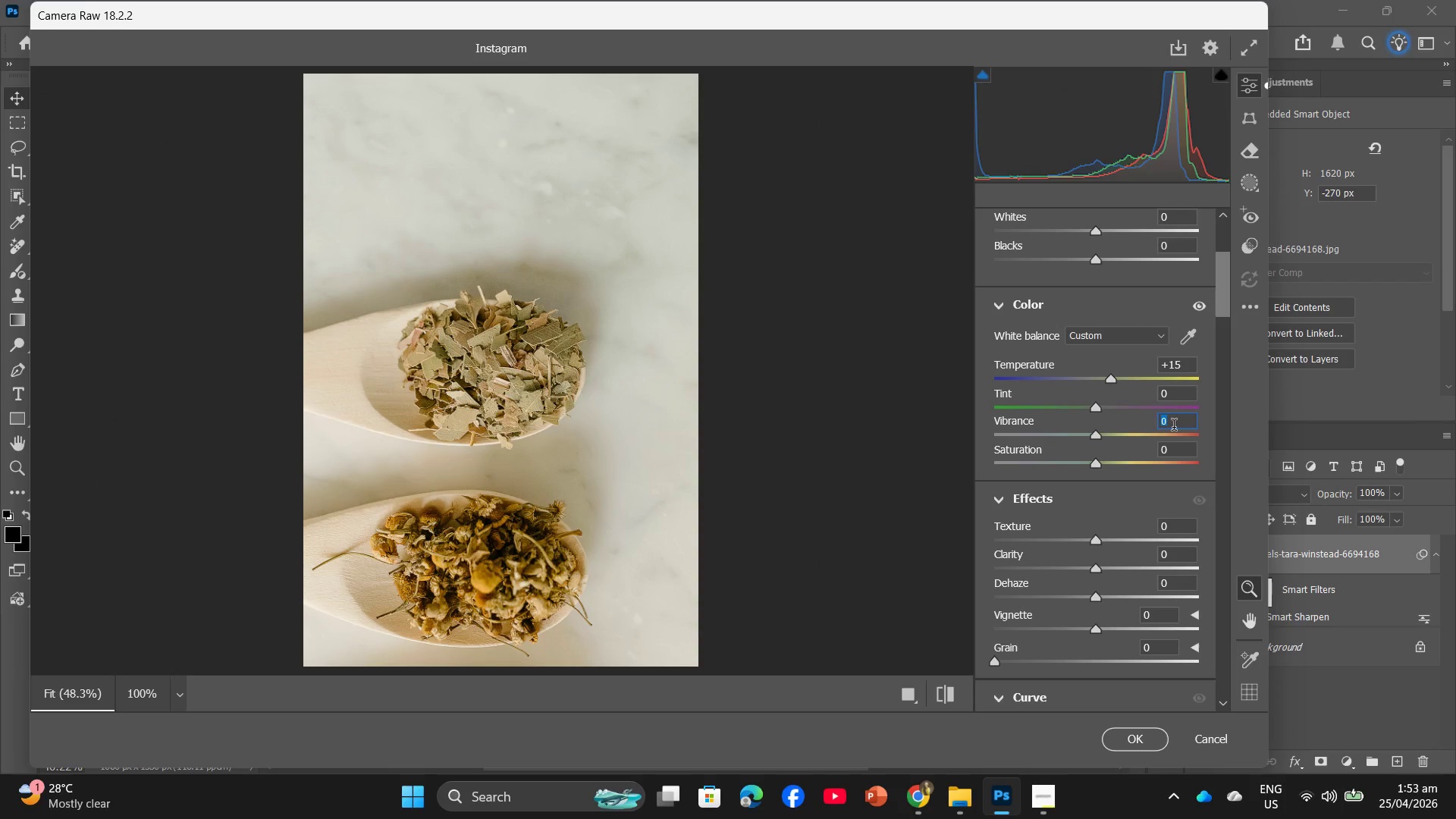 
key(Numpad5)
 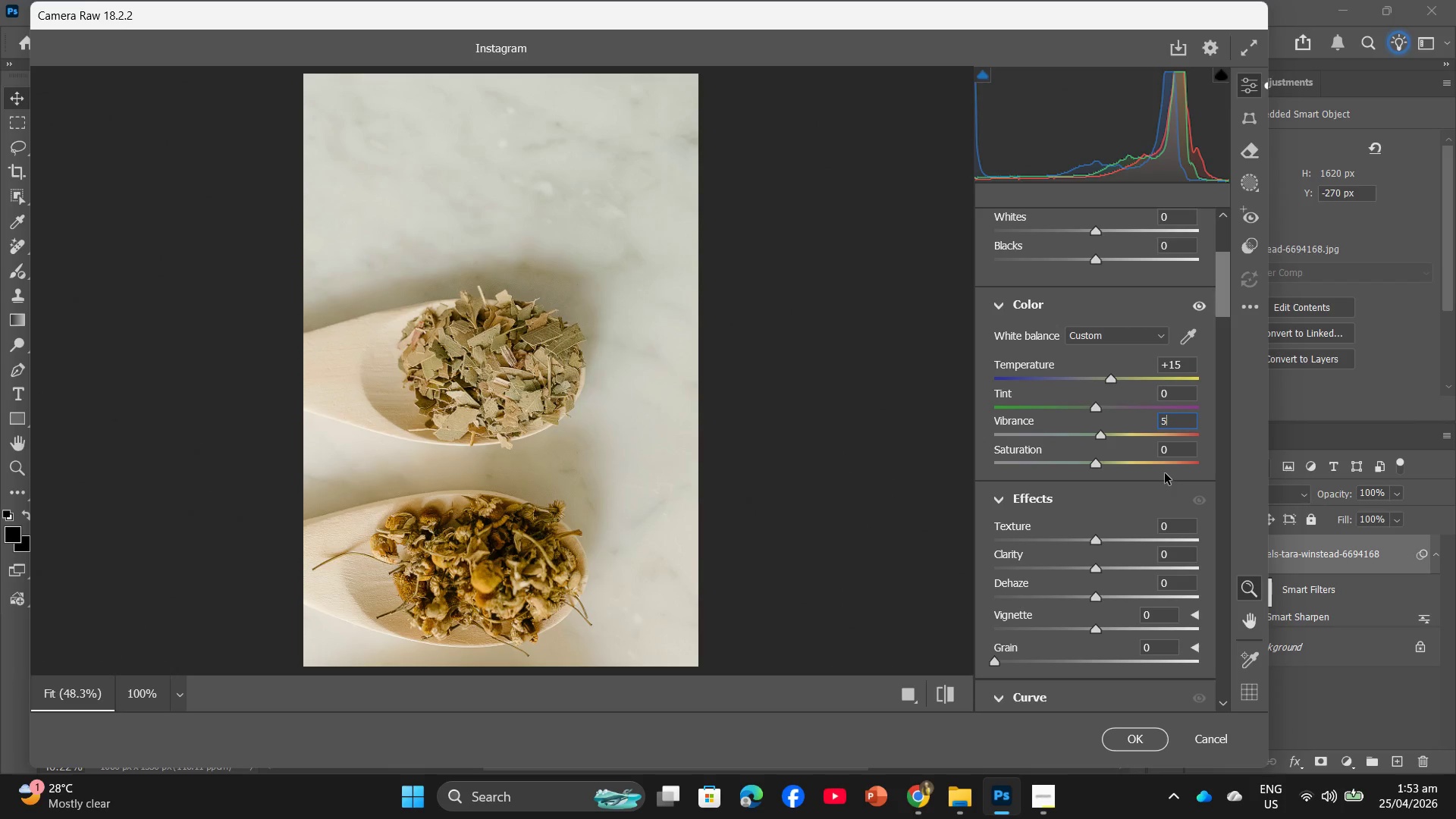 
left_click([1180, 452])
 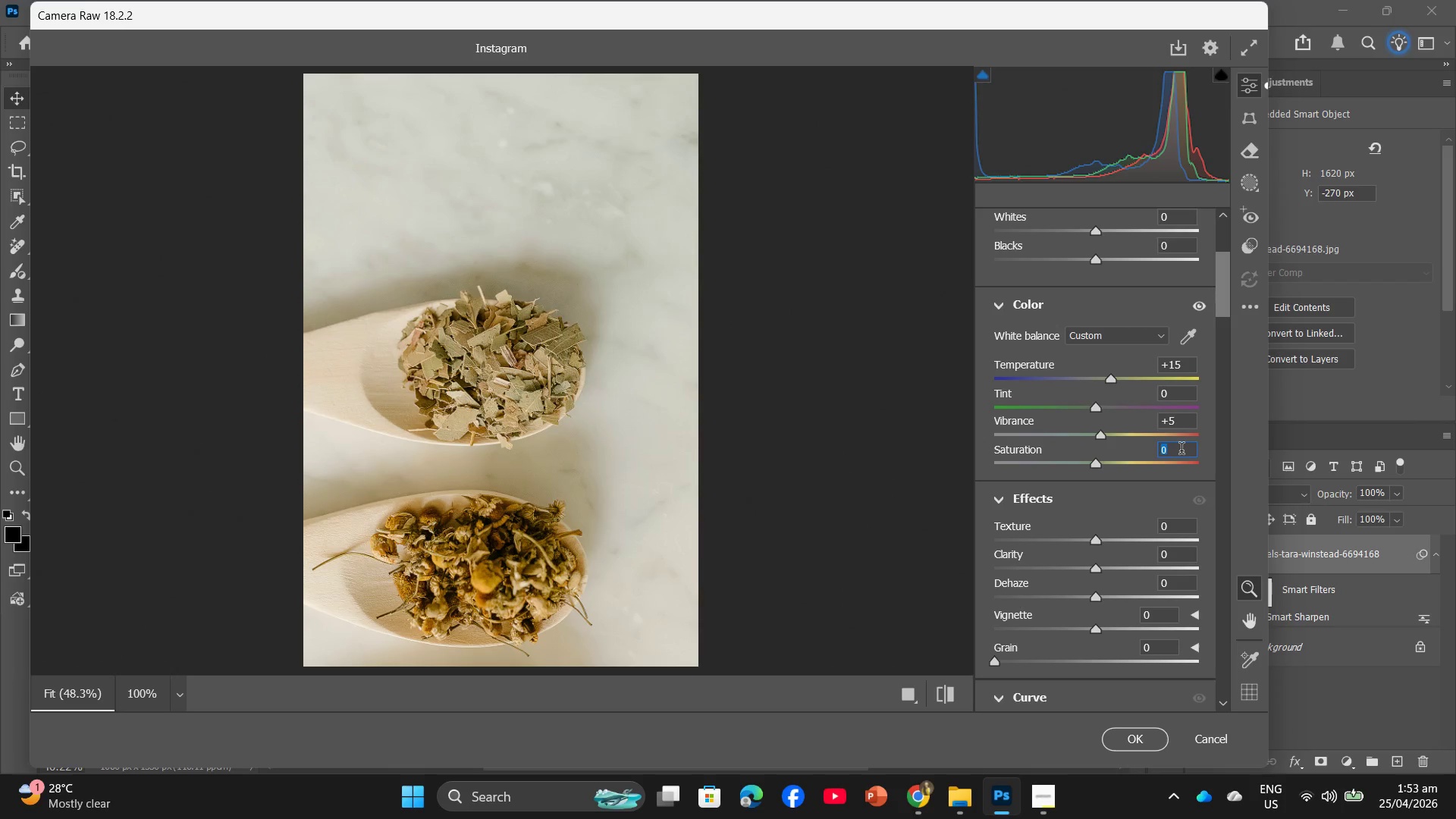 
key(Numpad5)
 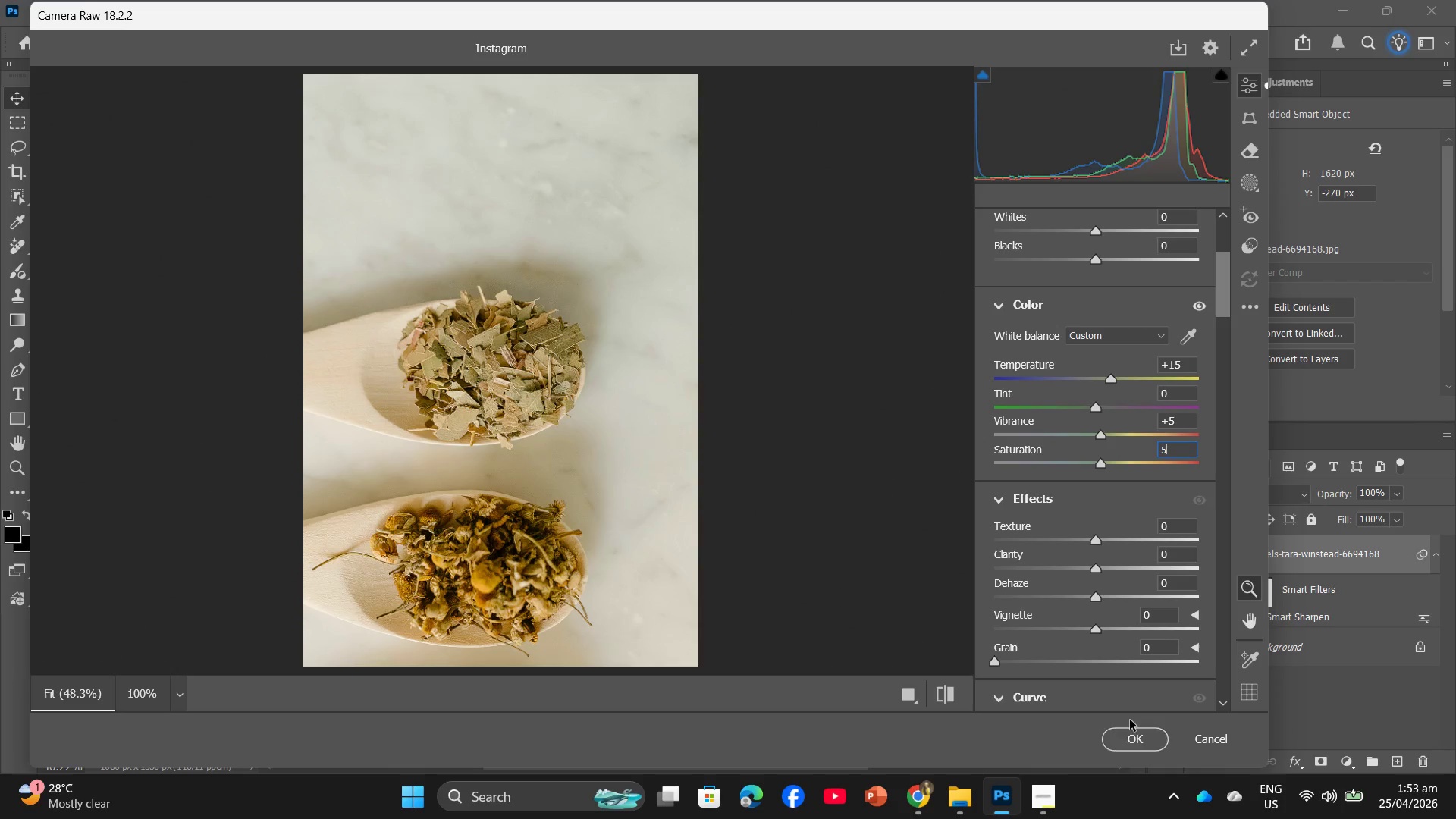 
left_click([1128, 744])
 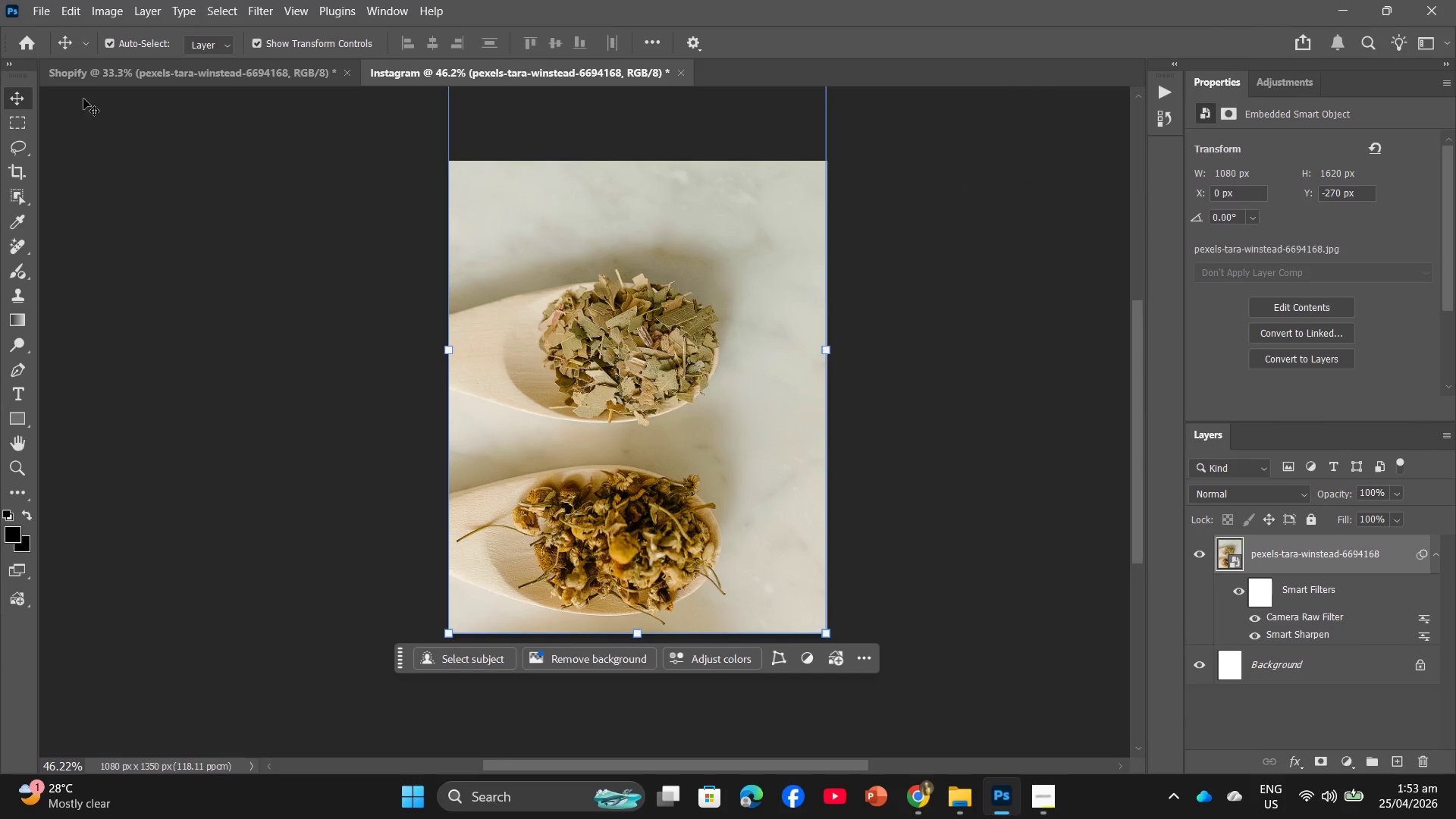 
left_click([93, 71])
 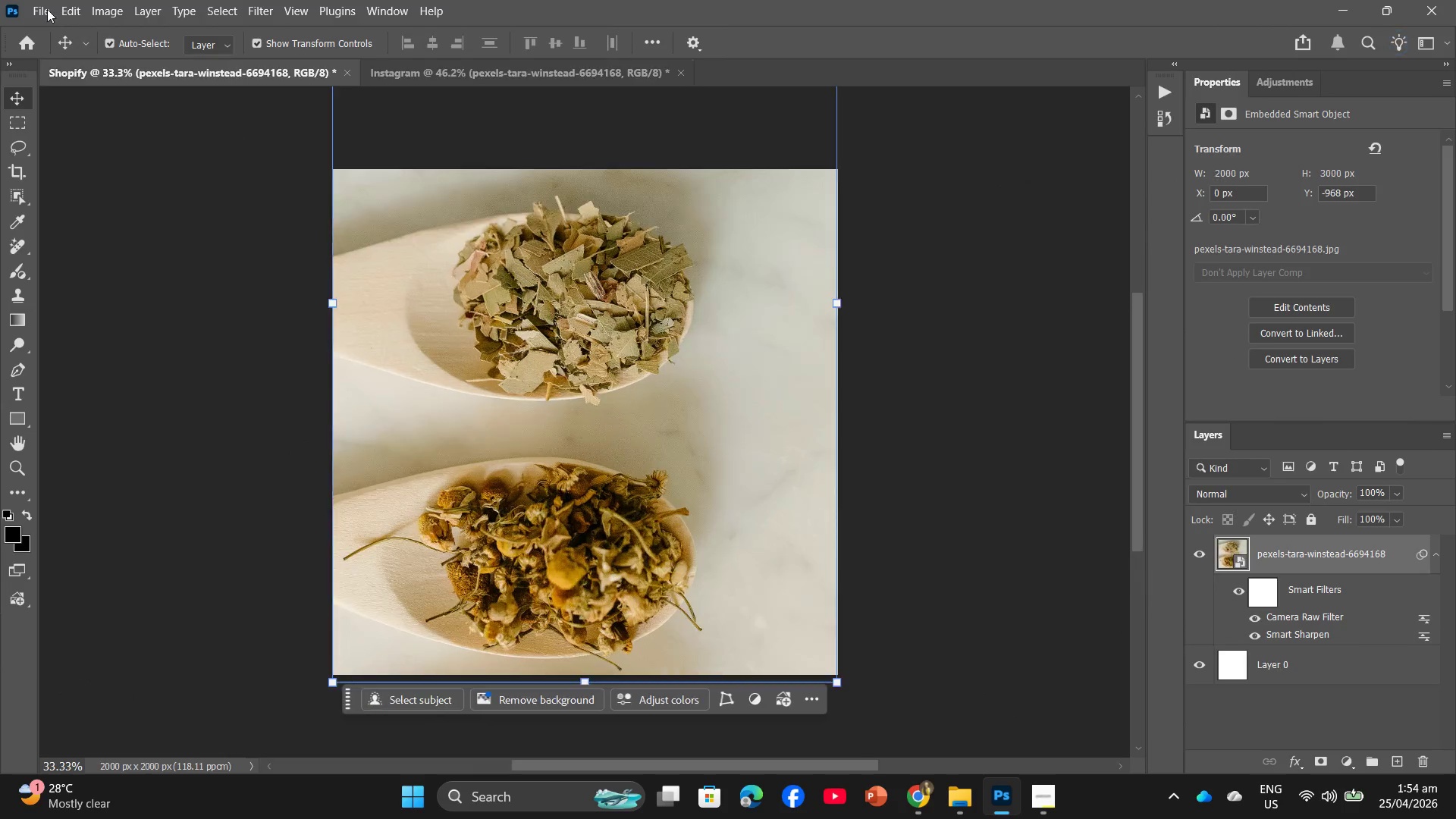 
left_click([47, 9])
 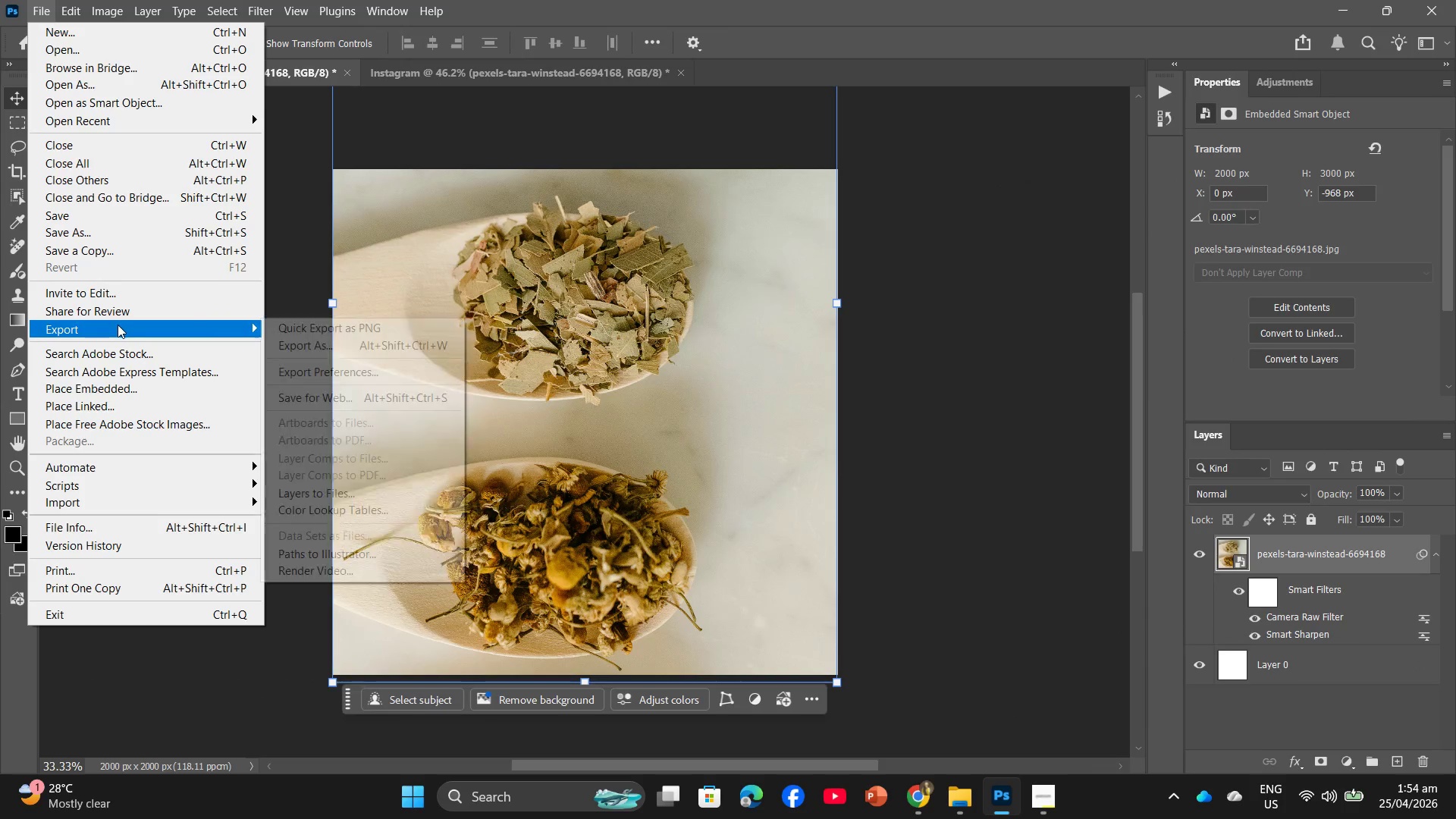 
left_click([300, 343])
 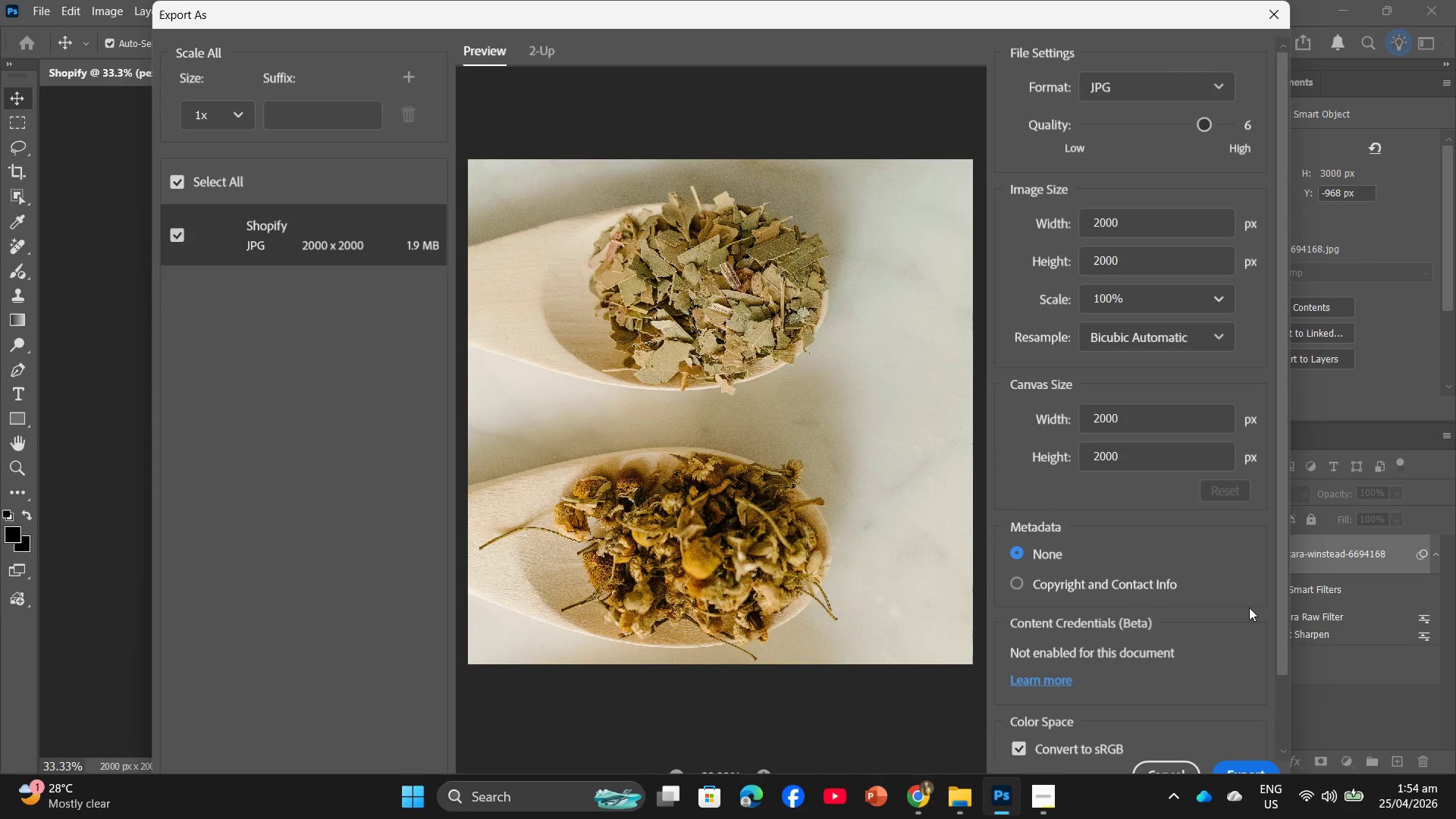 
left_click([1259, 767])
 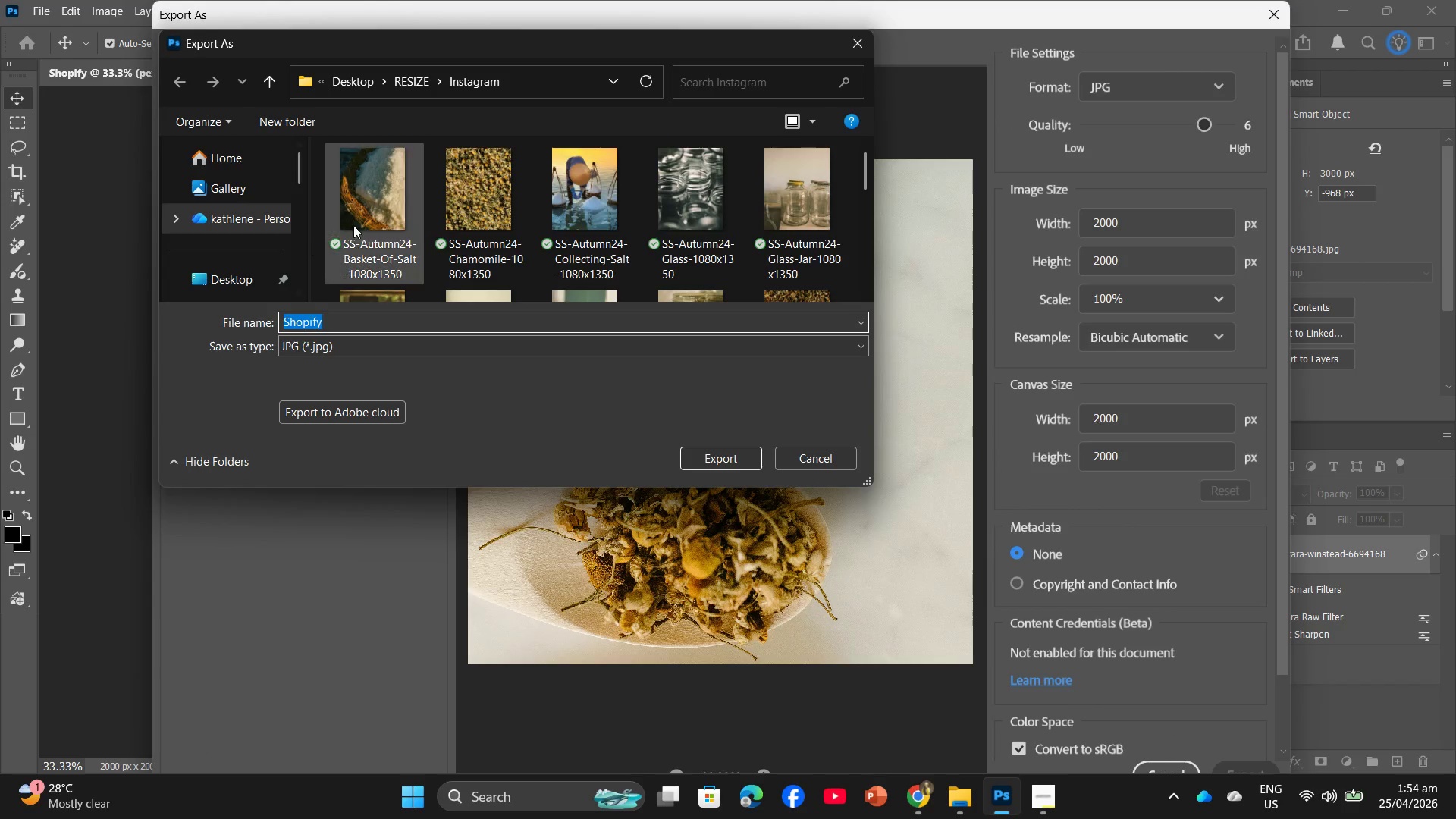 
left_click([416, 83])
 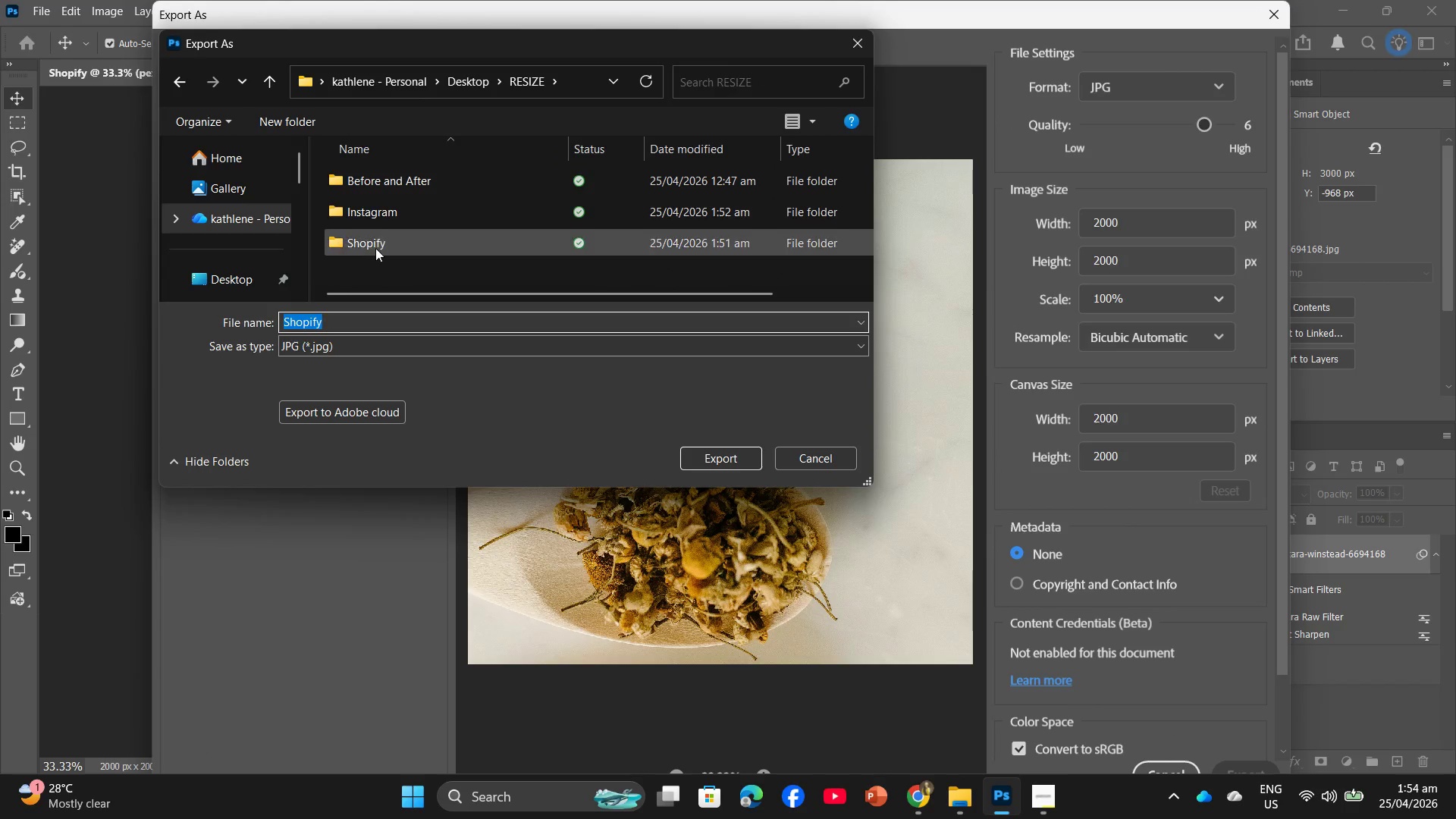 
double_click([375, 248])
 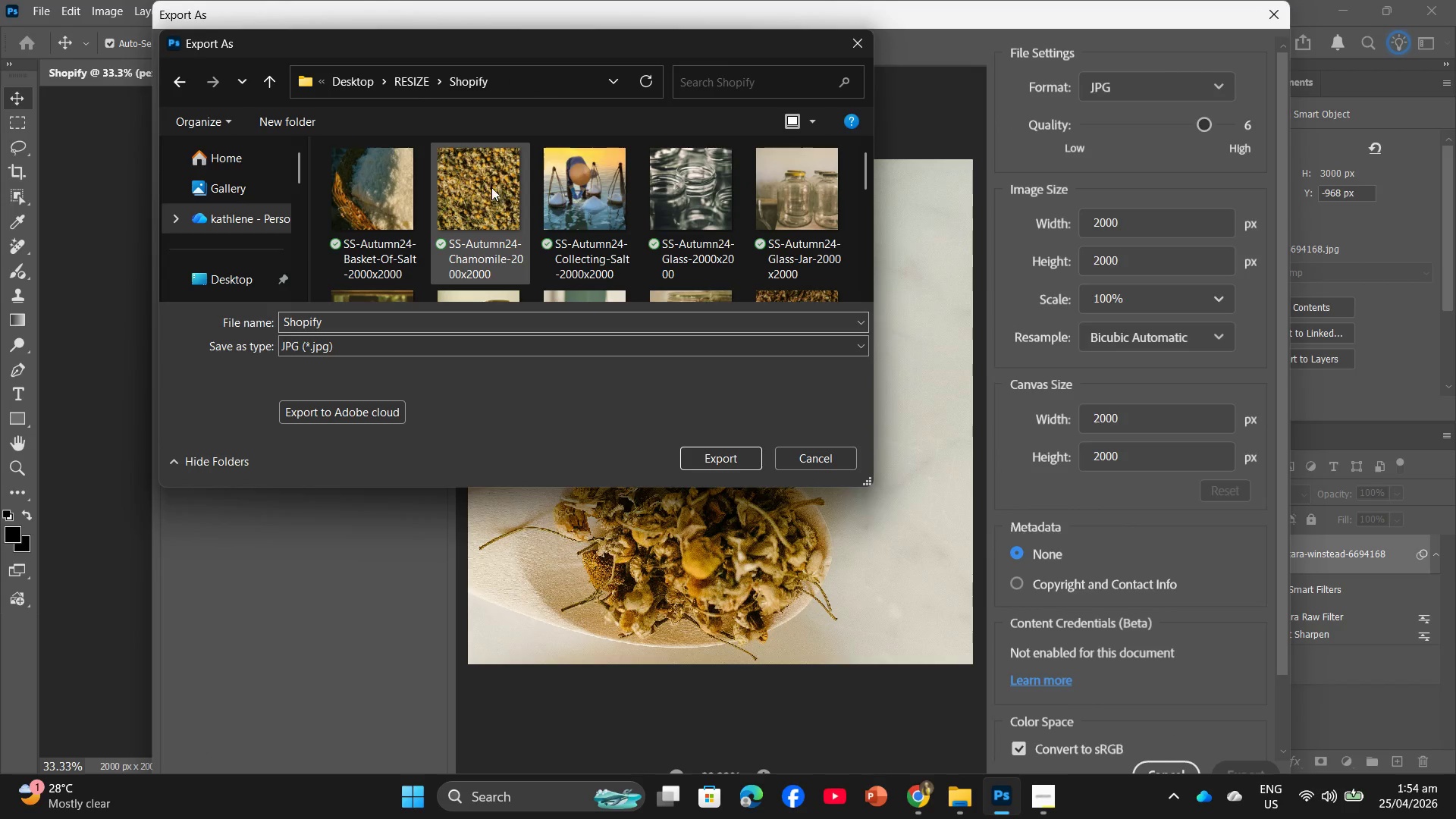 
left_click([491, 187])
 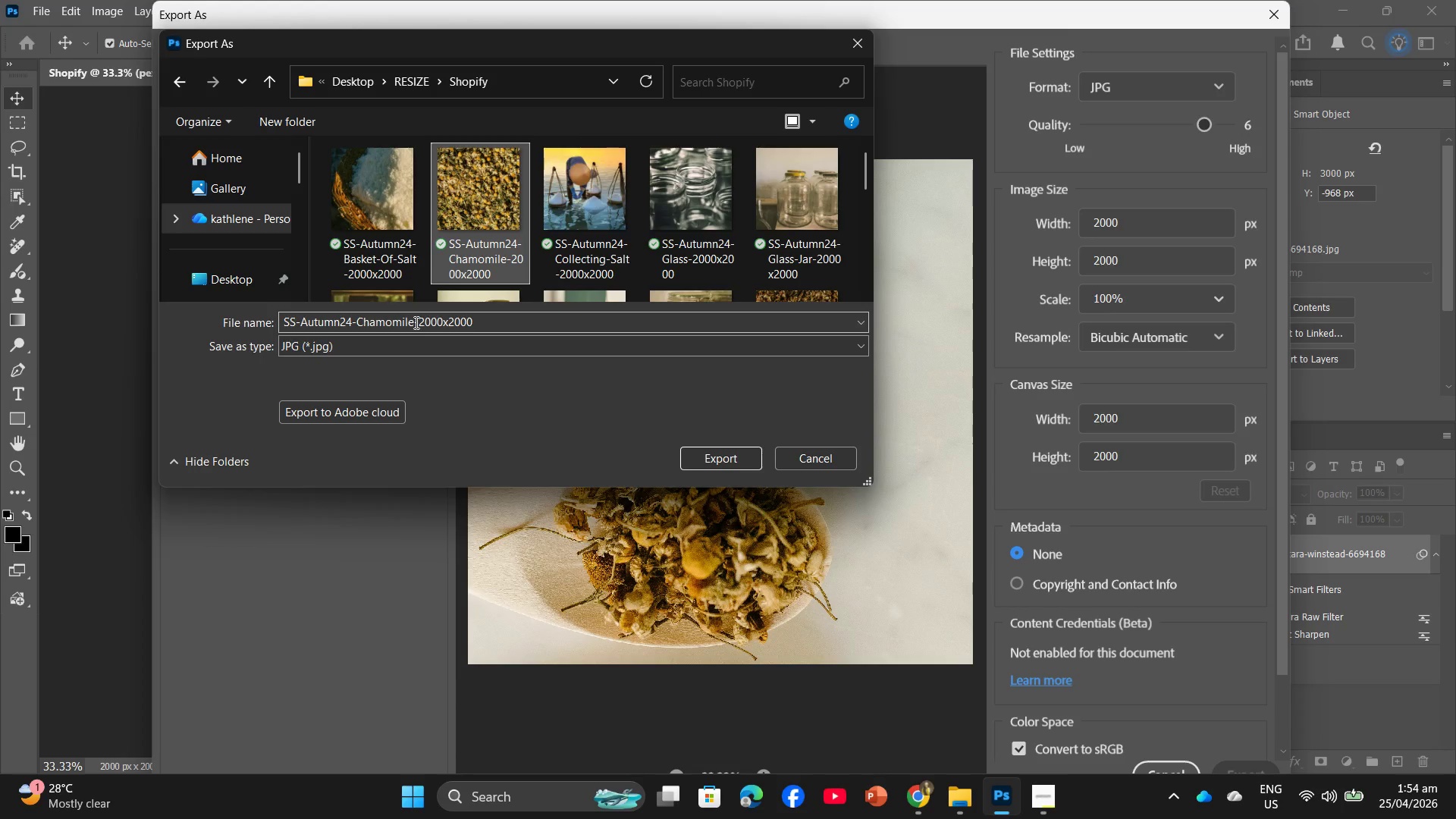 
double_click([415, 322])
 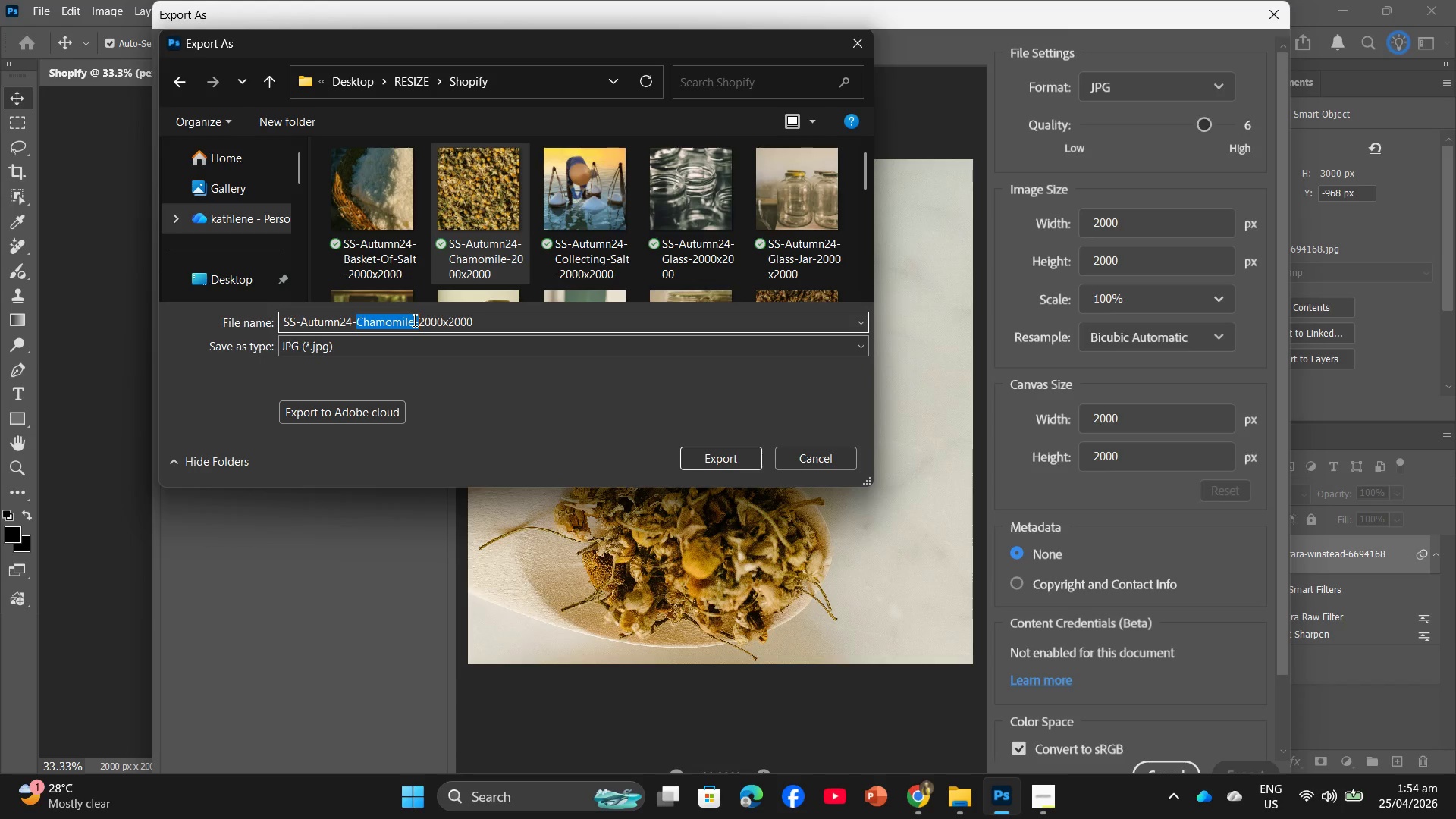 
left_click([413, 320])
 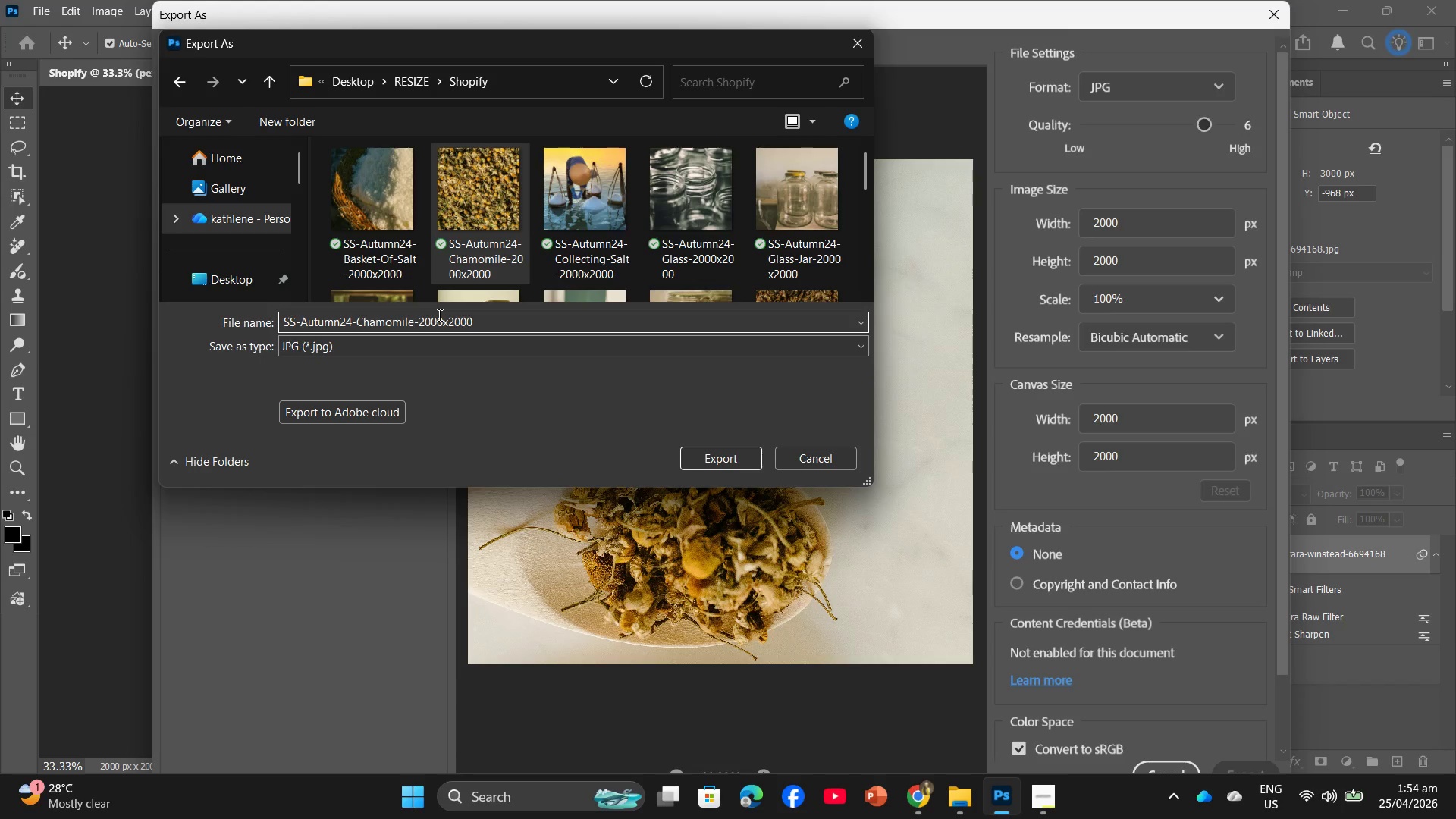 
key(Backspace)
type(Herbs)
 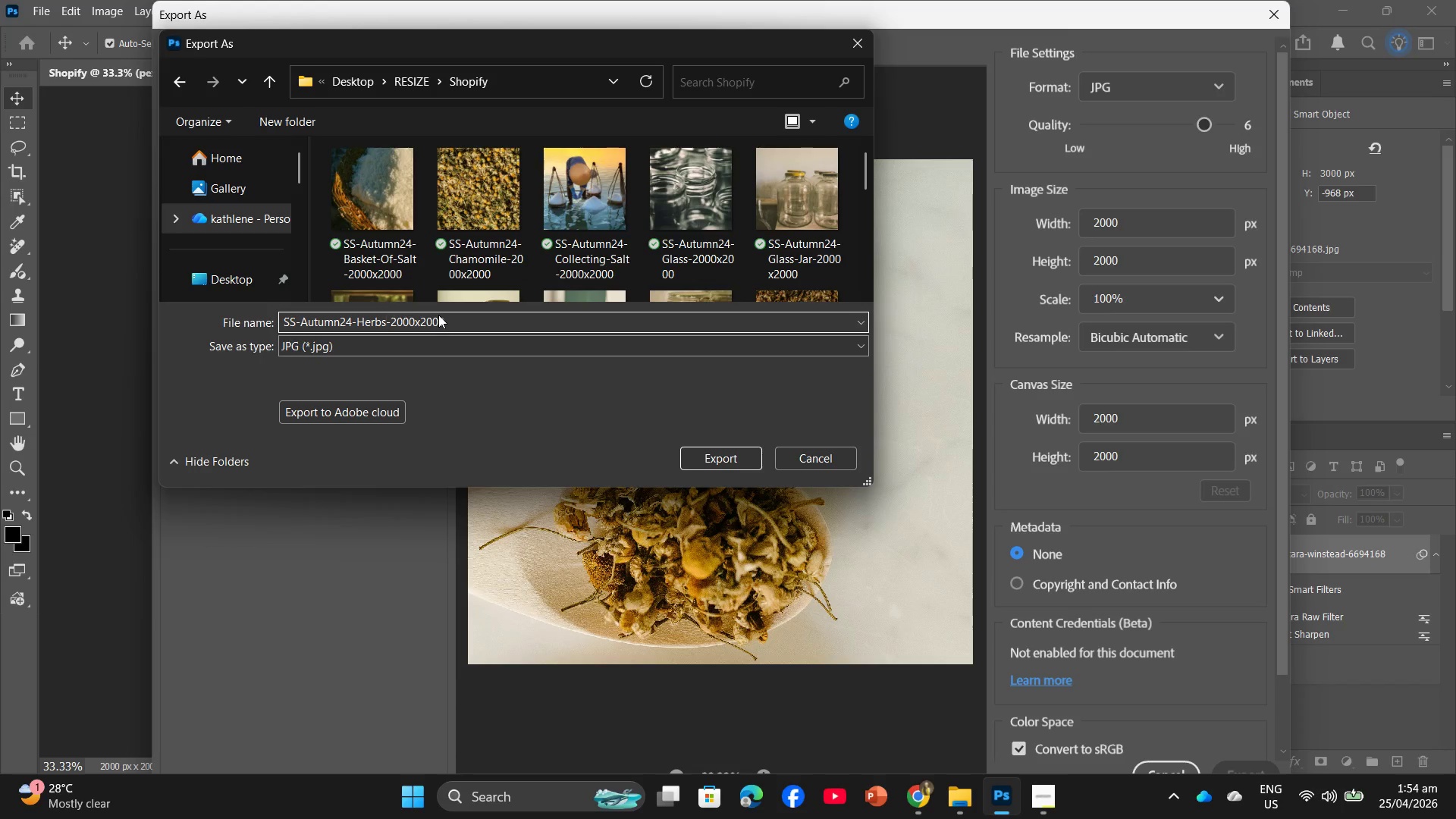 
key(Enter)
 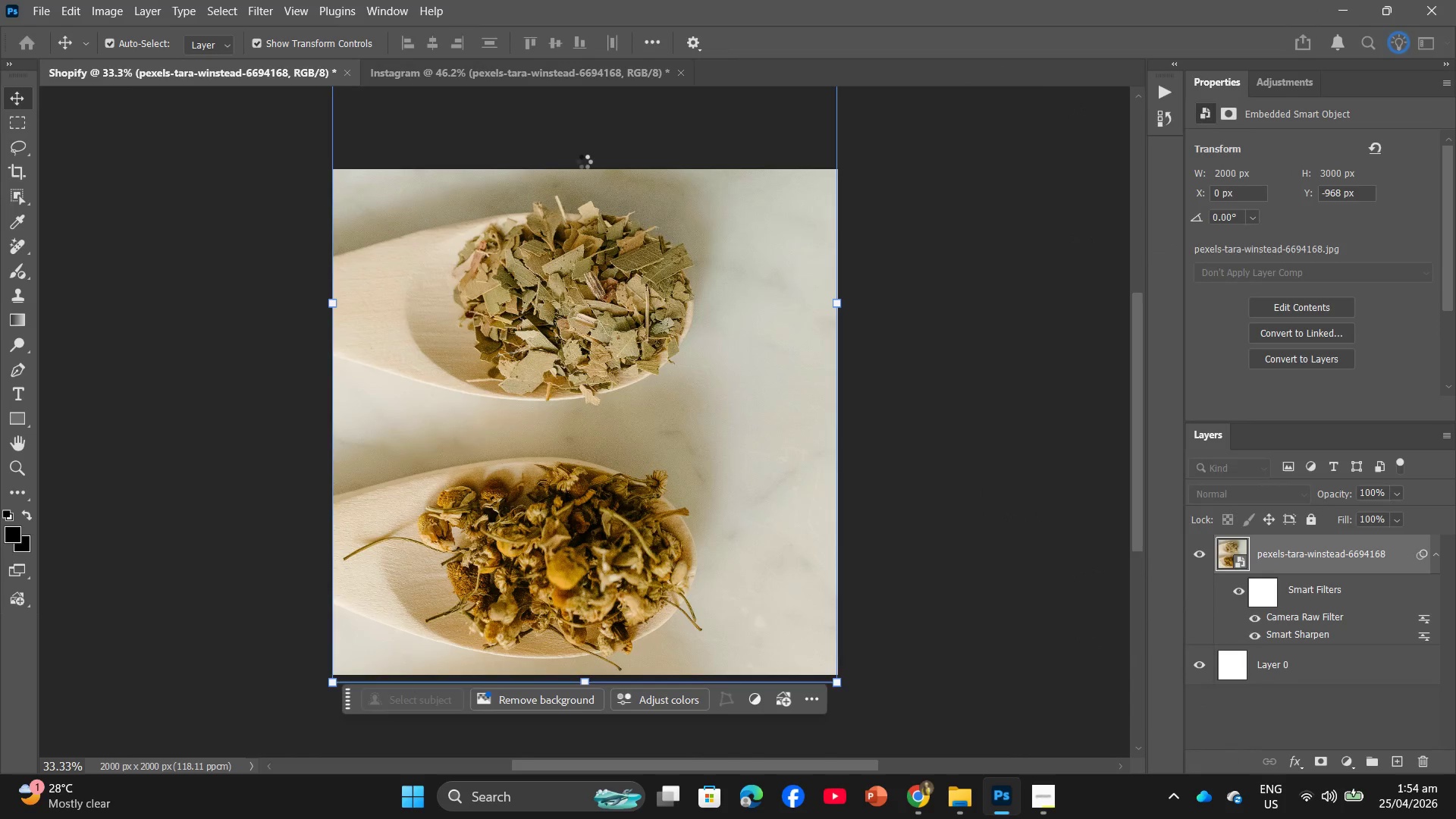 
left_click([522, 73])
 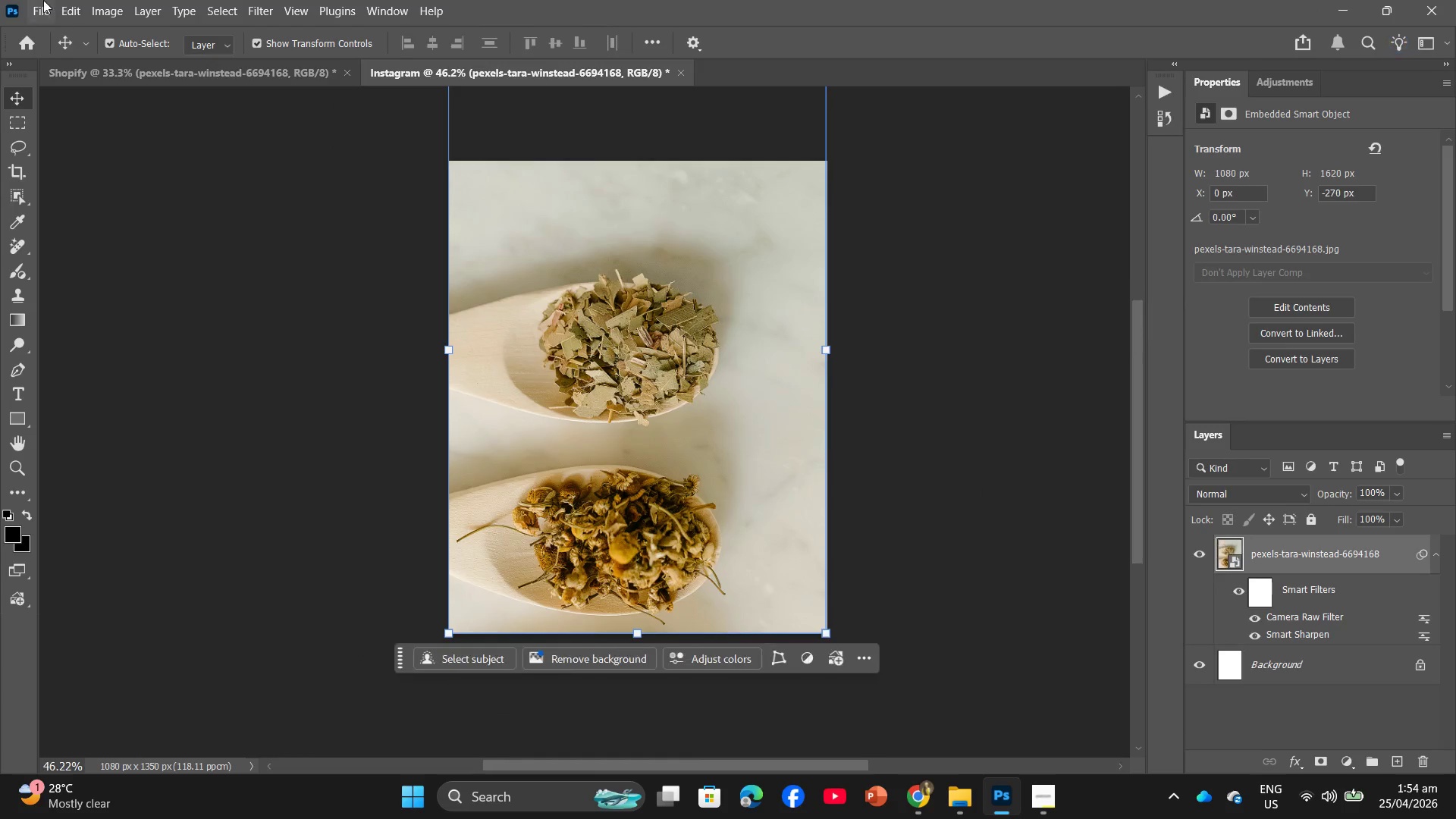 
left_click([42, 0])
 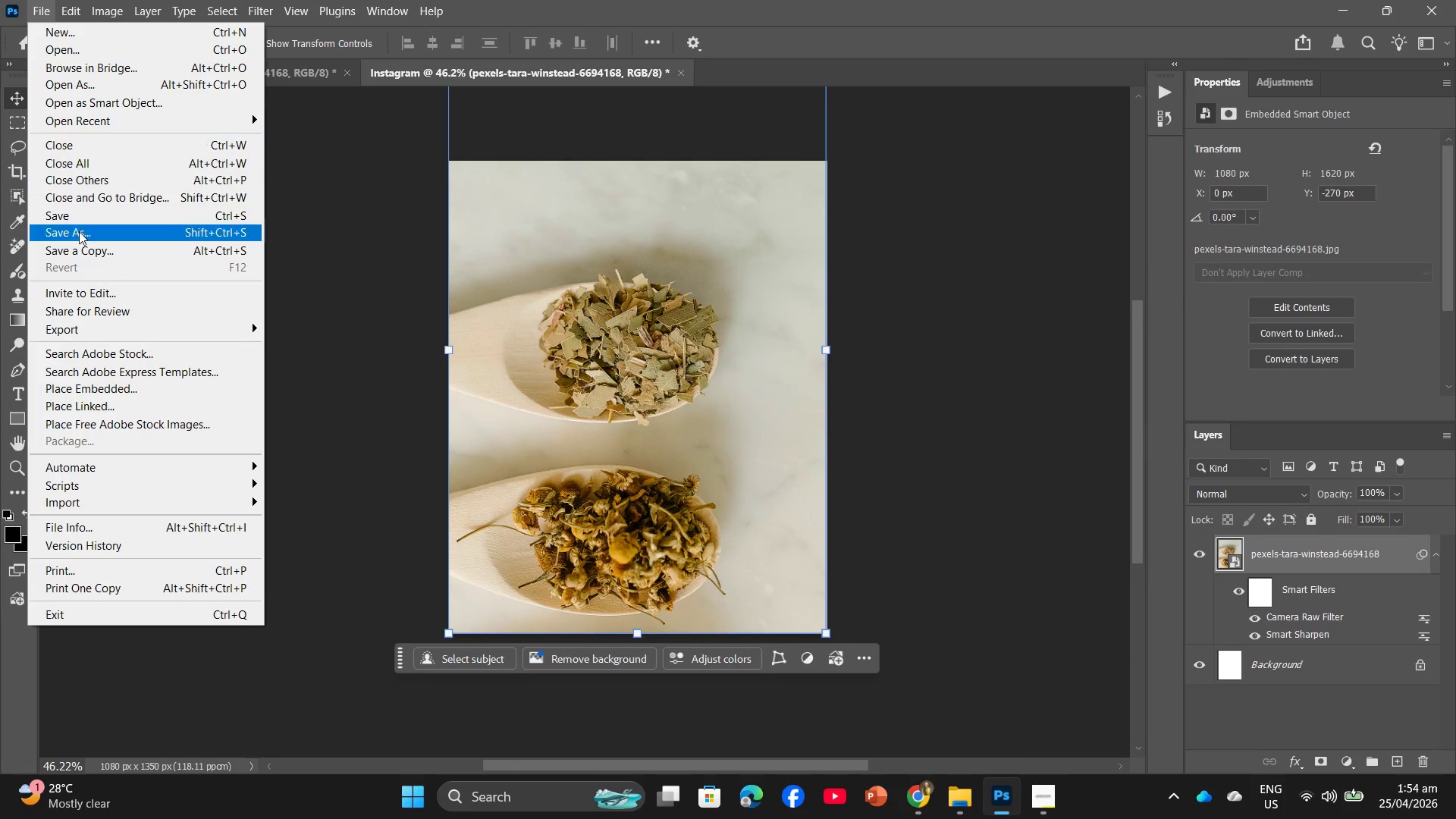 
left_click([125, 325])
 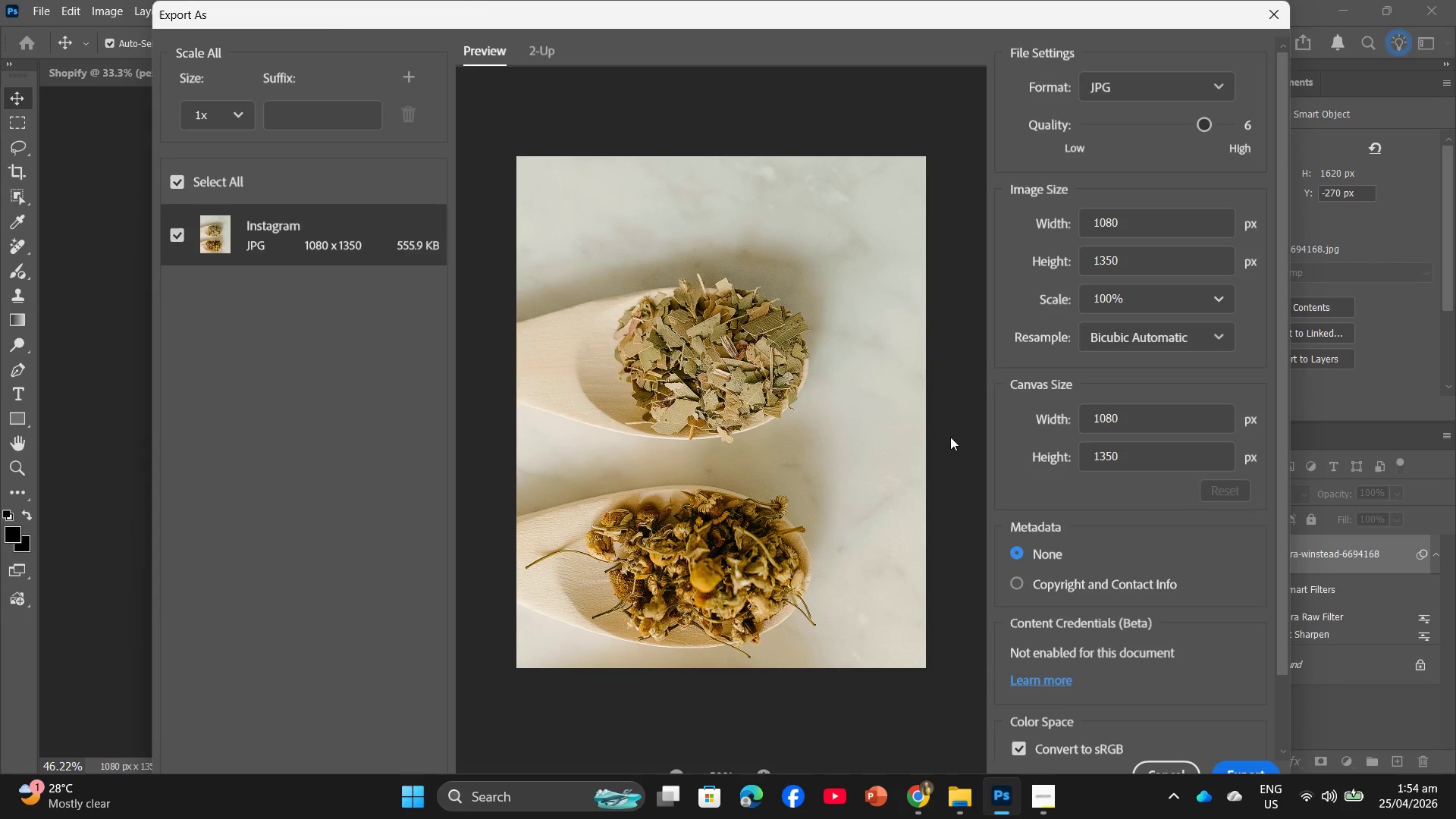 
left_click([1248, 770])
 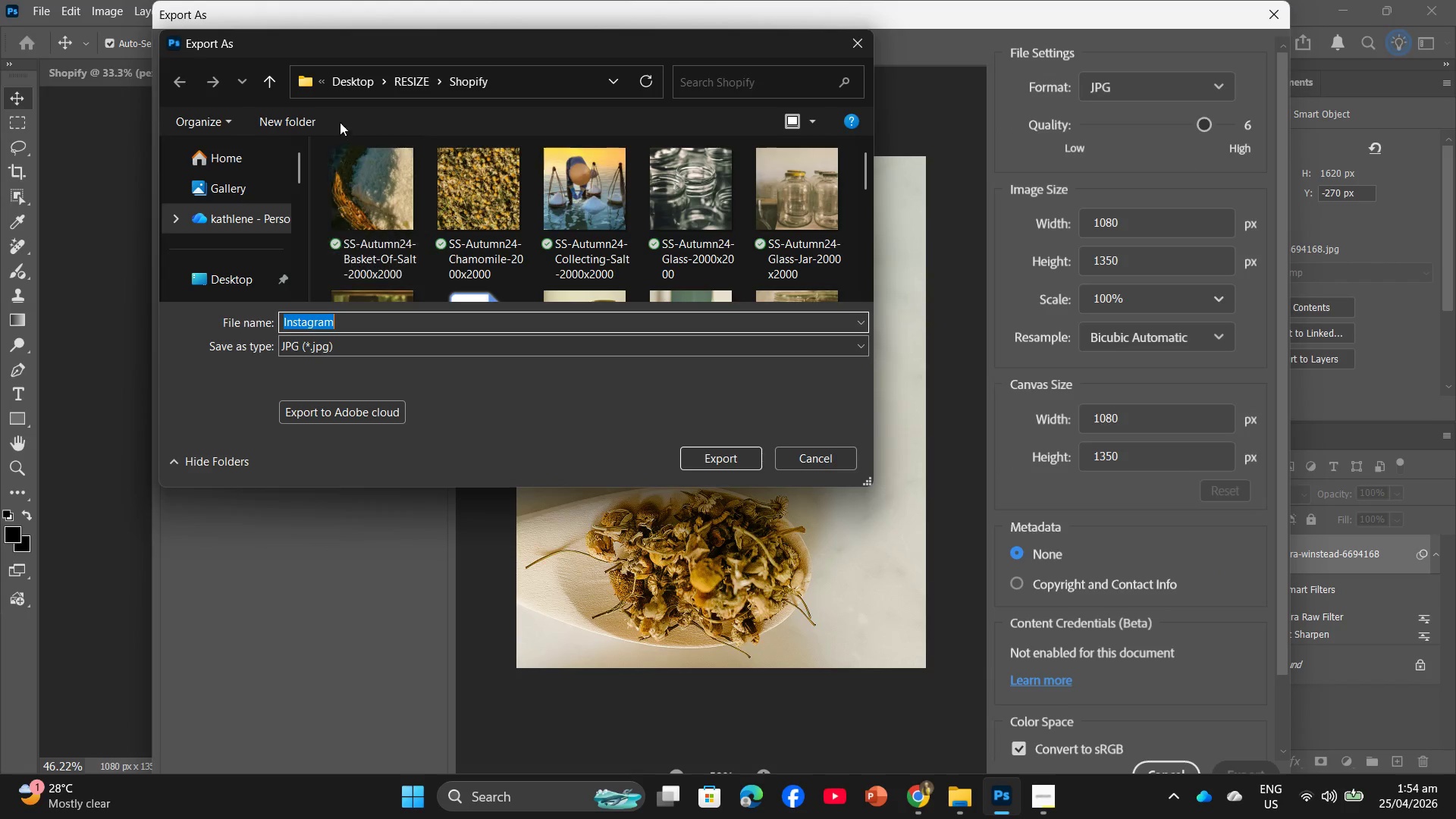 
left_click([400, 74])
 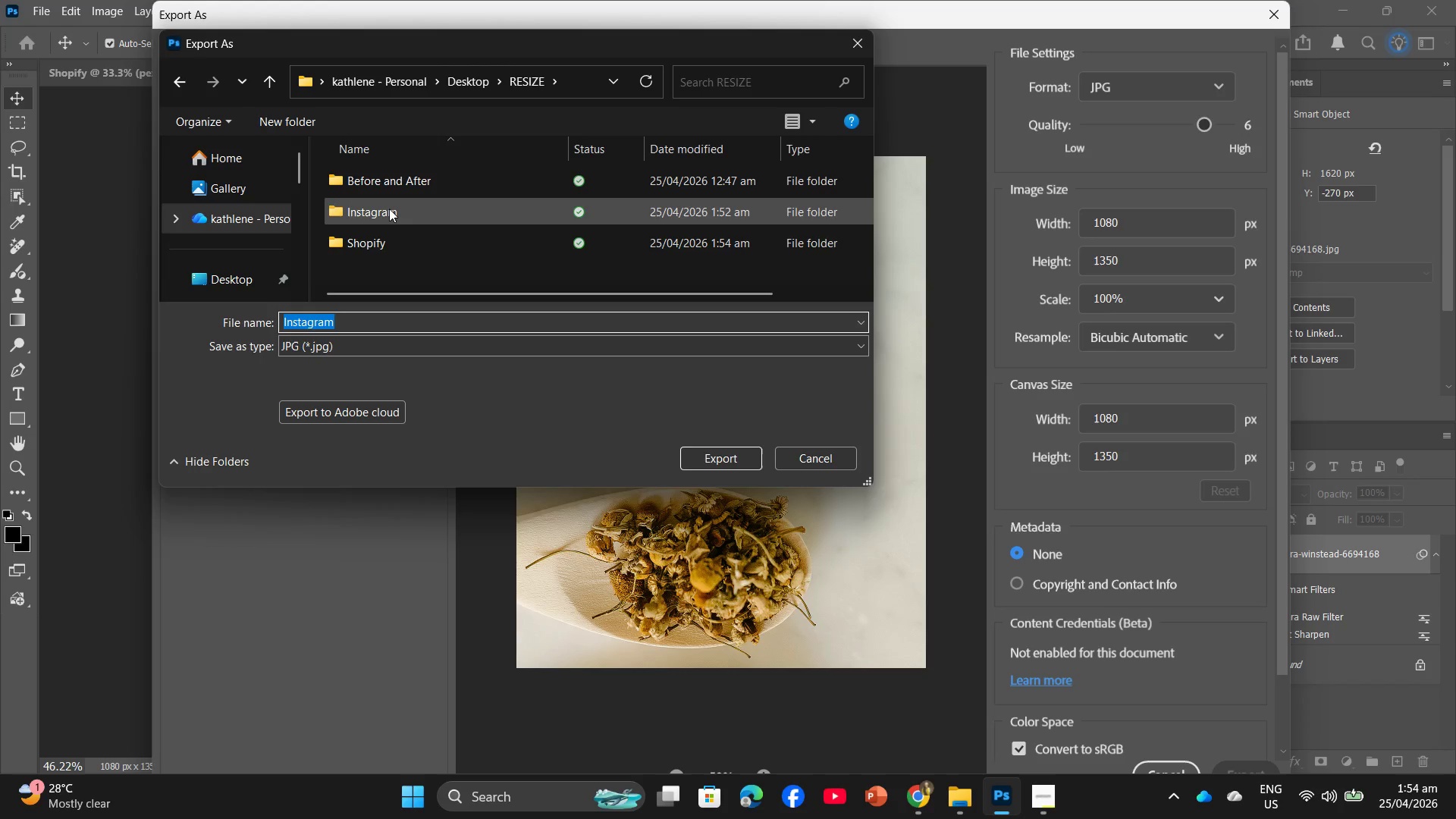 
double_click([390, 206])
 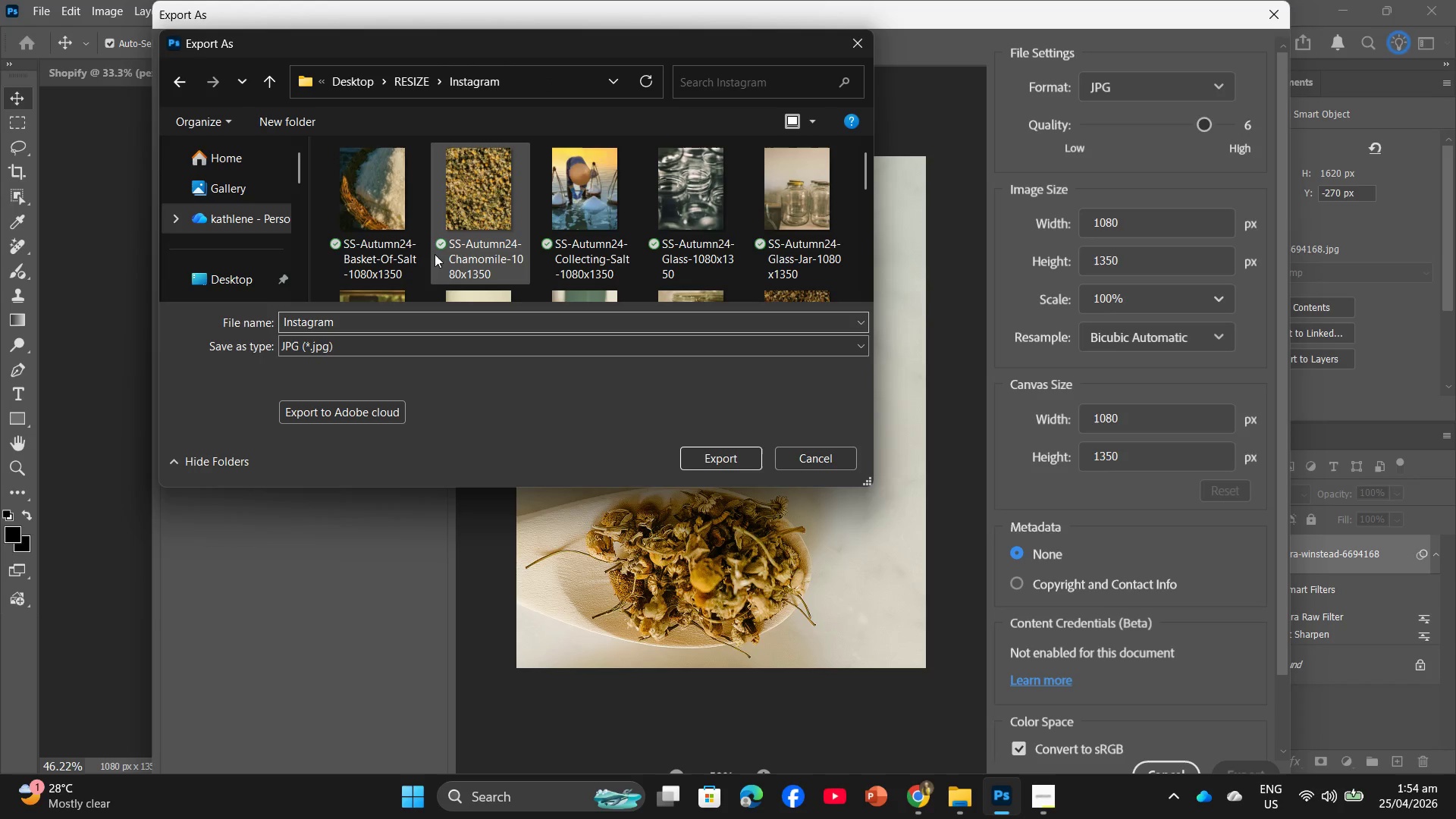 
left_click([489, 218])
 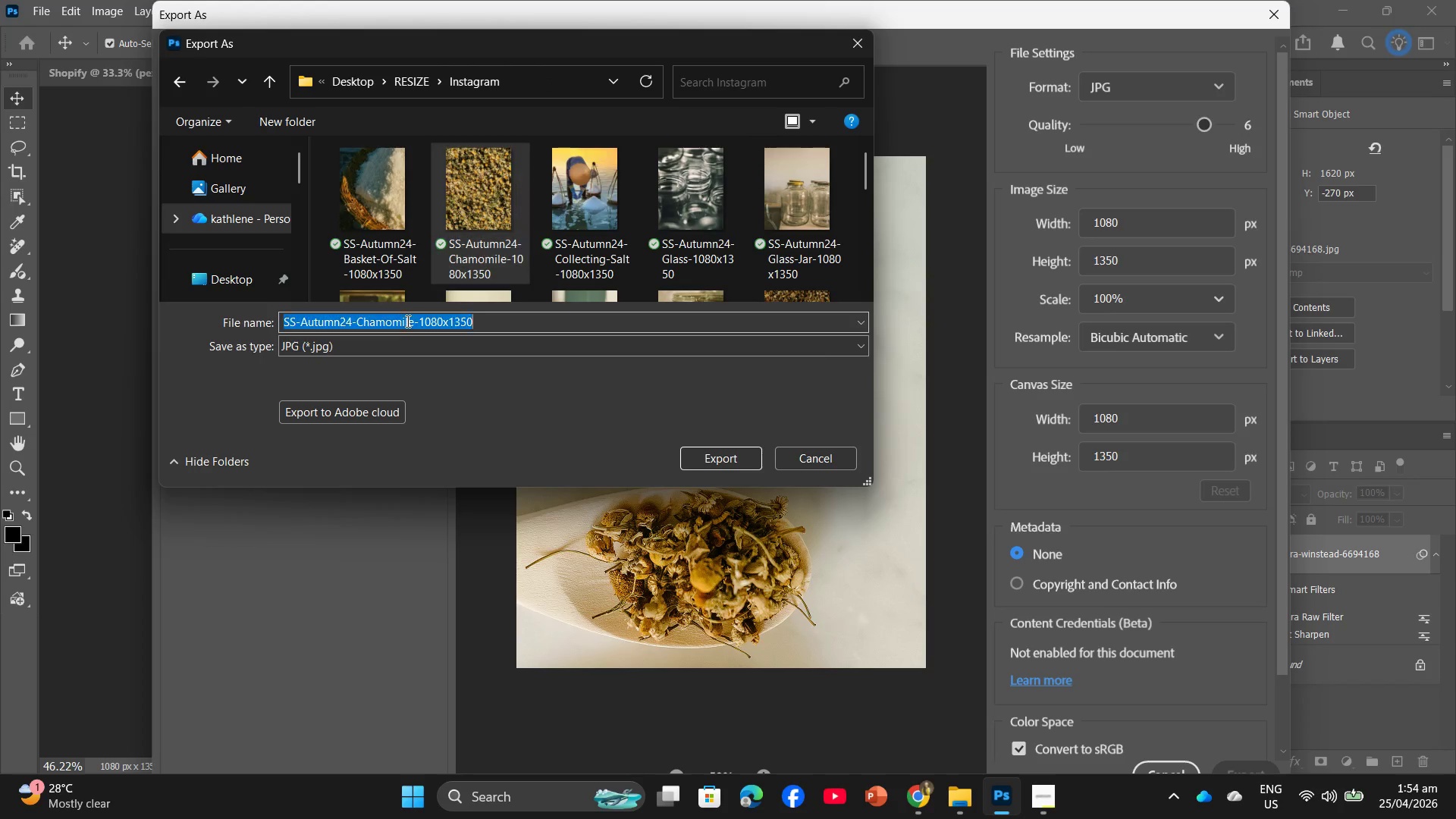 
double_click([411, 319])
 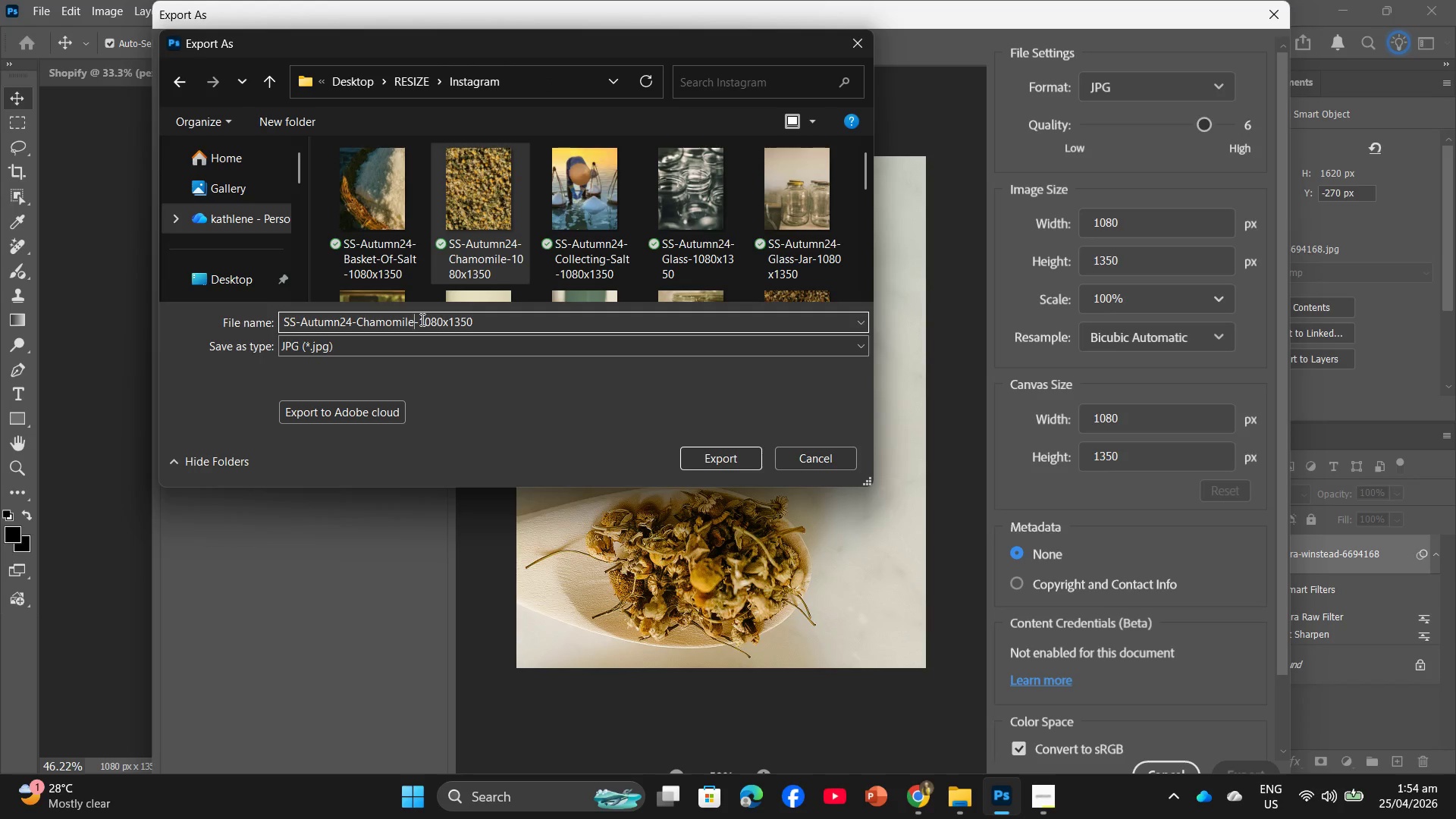 
hold_key(key=Backspace, duration=0.75)
 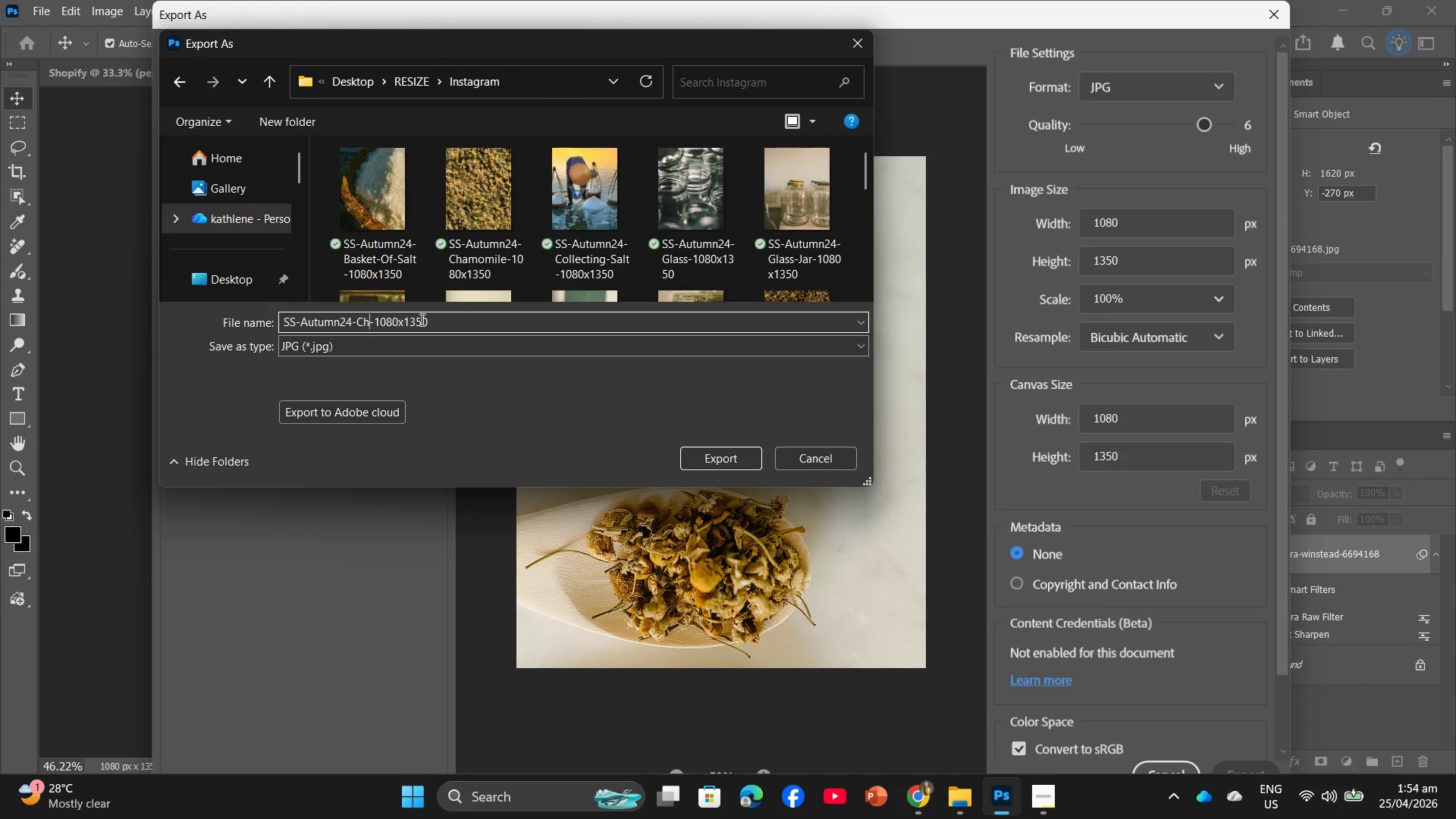 
key(Backspace)
key(Backspace)
key(Backspace)
type(Herbs)
 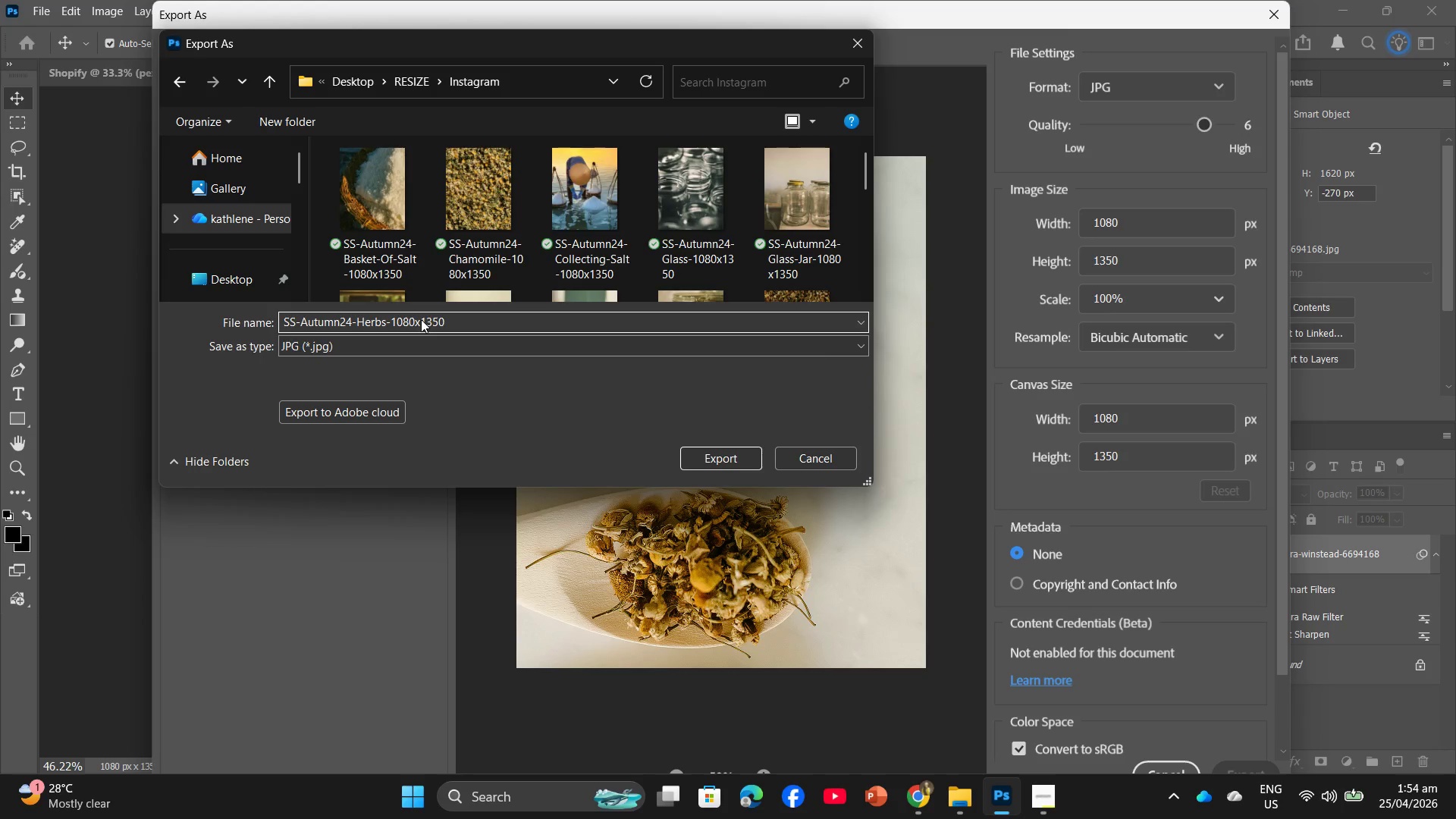 
key(Enter)
 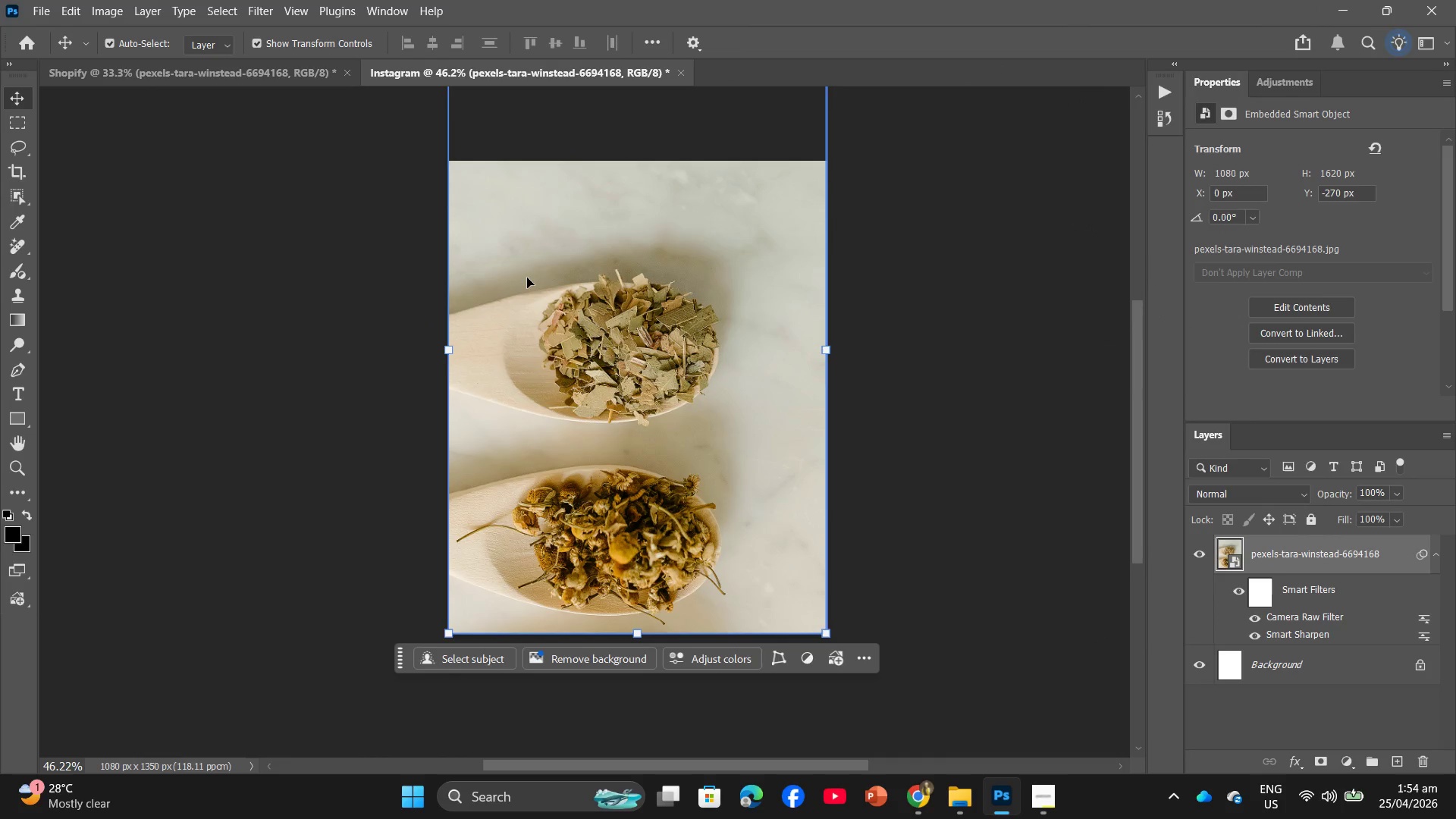 
key(Backspace)
 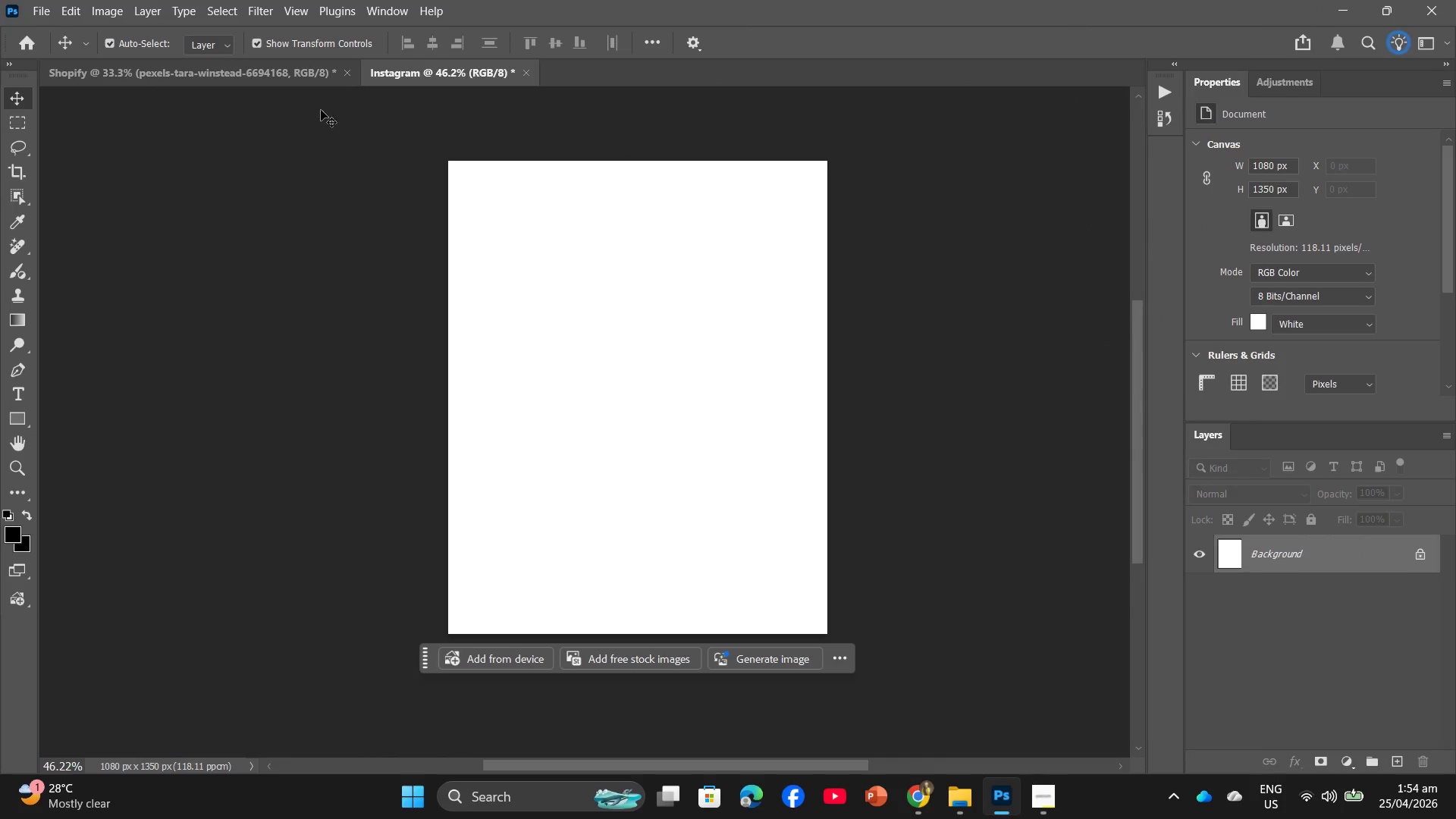 
left_click([275, 80])
 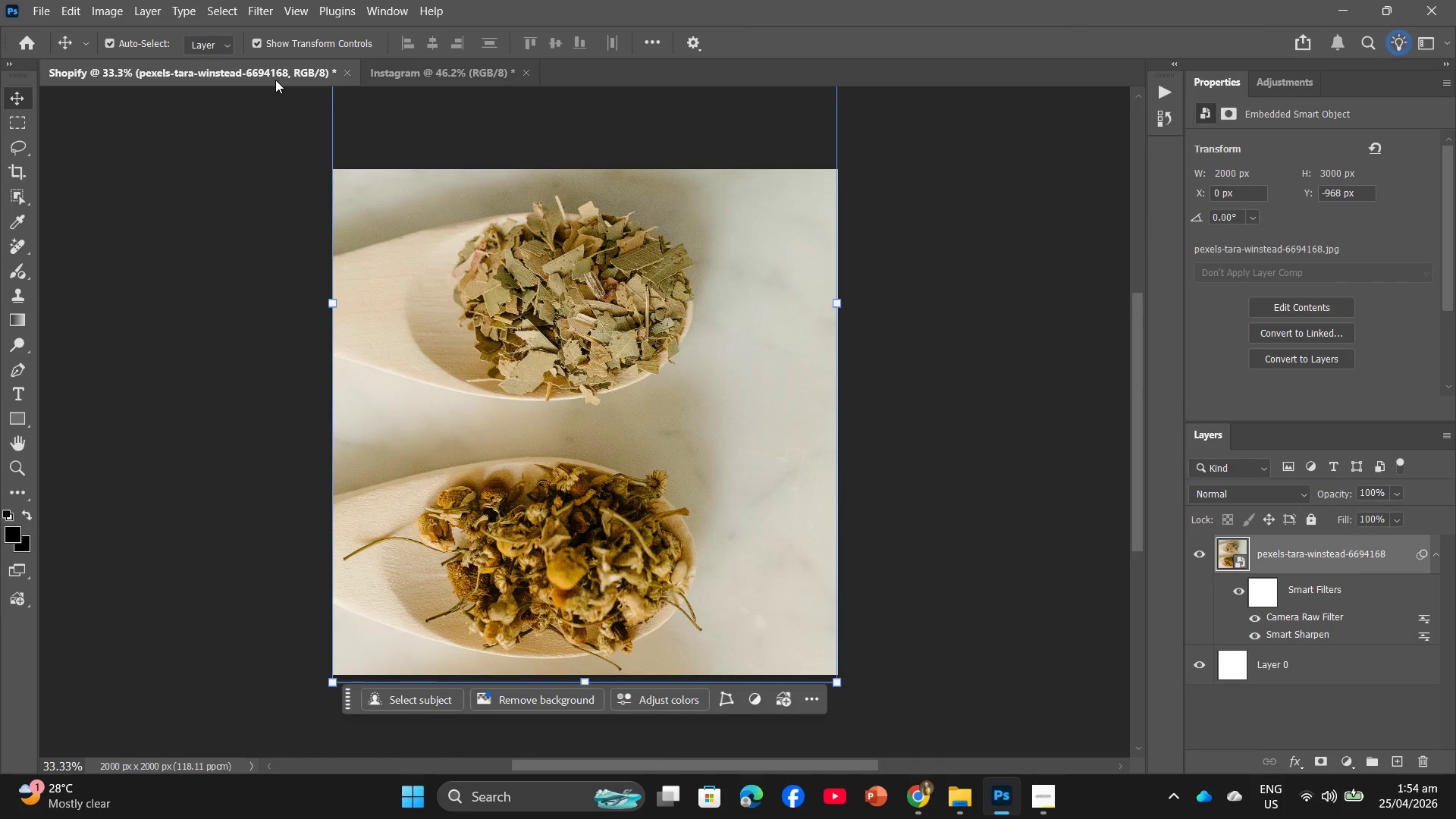 
key(Backspace)
 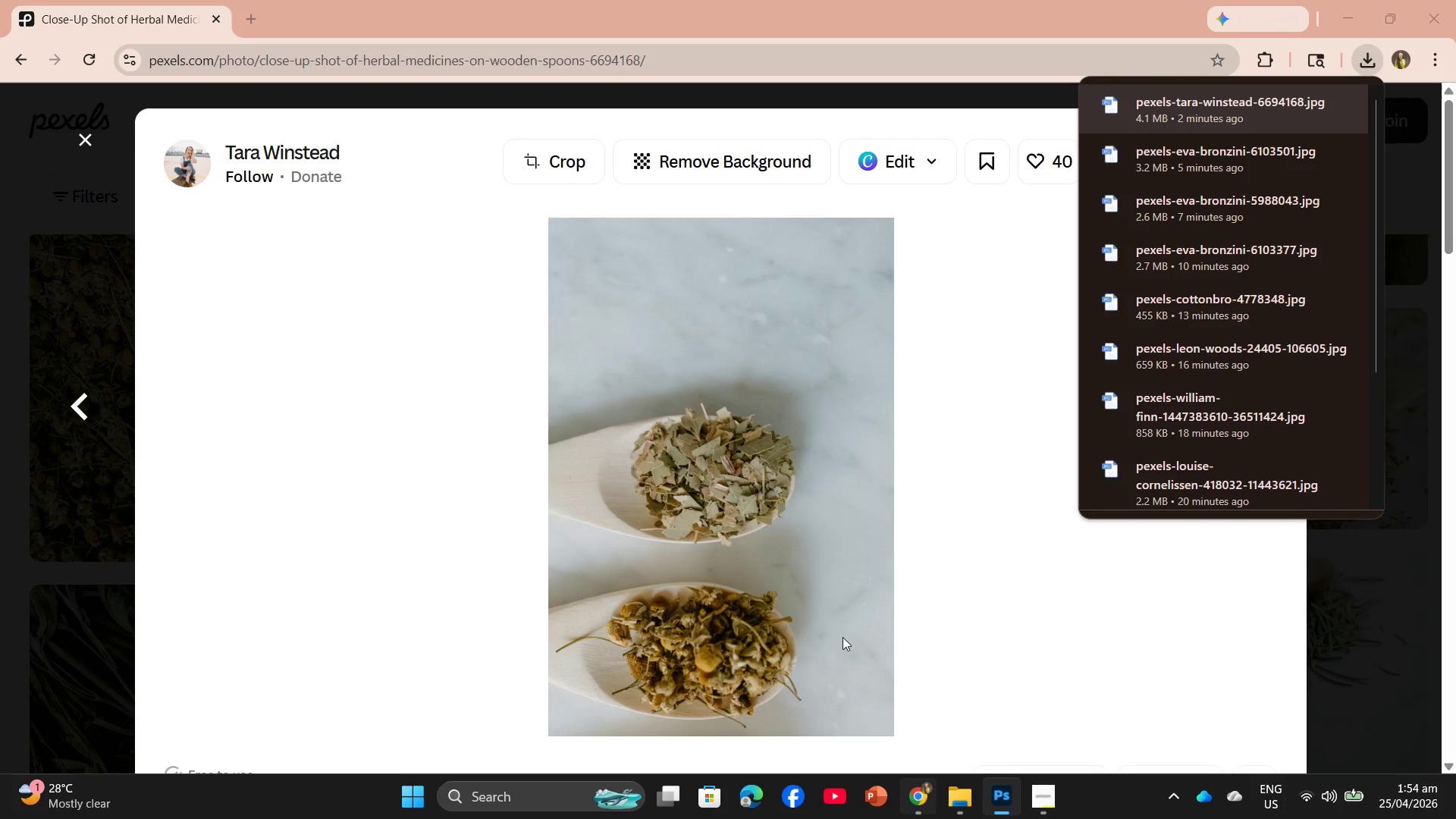 
scroll: coordinate [400, 435], scroll_direction: down, amount: 13.0
 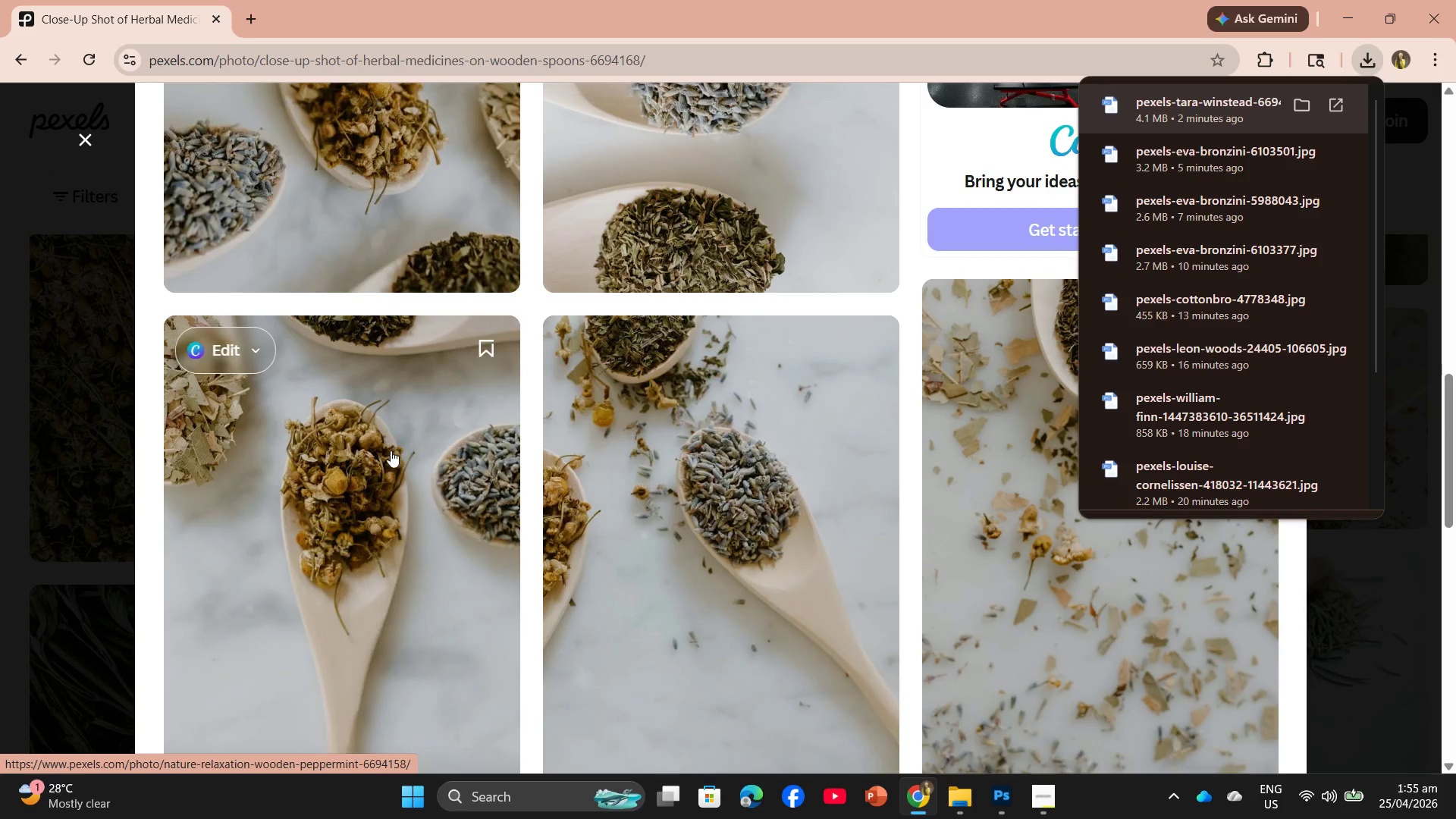 
left_click([390, 451])
 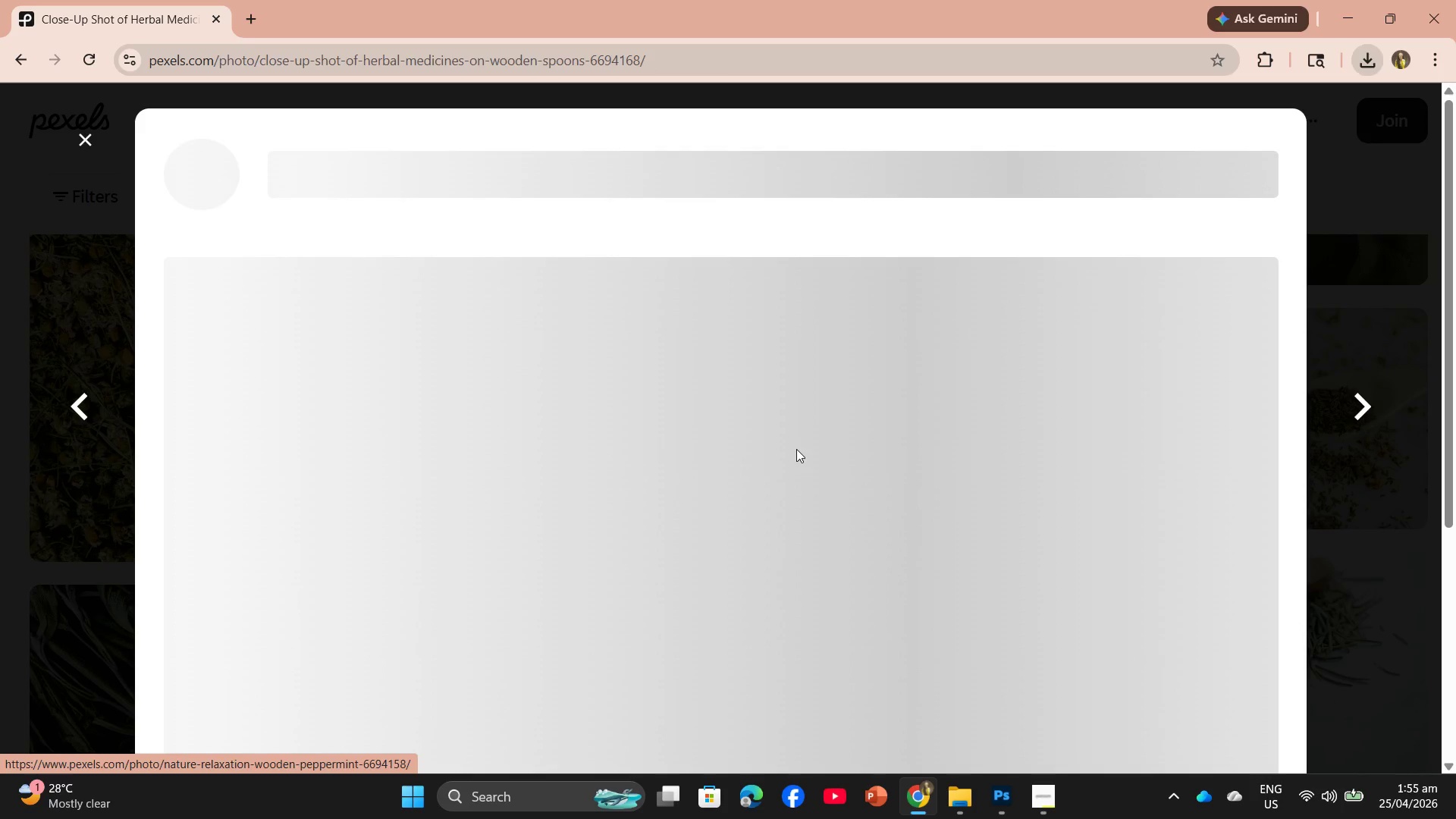 
scroll: coordinate [796, 449], scroll_direction: down, amount: 2.0
 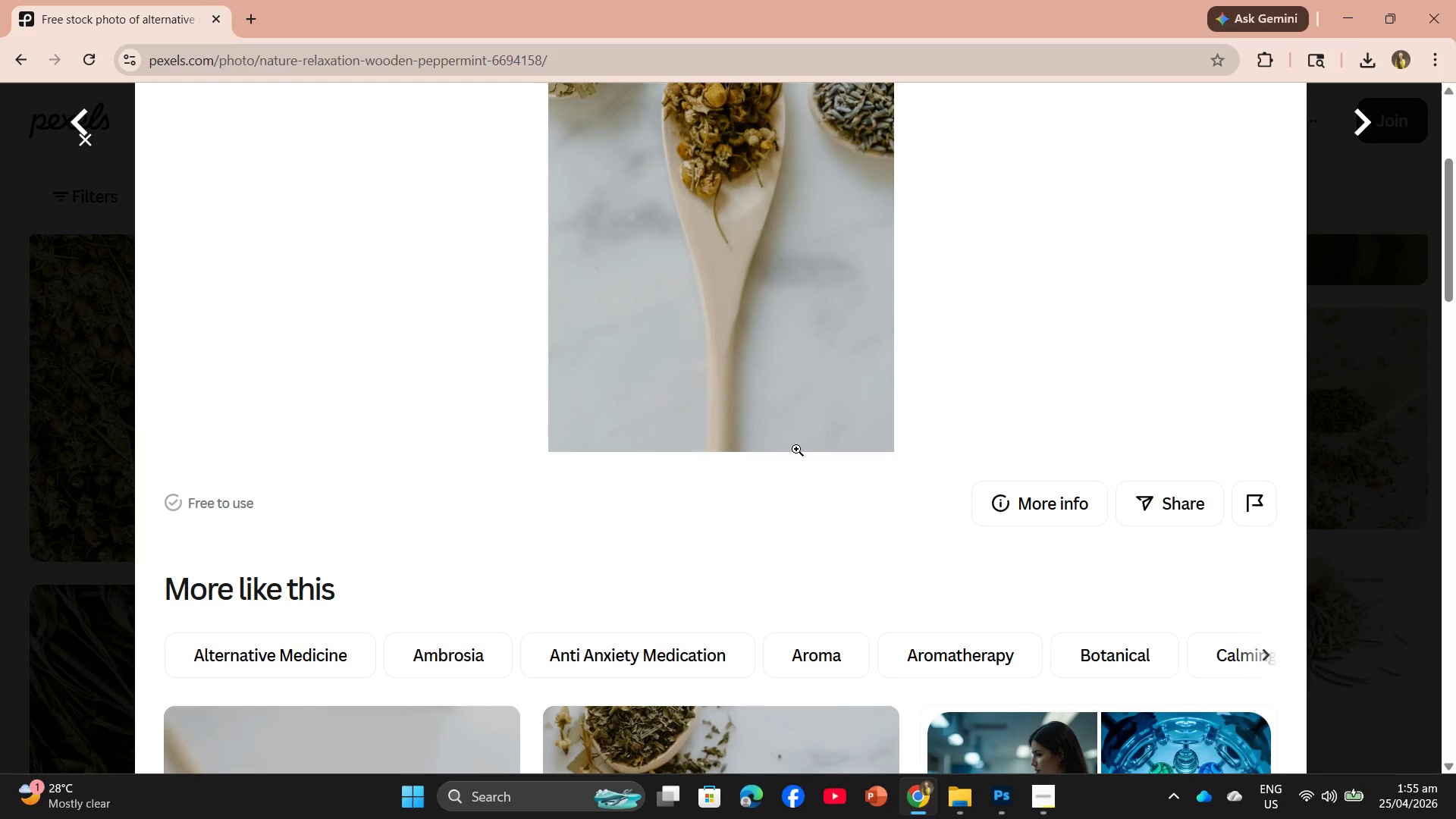 
scroll: coordinate [796, 446], scroll_direction: up, amount: 6.0
 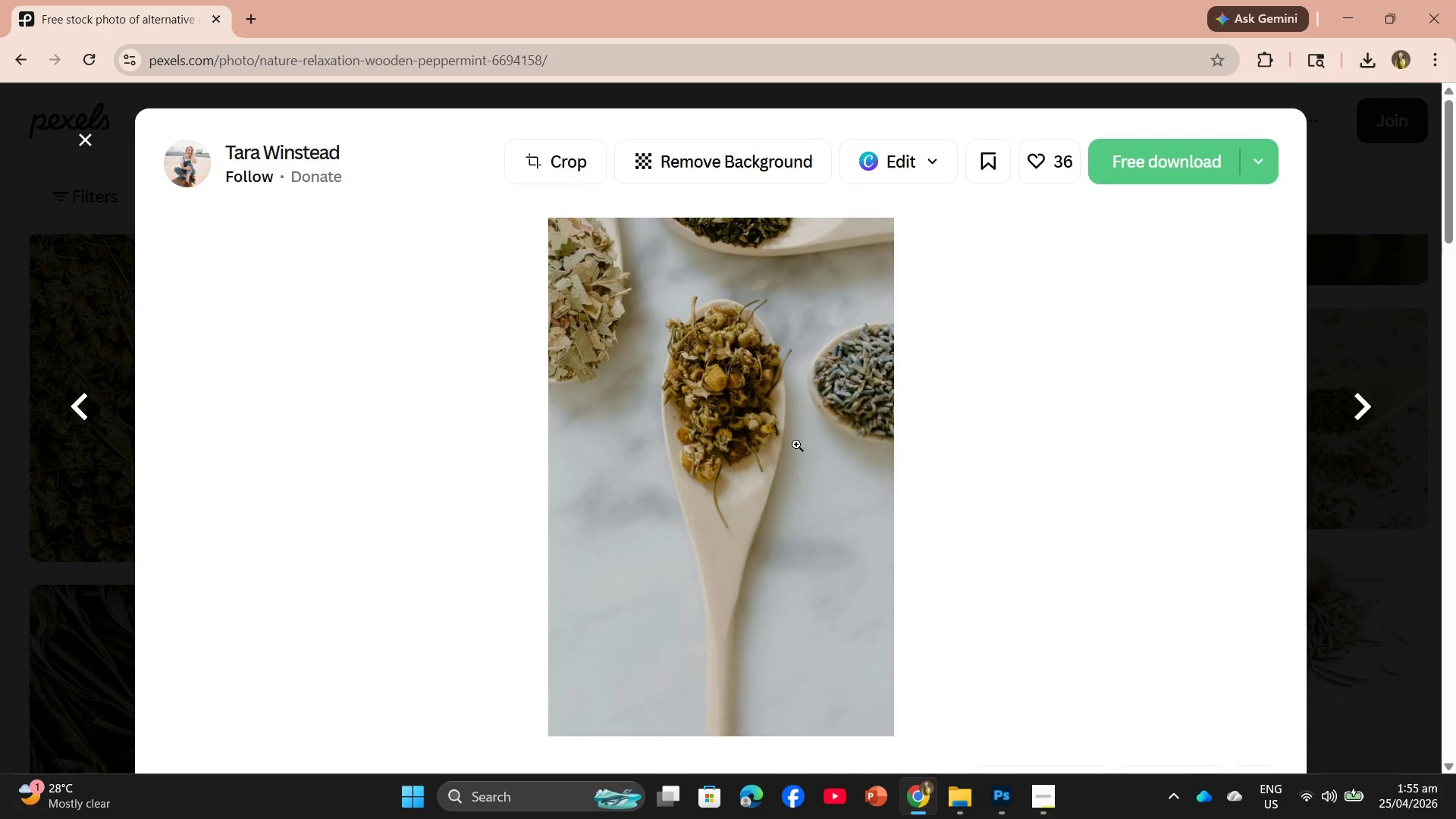 
scroll: coordinate [796, 444], scroll_direction: down, amount: 7.0
 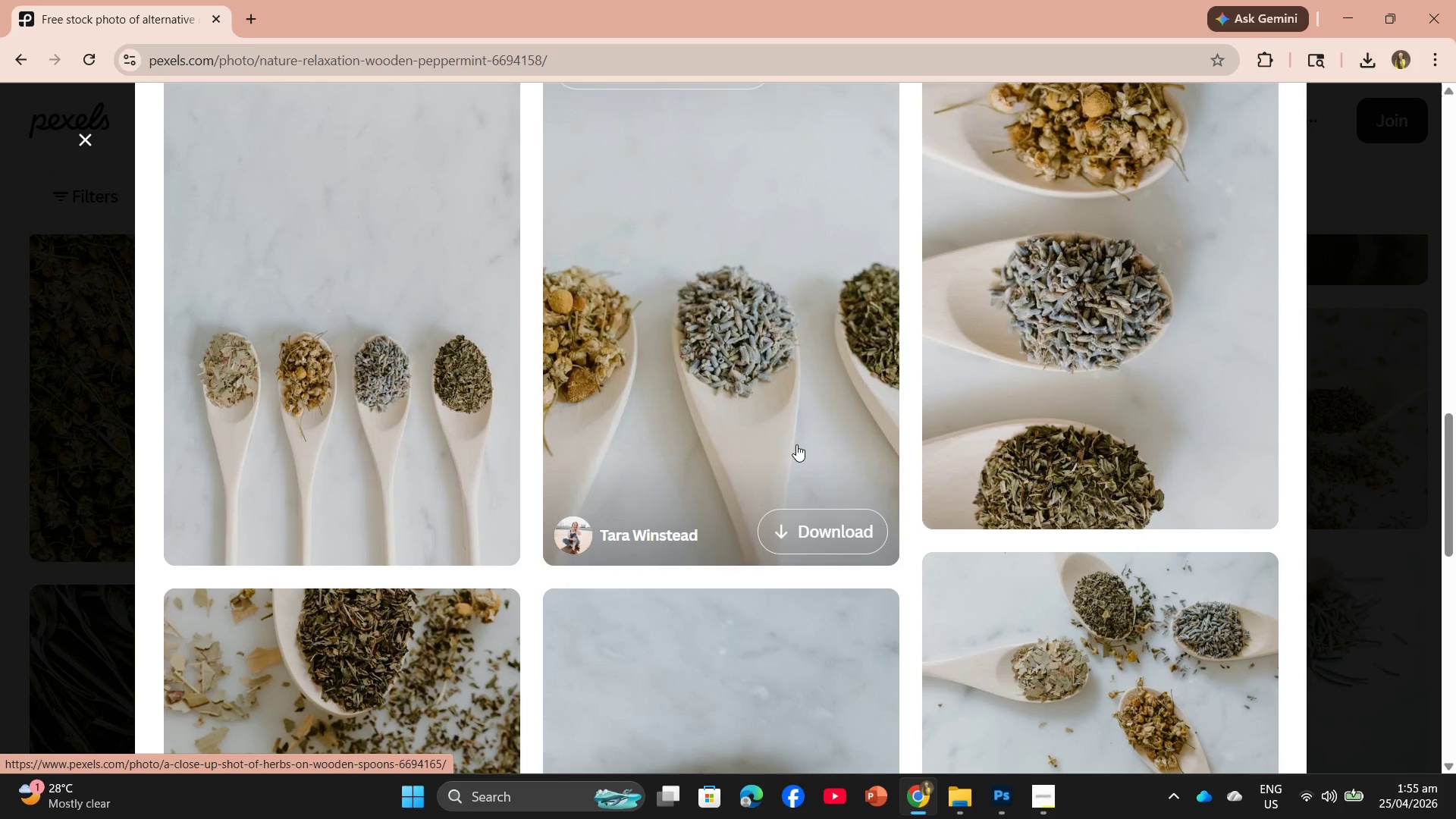 
left_click([400, 376])
 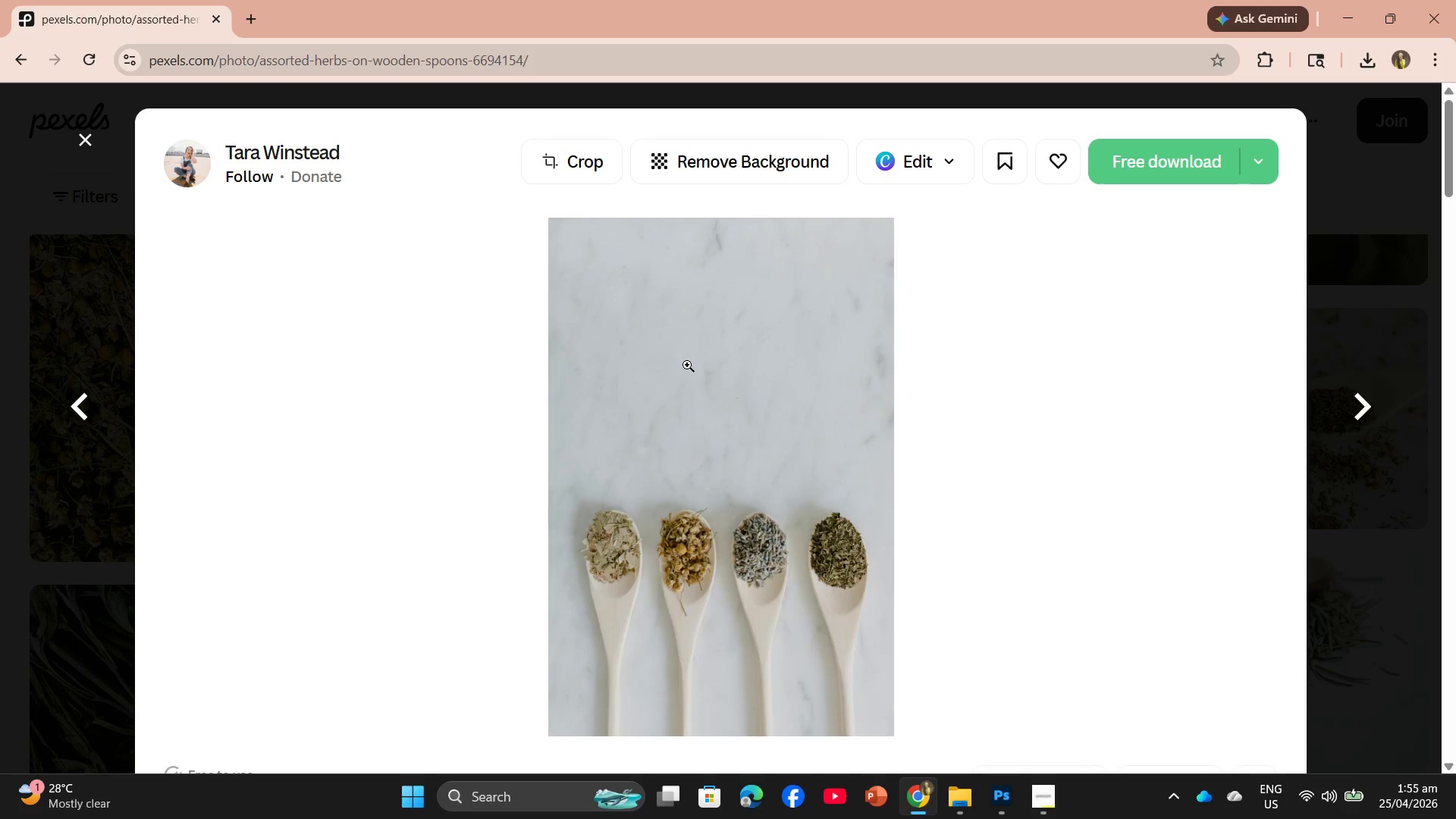 
scroll: coordinate [783, 392], scroll_direction: down, amount: 4.0
 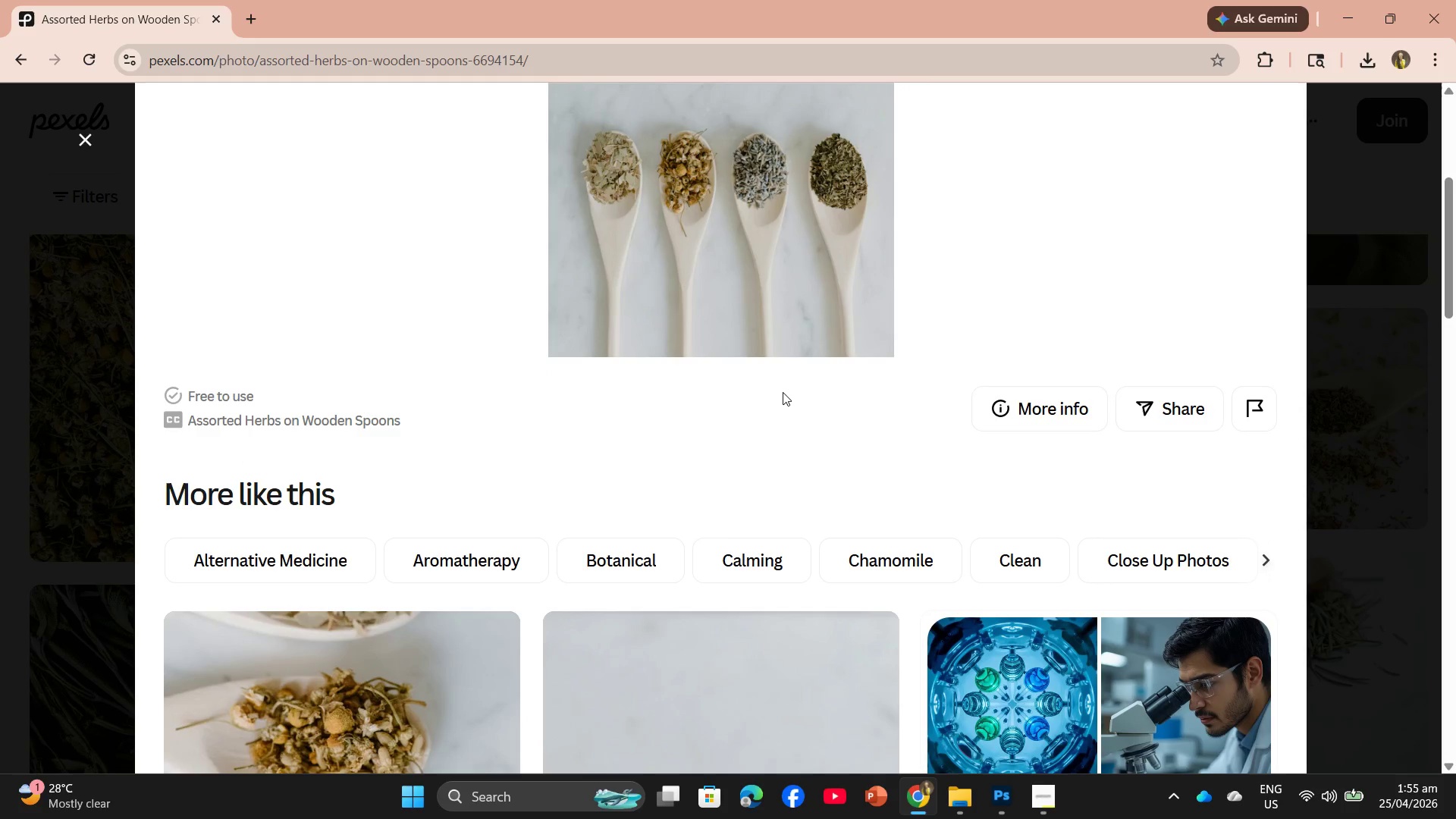 
scroll: coordinate [783, 392], scroll_direction: up, amount: 3.0
 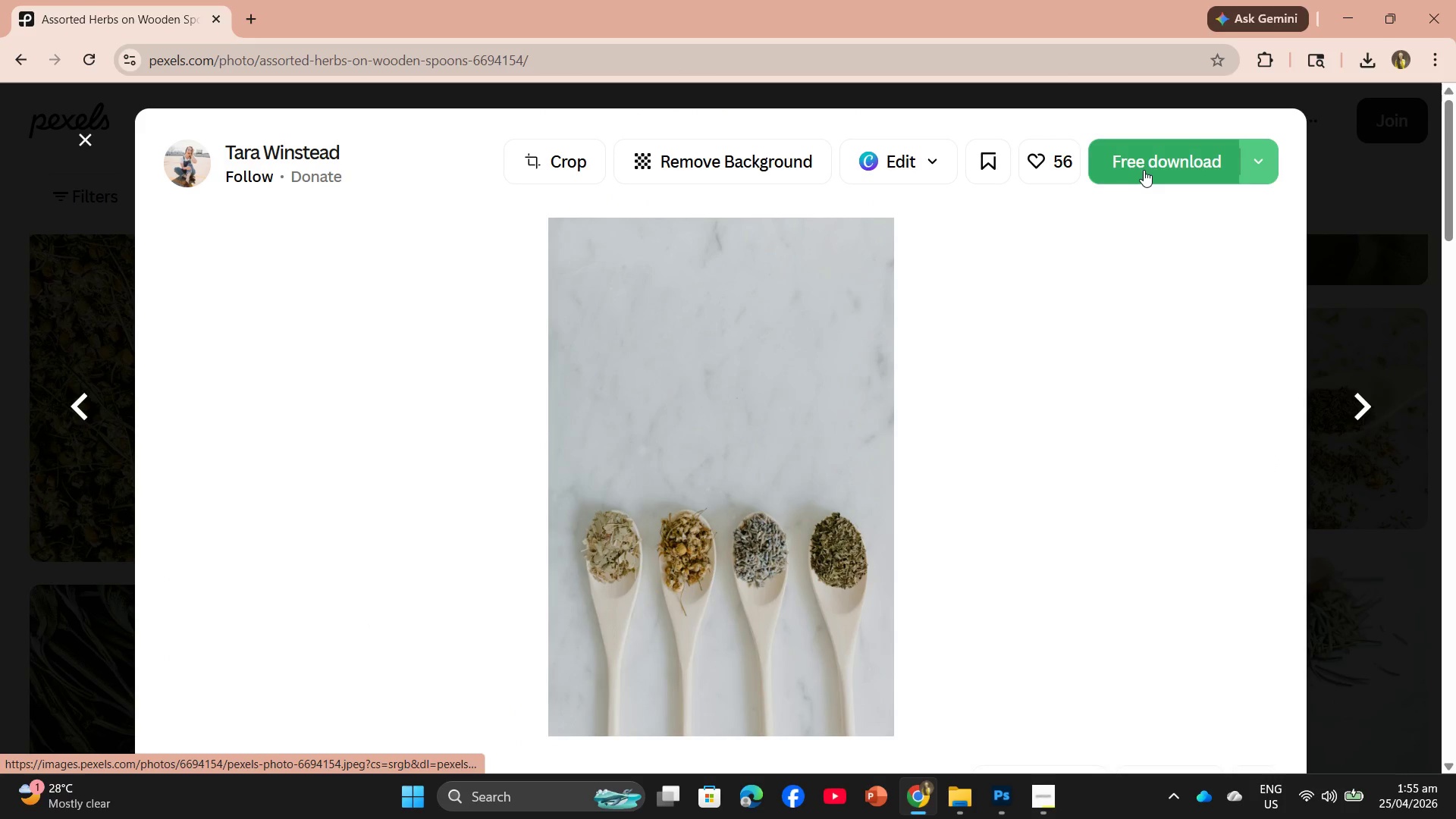 
left_click([1144, 170])
 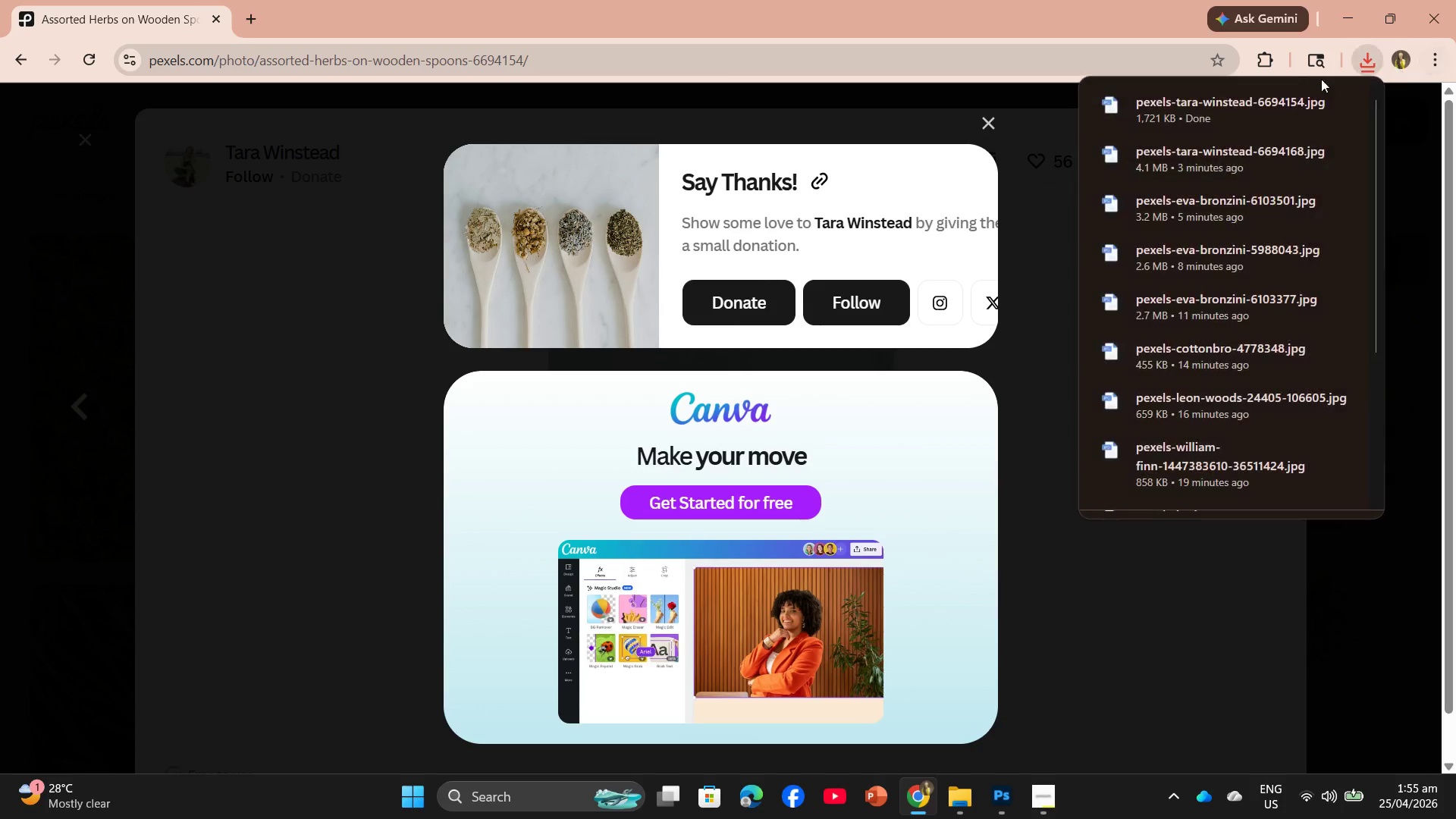 
left_click_drag(start_coordinate=[1228, 108], to_coordinate=[657, 448])
 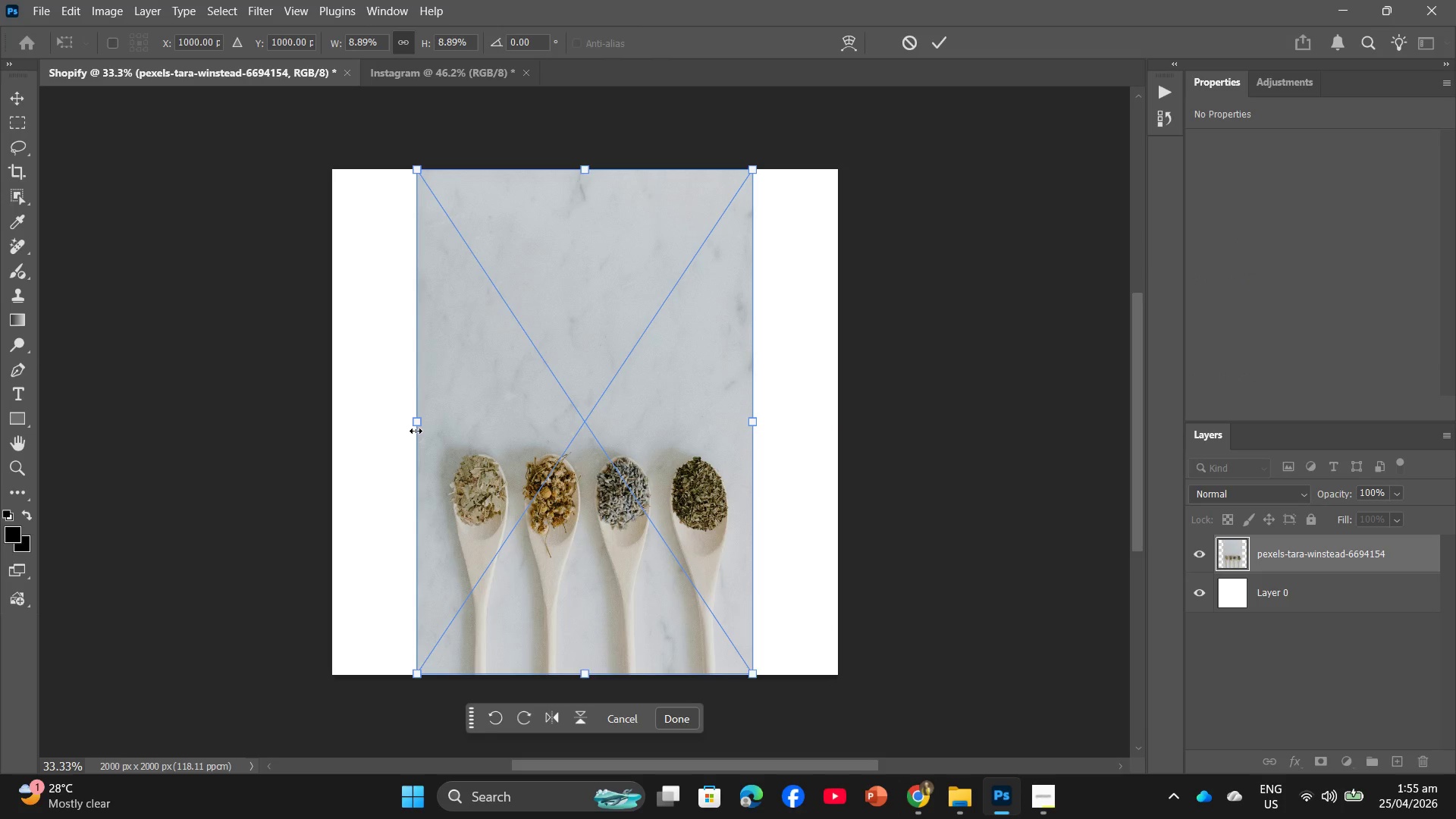 
left_click_drag(start_coordinate=[417, 423], to_coordinate=[337, 400])
 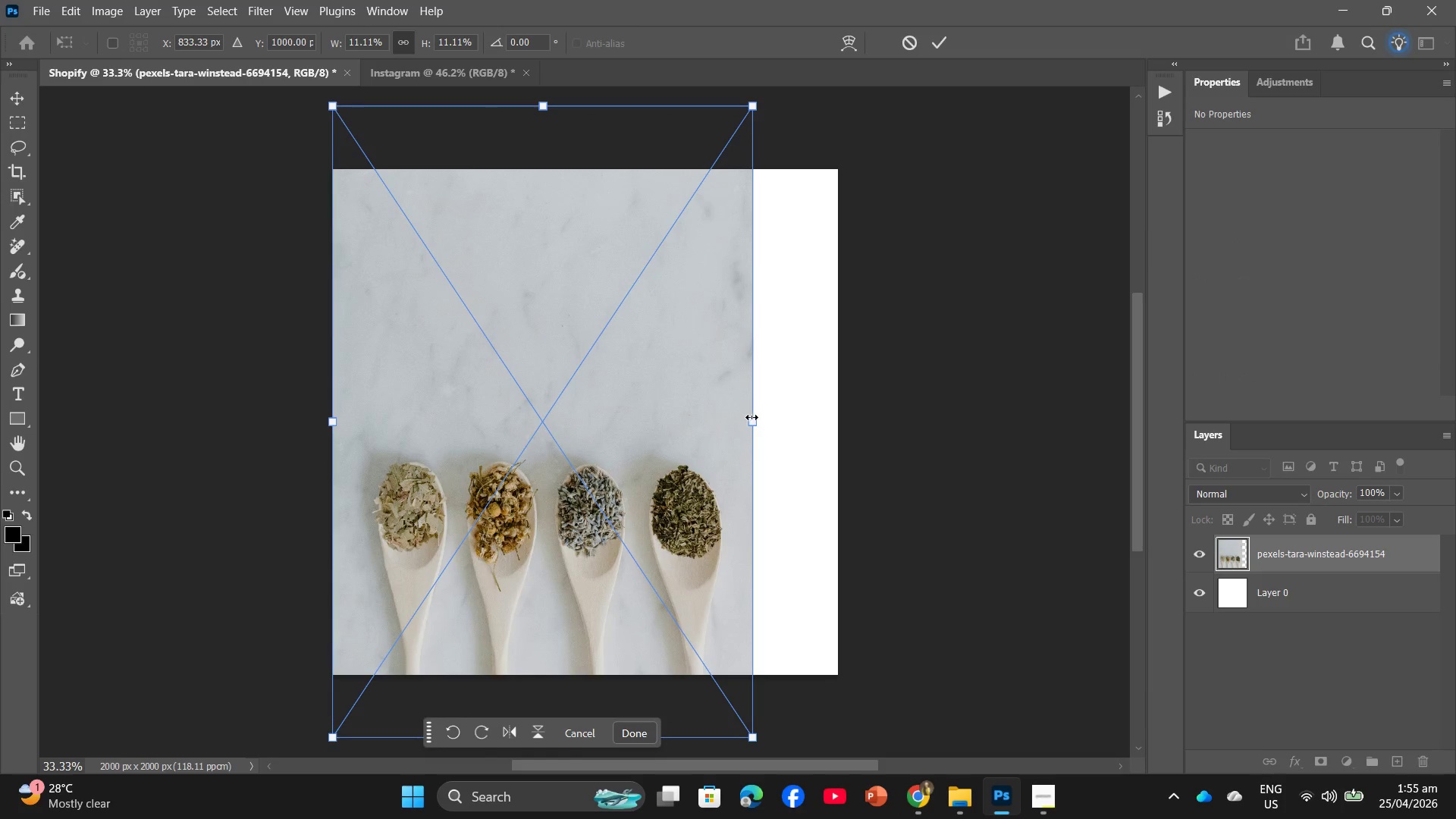 
left_click_drag(start_coordinate=[753, 424], to_coordinate=[834, 420])
 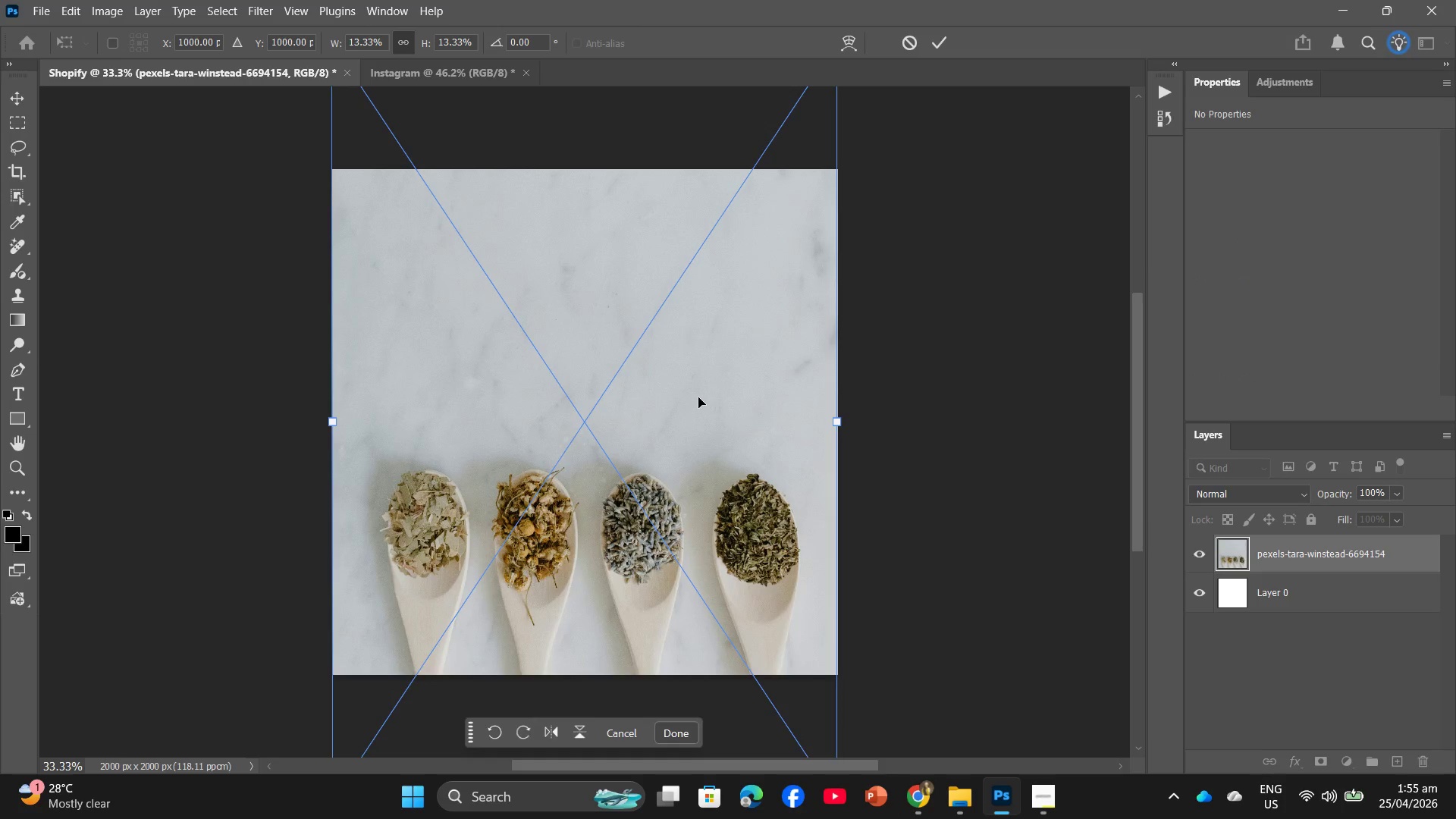 
left_click_drag(start_coordinate=[698, 397], to_coordinate=[704, 315])
 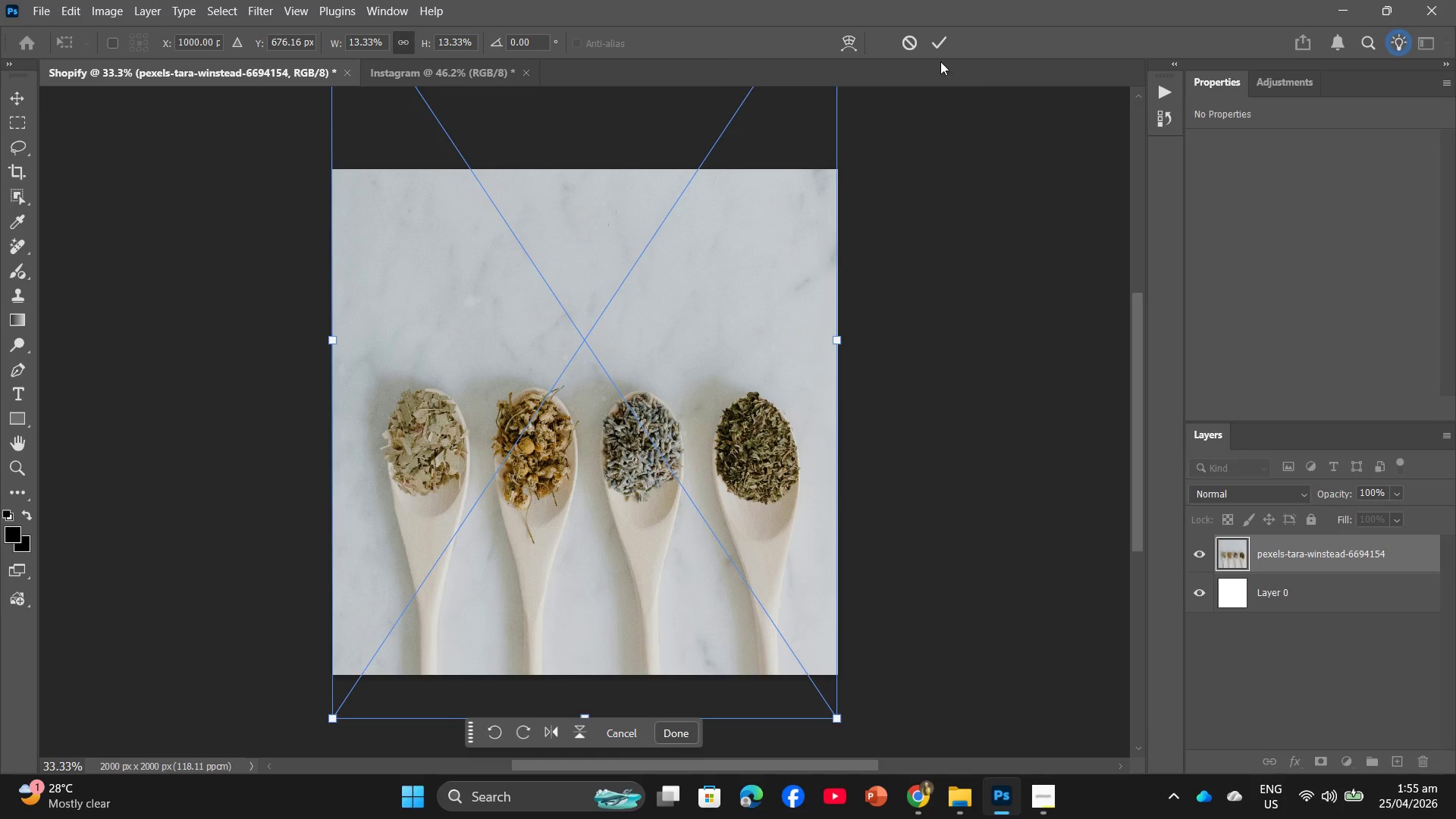 
left_click([940, 51])
 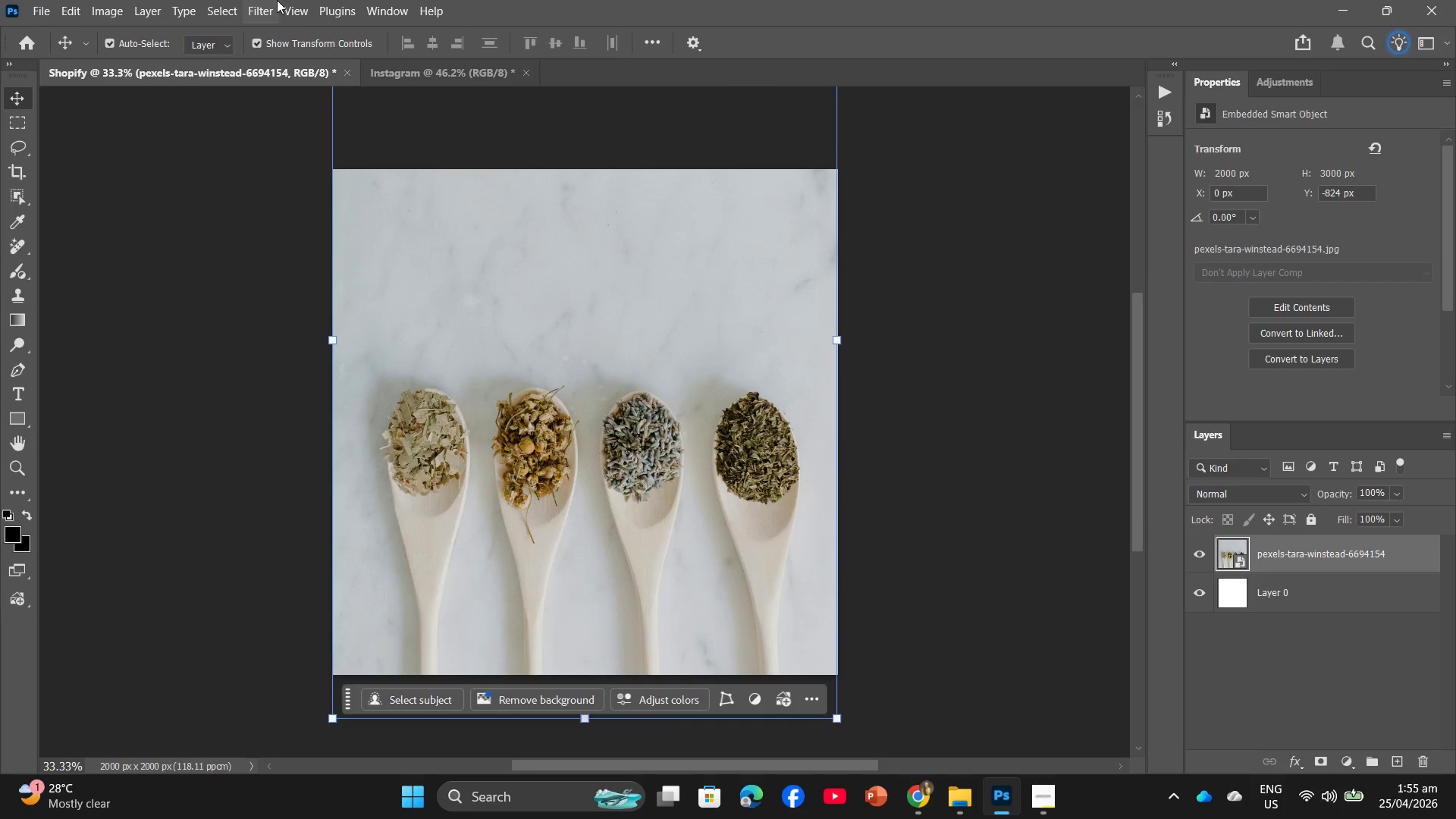 
left_click([394, 71])
 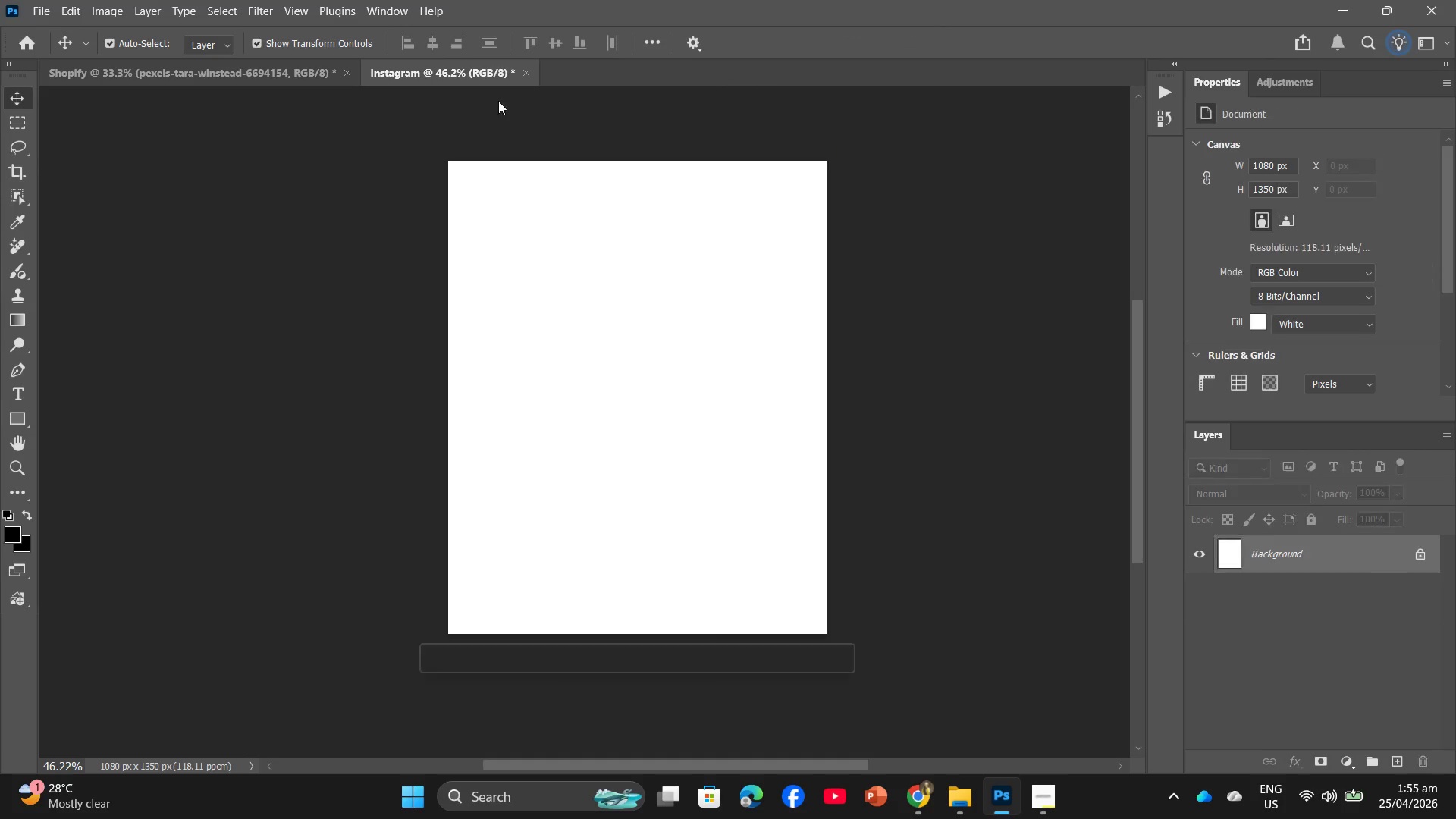 
key(Alt+Tab)
 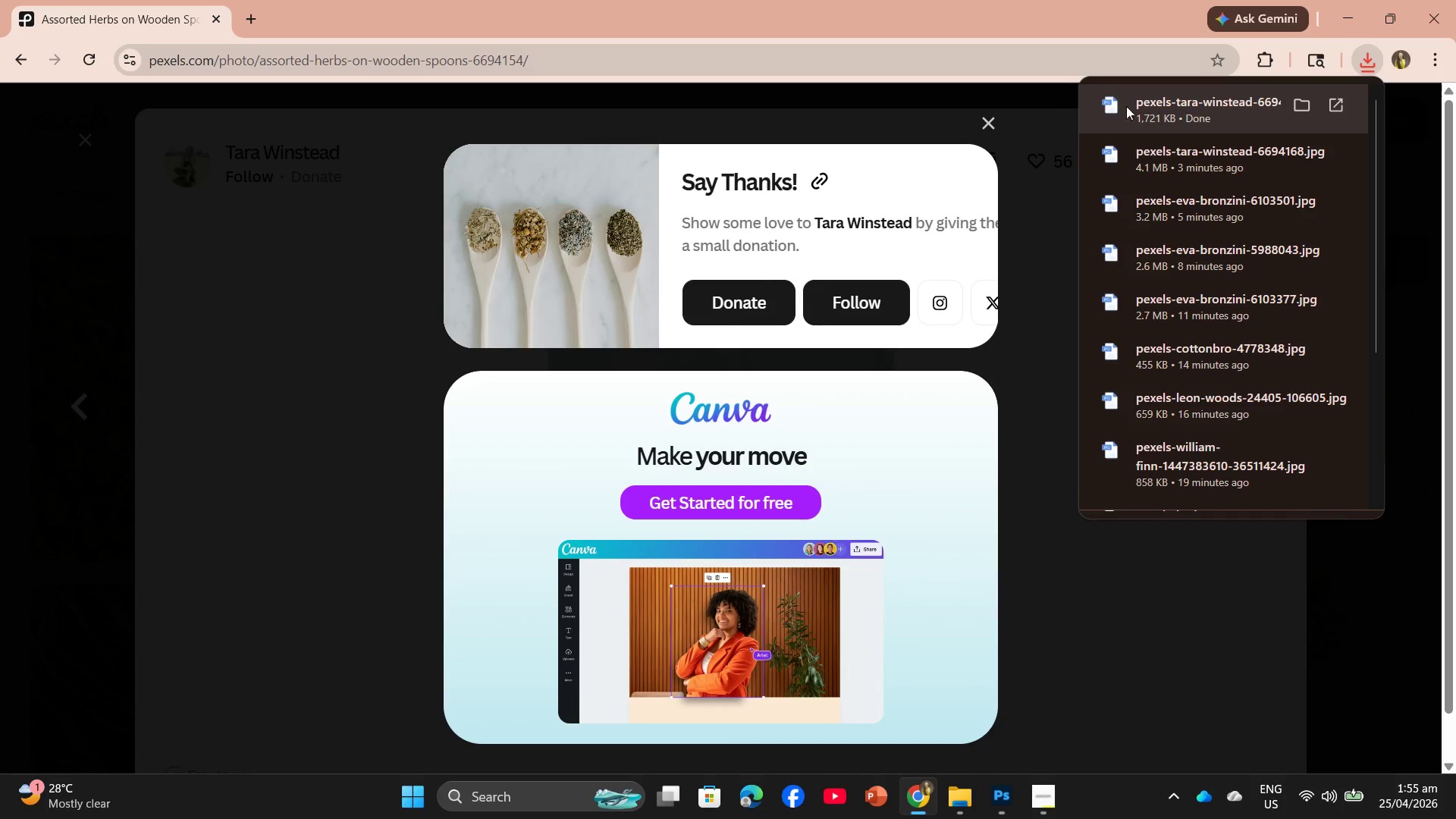 
left_click_drag(start_coordinate=[1140, 98], to_coordinate=[685, 411])
 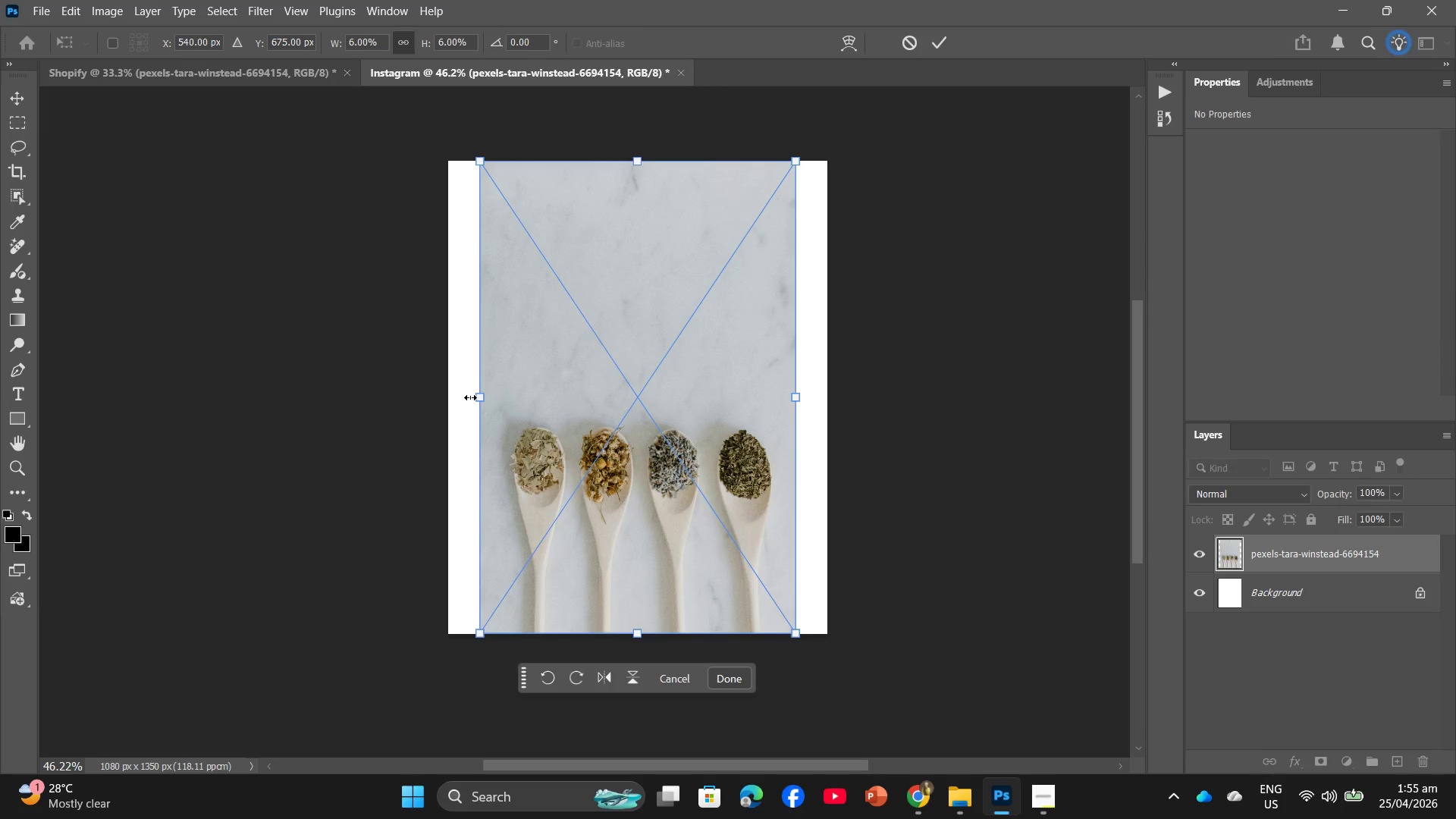 
left_click_drag(start_coordinate=[484, 396], to_coordinate=[459, 391])
 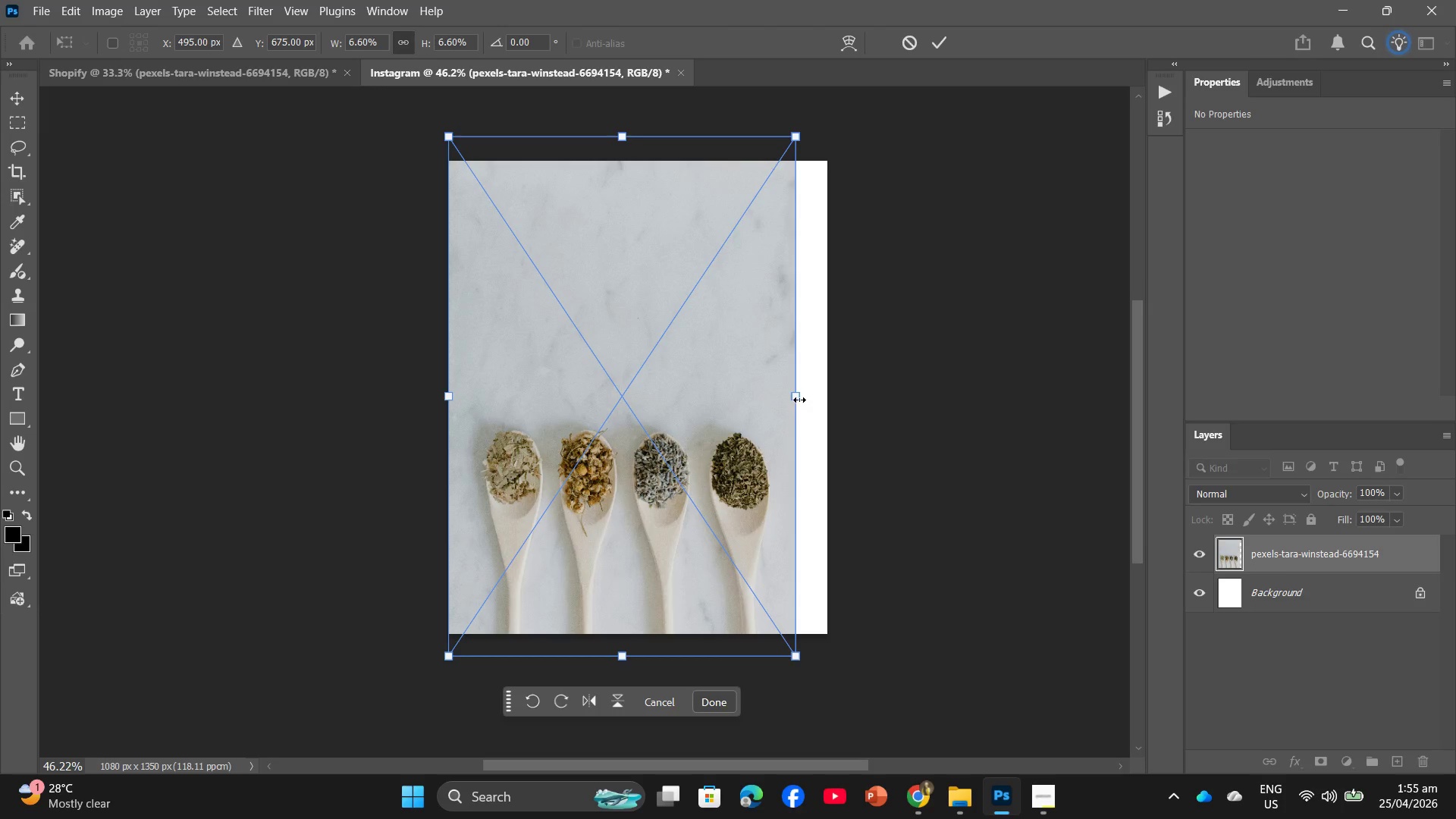 
left_click_drag(start_coordinate=[799, 396], to_coordinate=[826, 393])
 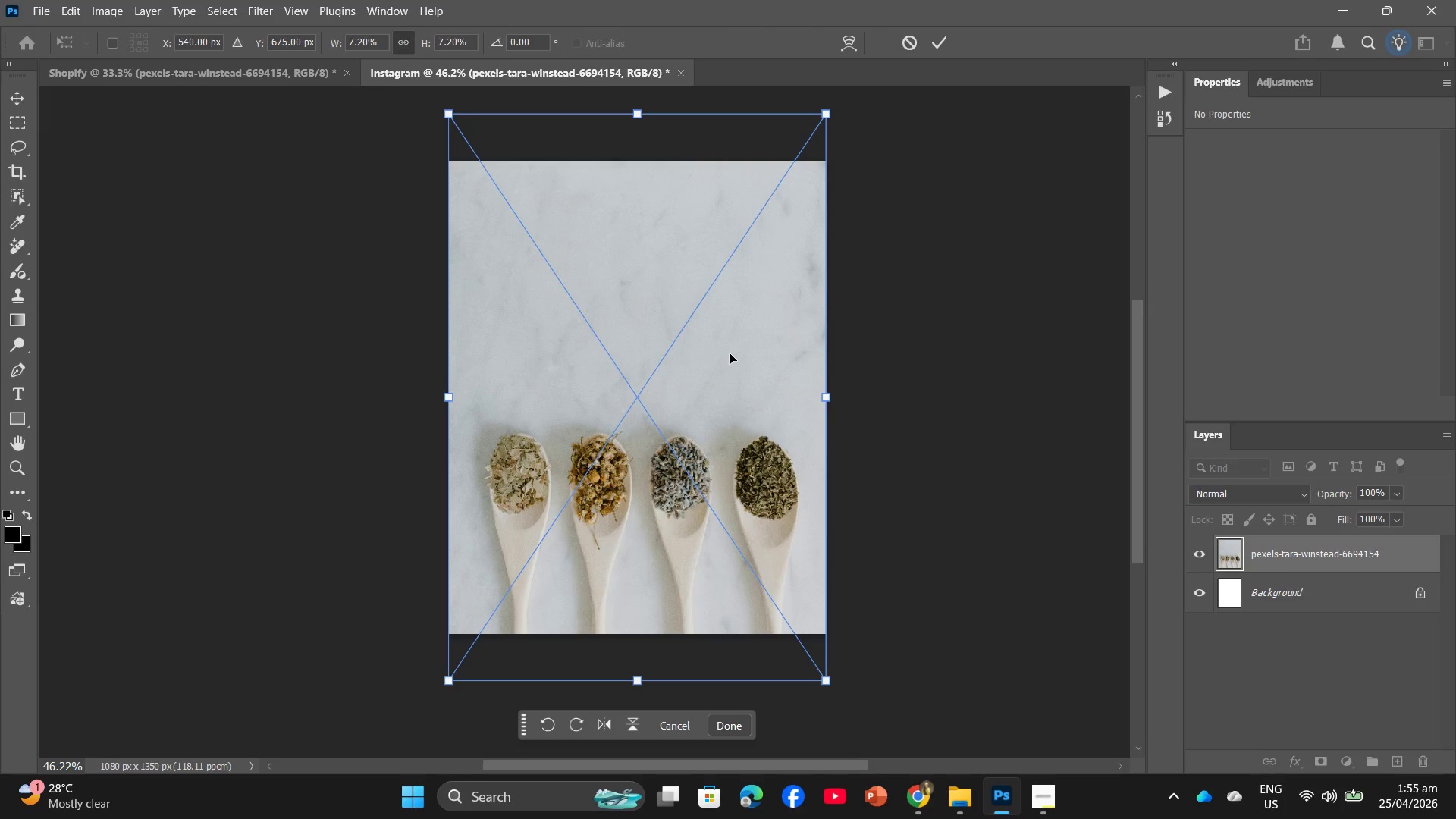 
left_click_drag(start_coordinate=[730, 353], to_coordinate=[731, 315])
 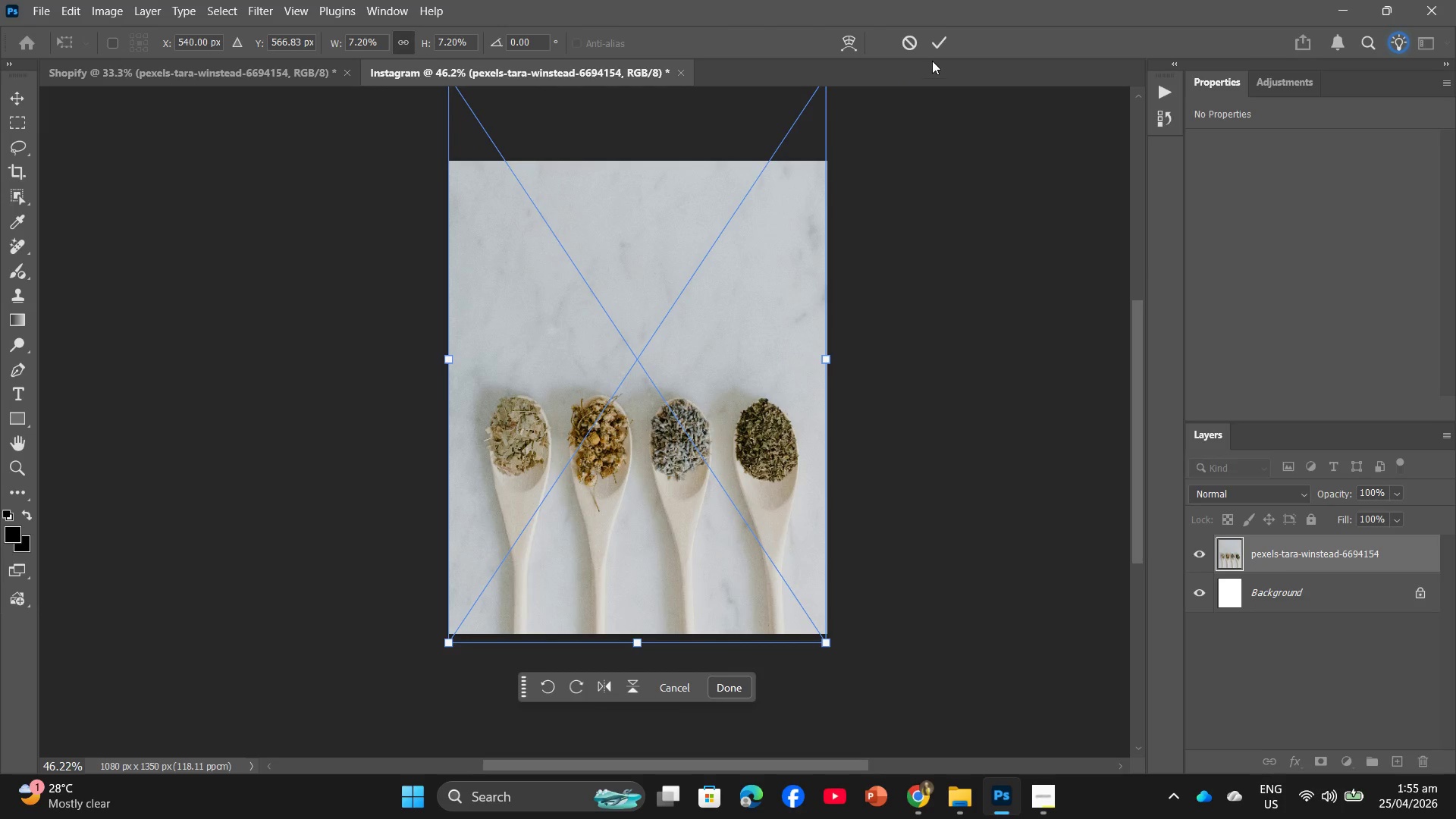 
left_click([943, 39])
 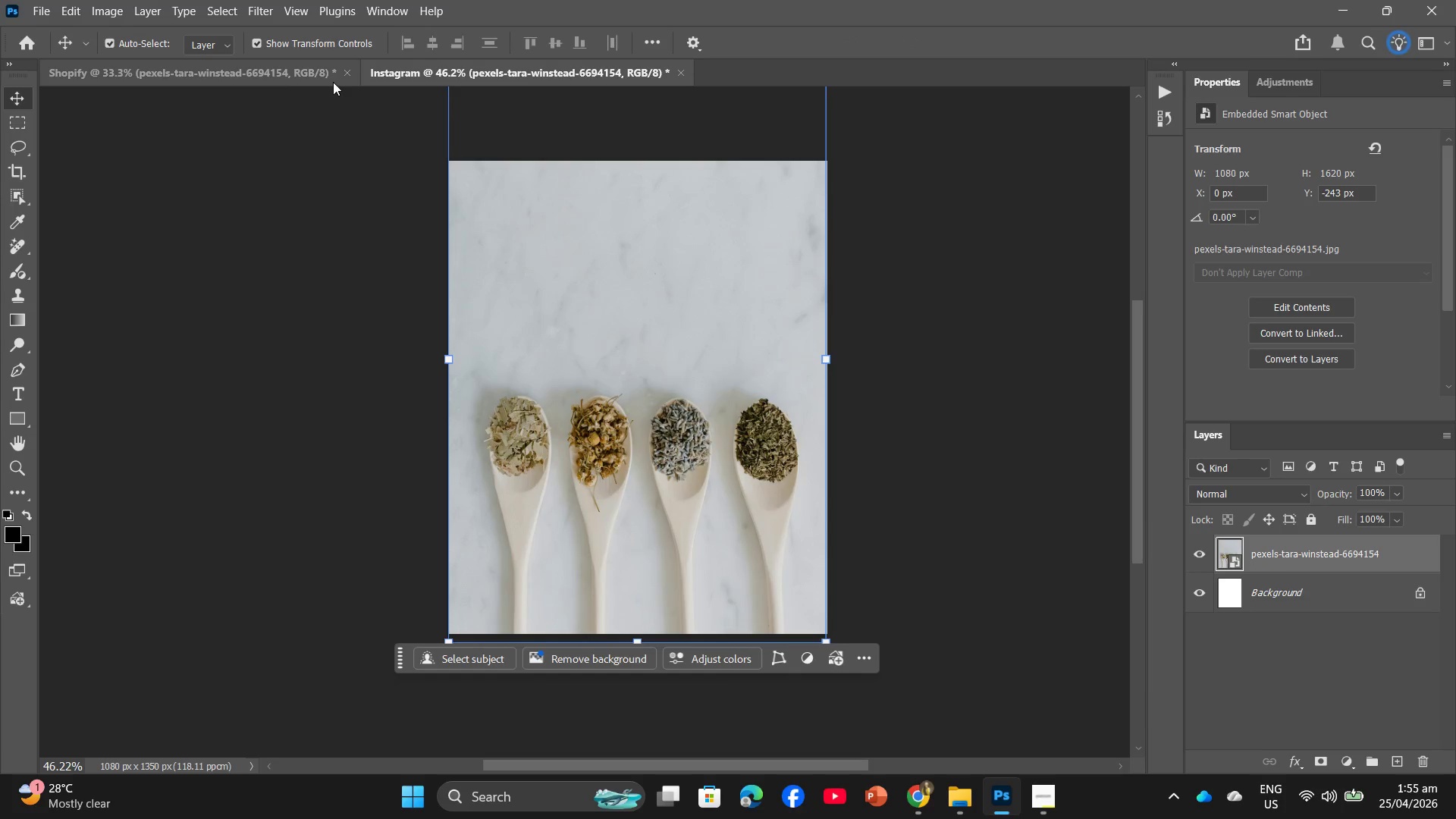 
left_click([285, 71])
 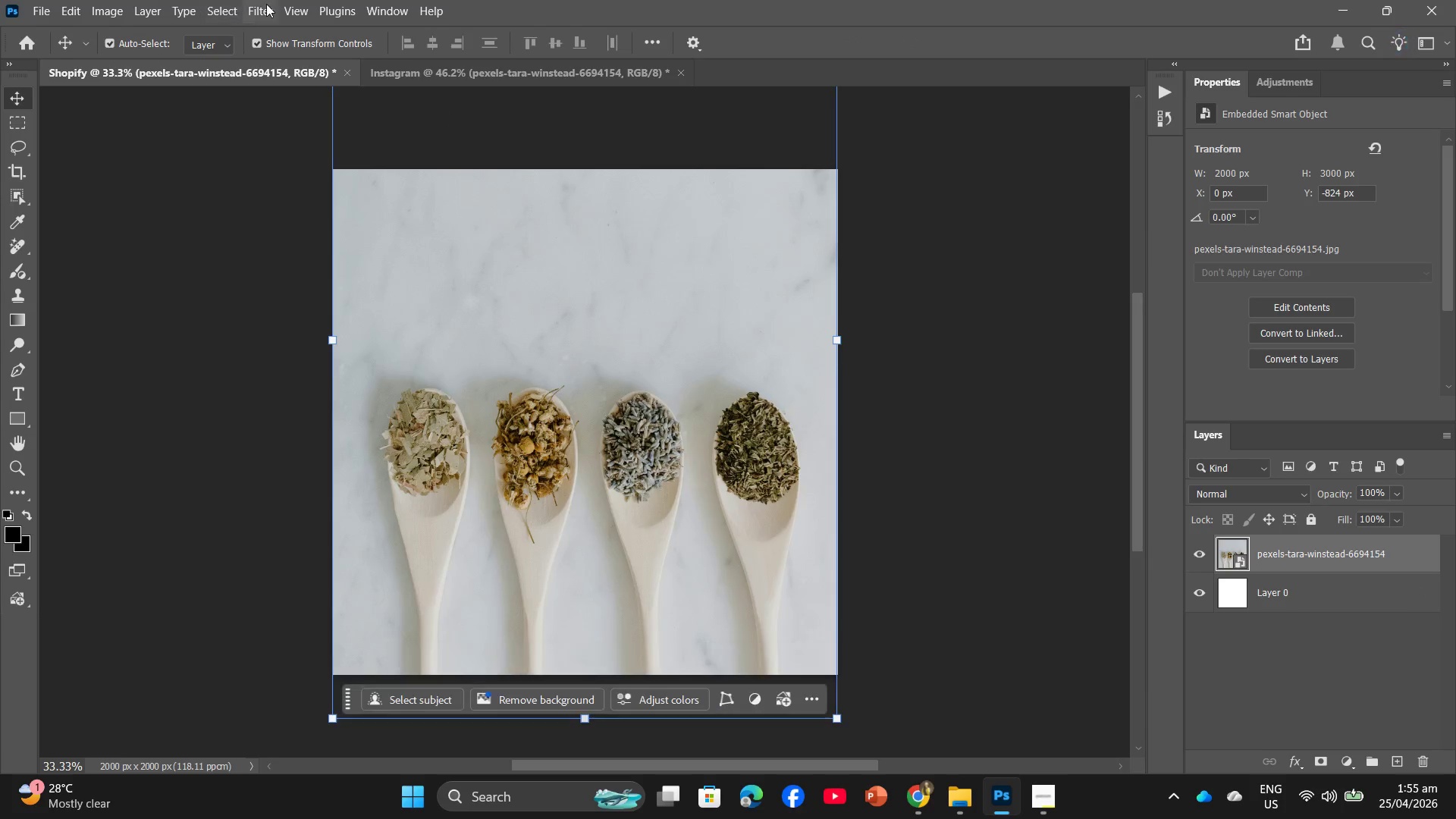 
left_click([266, 2])
 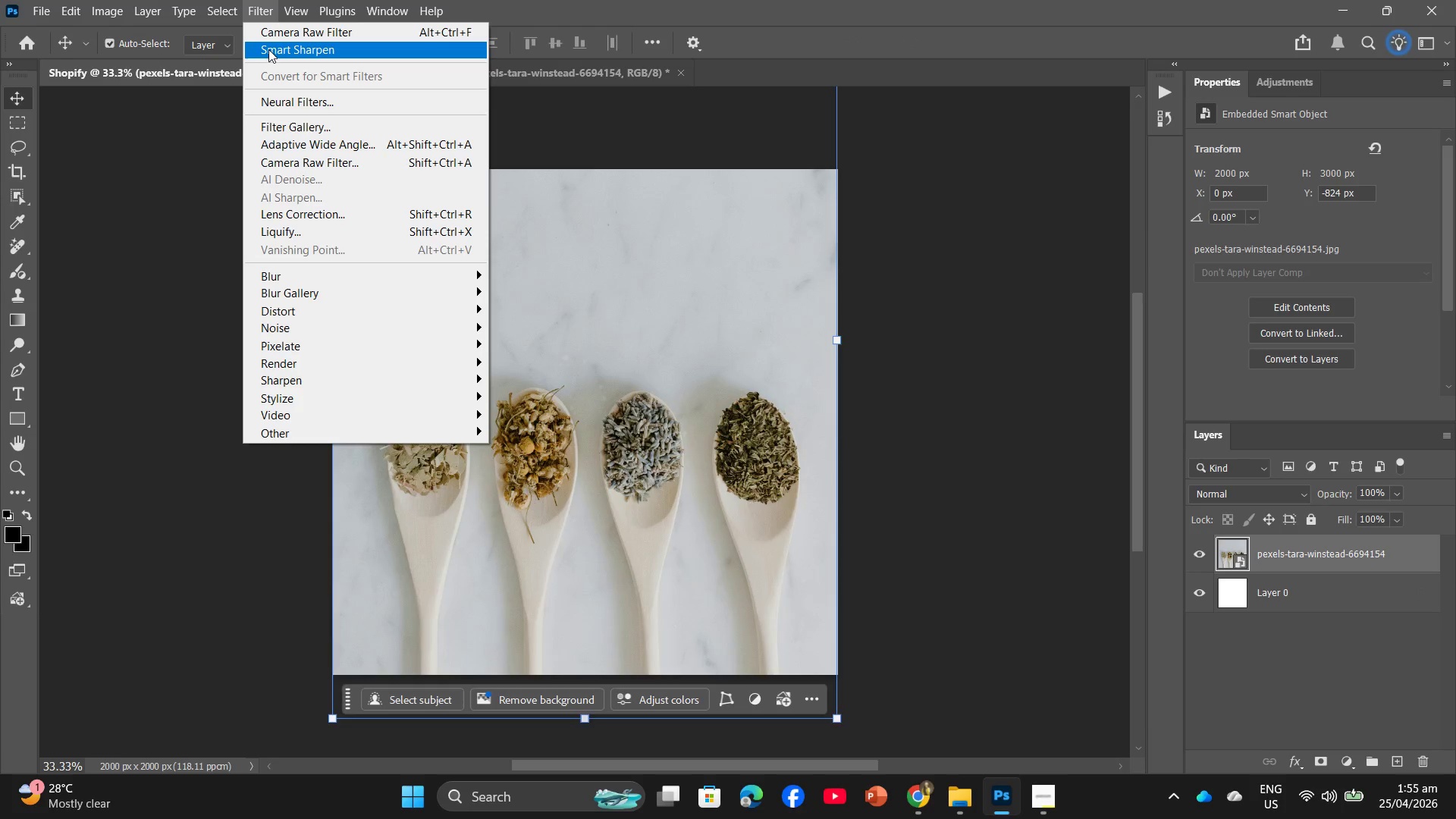 
left_click([270, 55])
 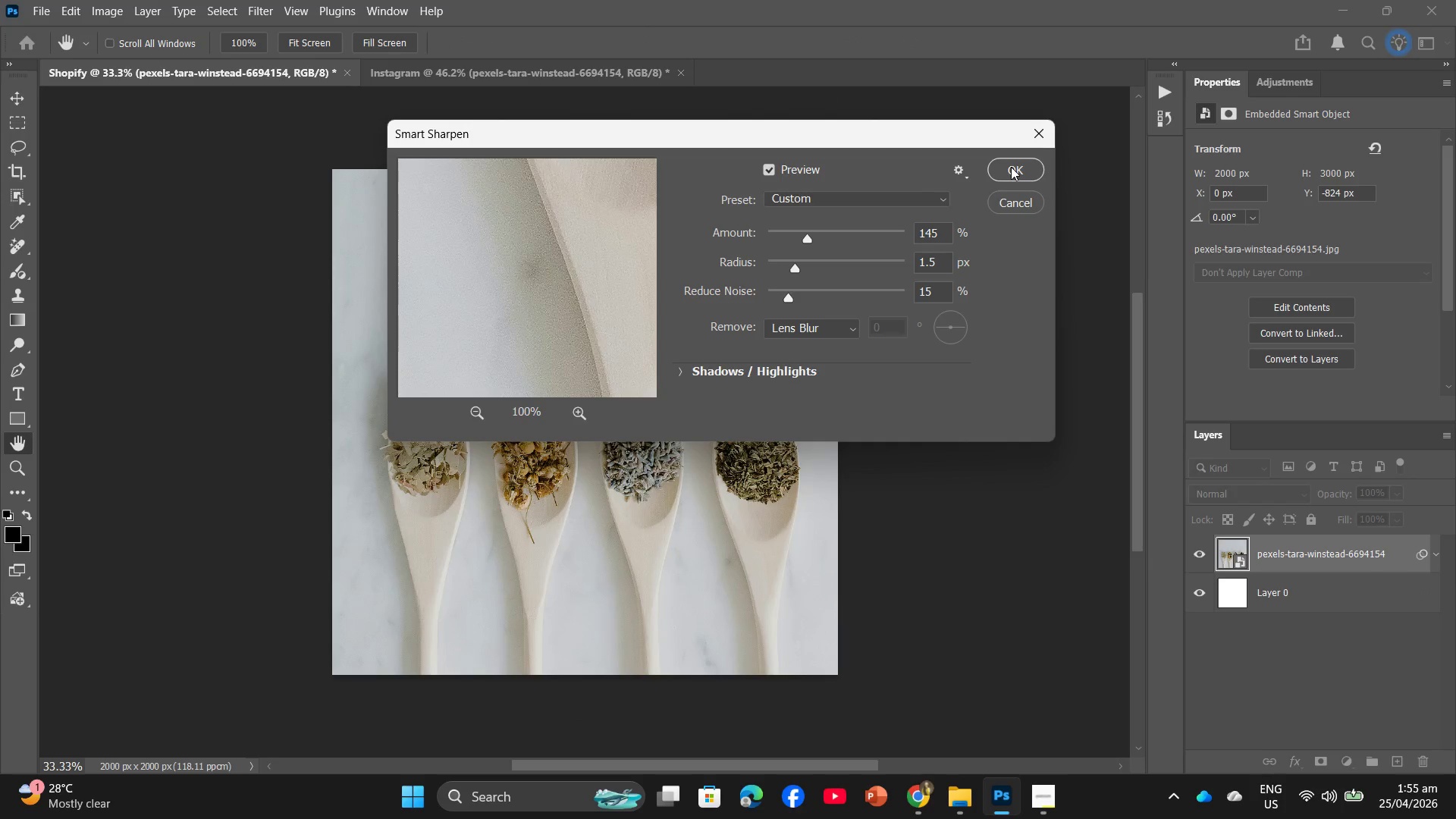 
left_click([934, 230])
 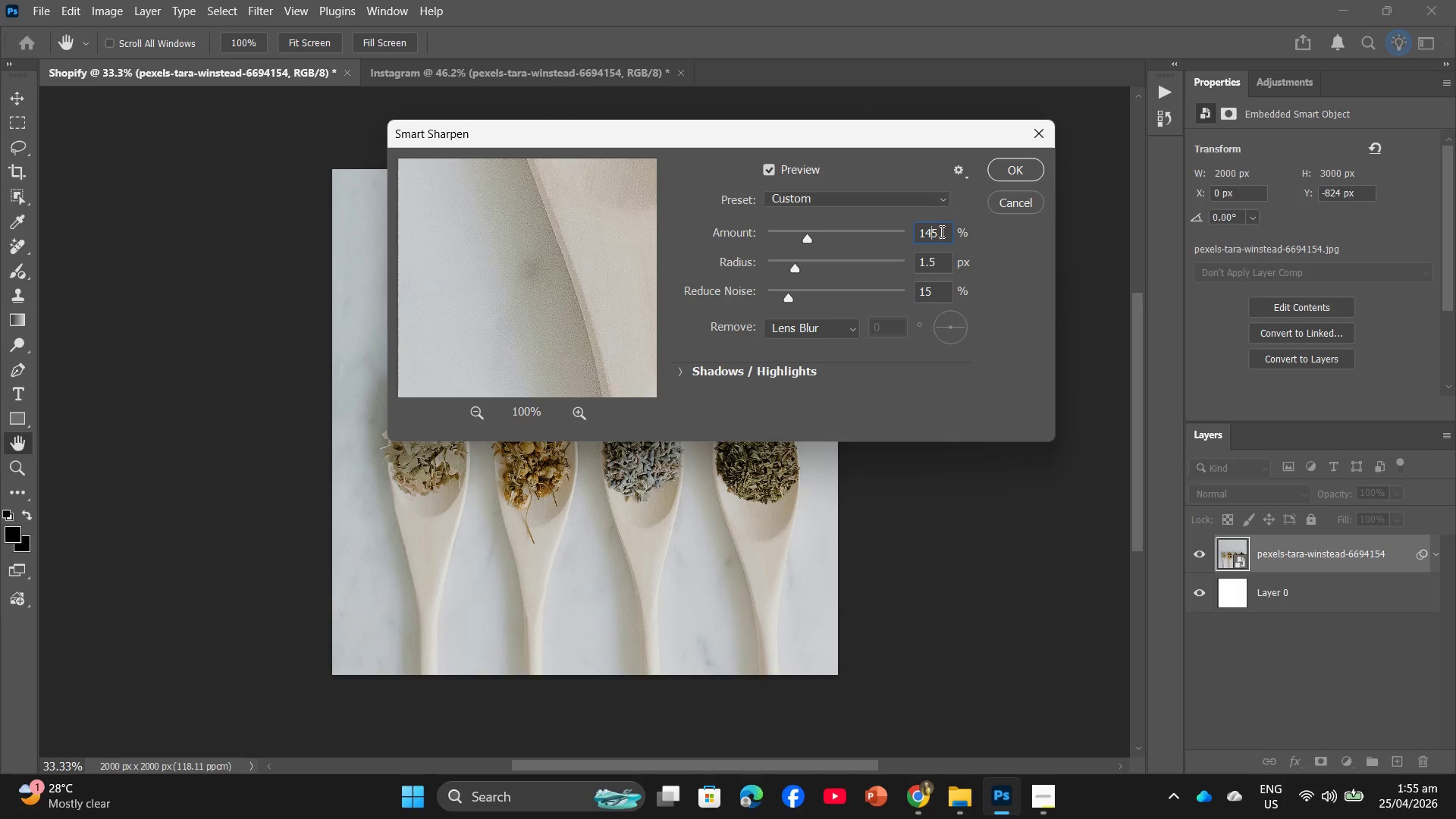 
left_click([940, 231])
 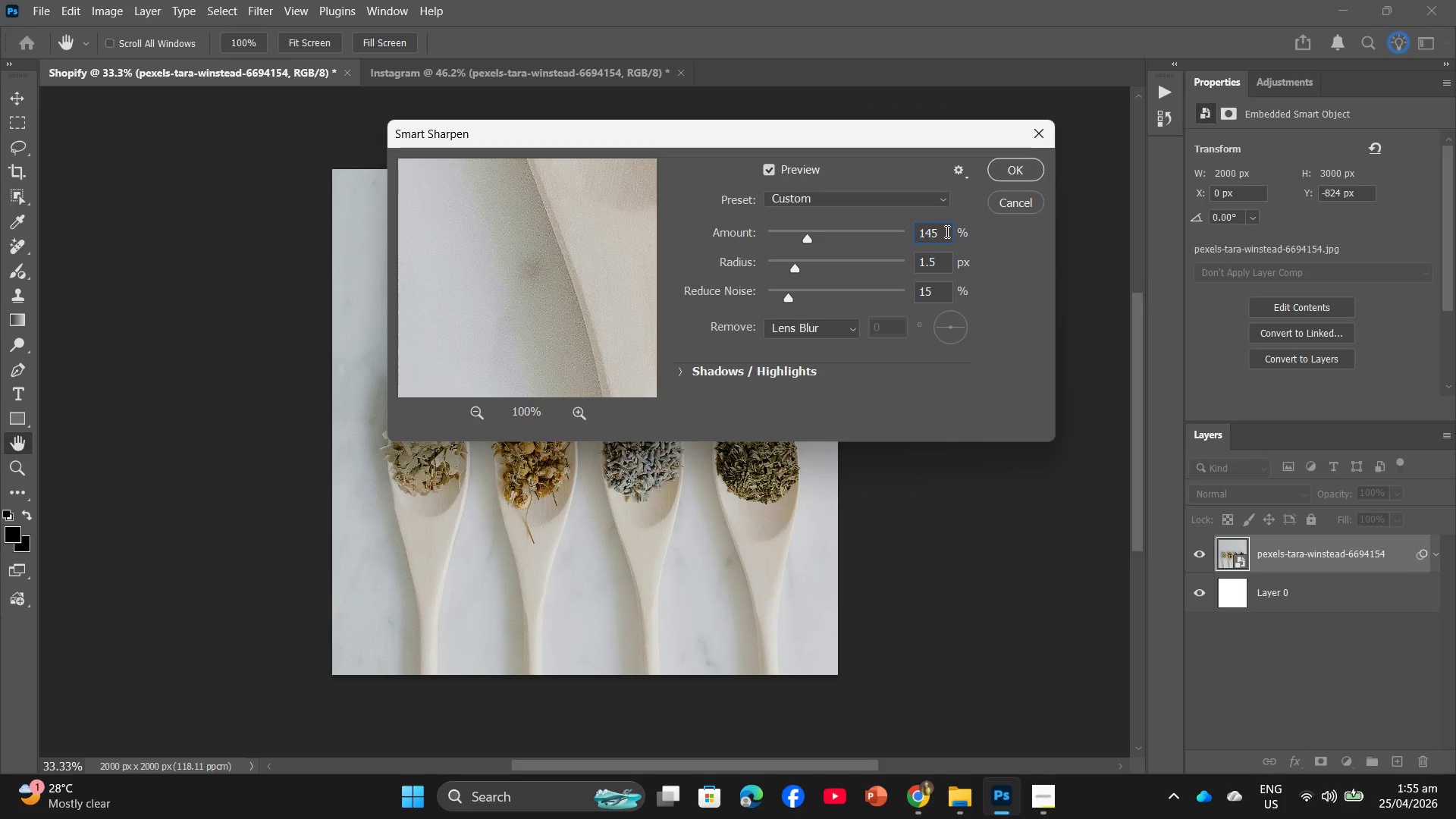 
key(Backspace)
 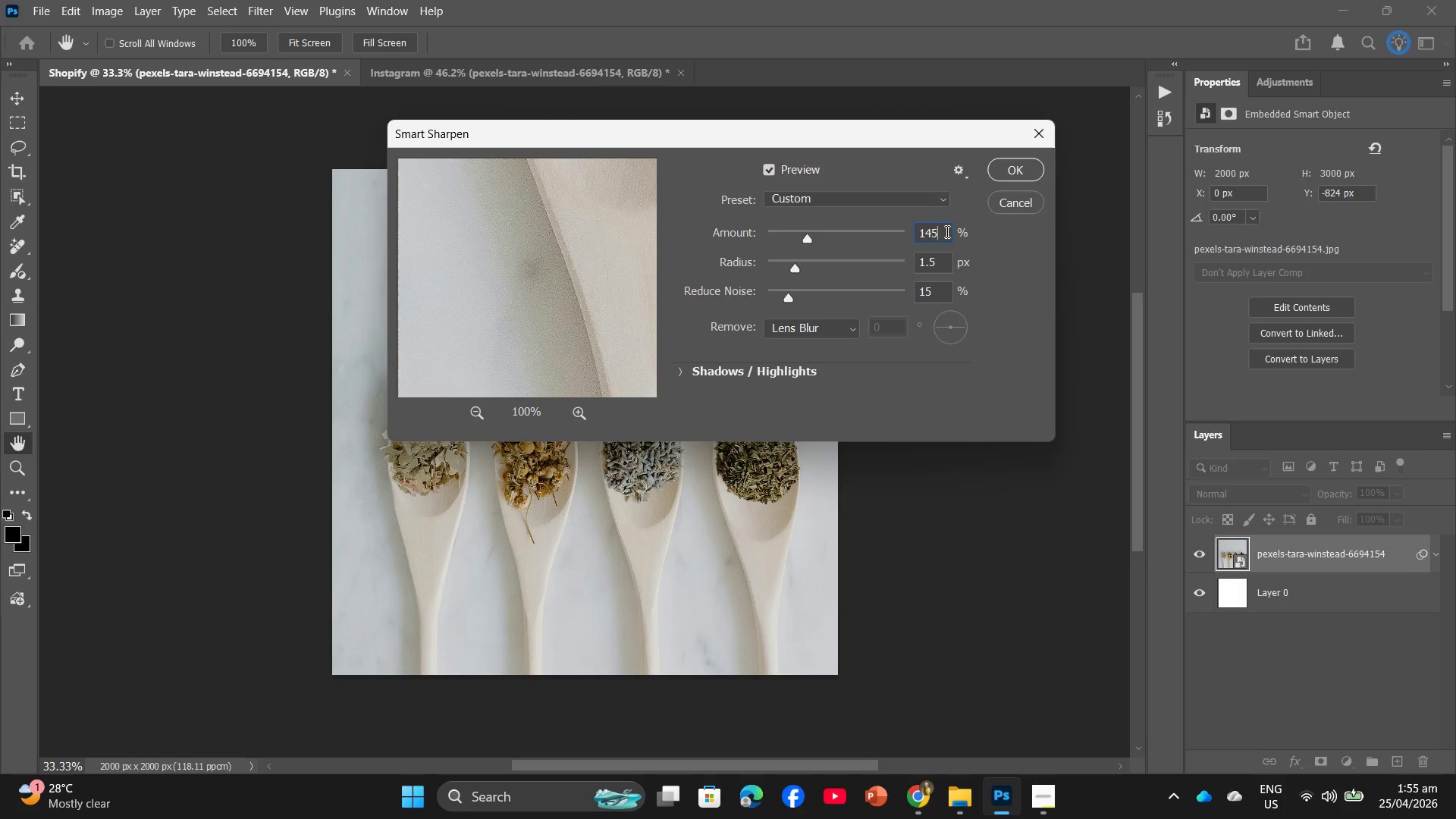 
key(Backspace)
 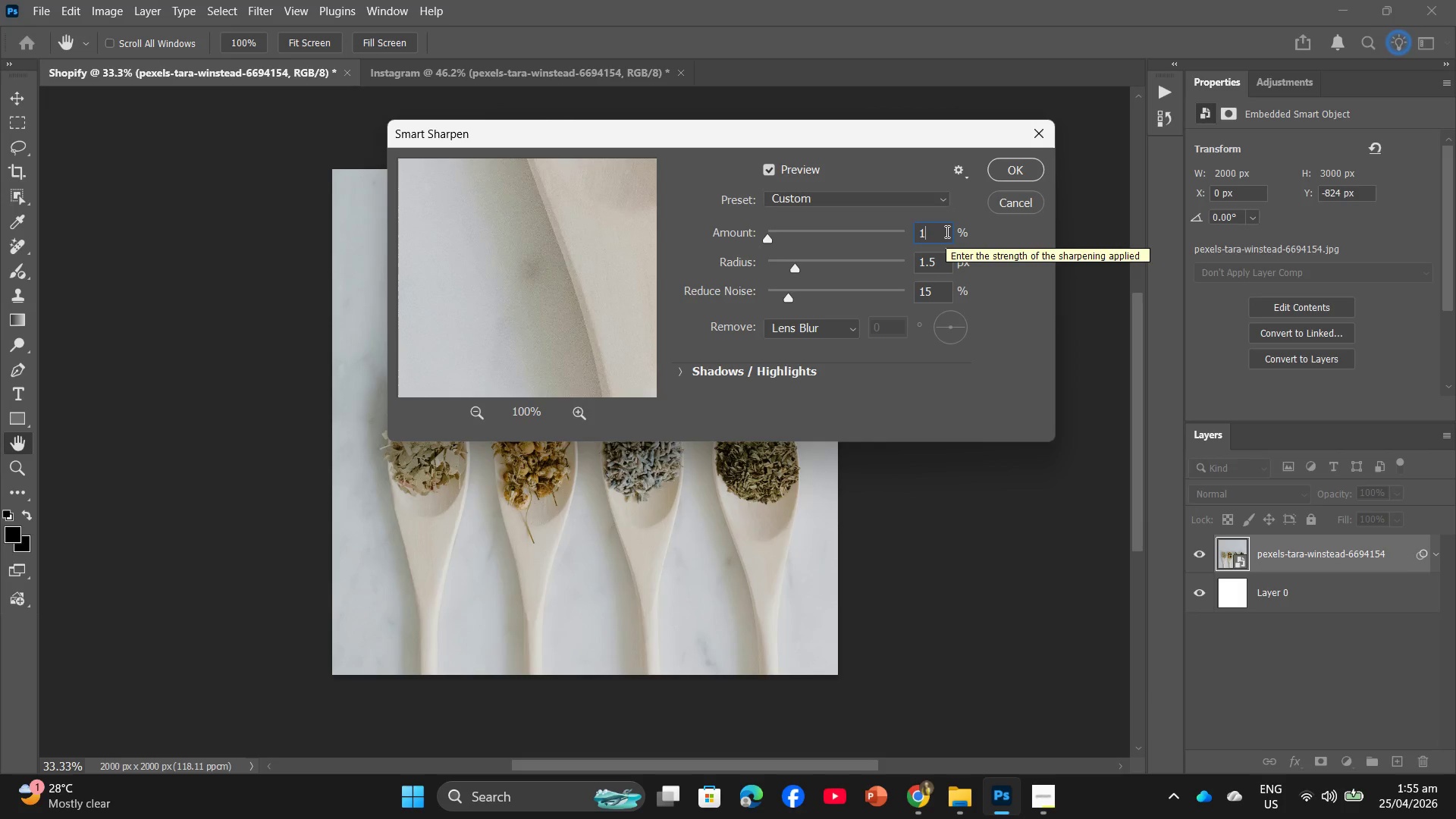 
key(Numpad3)
 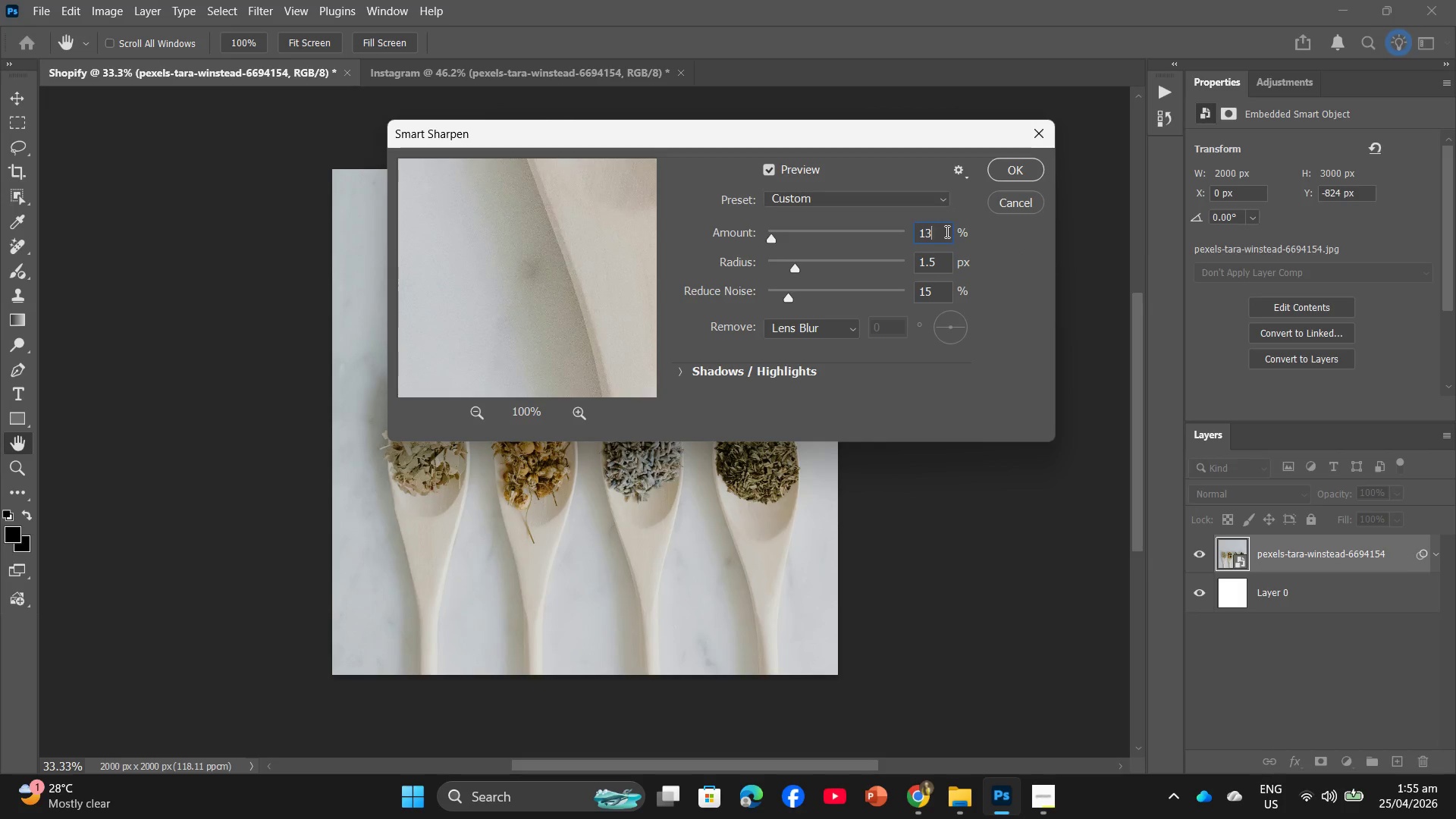 
key(Numpad5)
 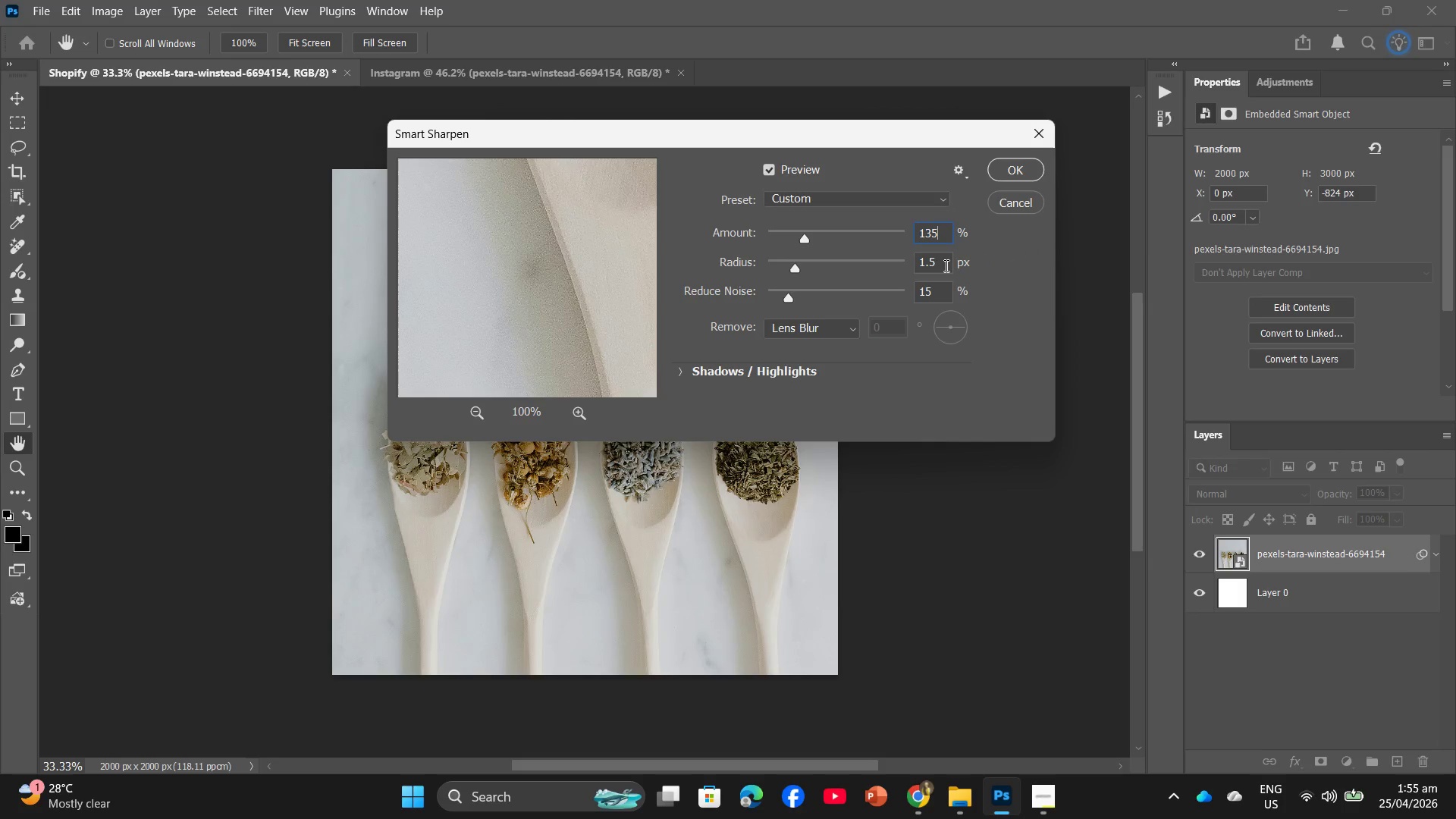 
left_click([938, 261])
 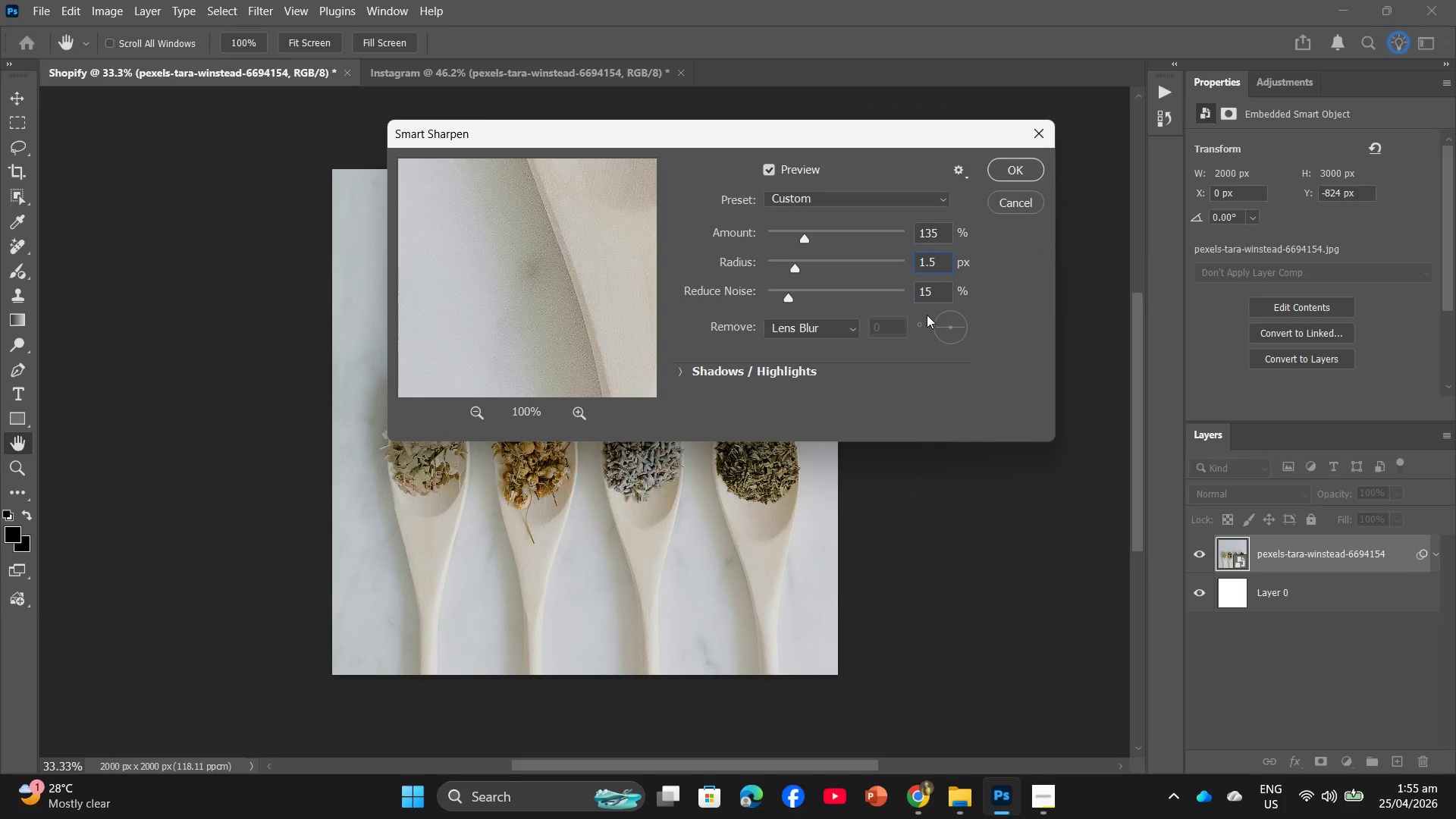 
left_click([935, 293])
 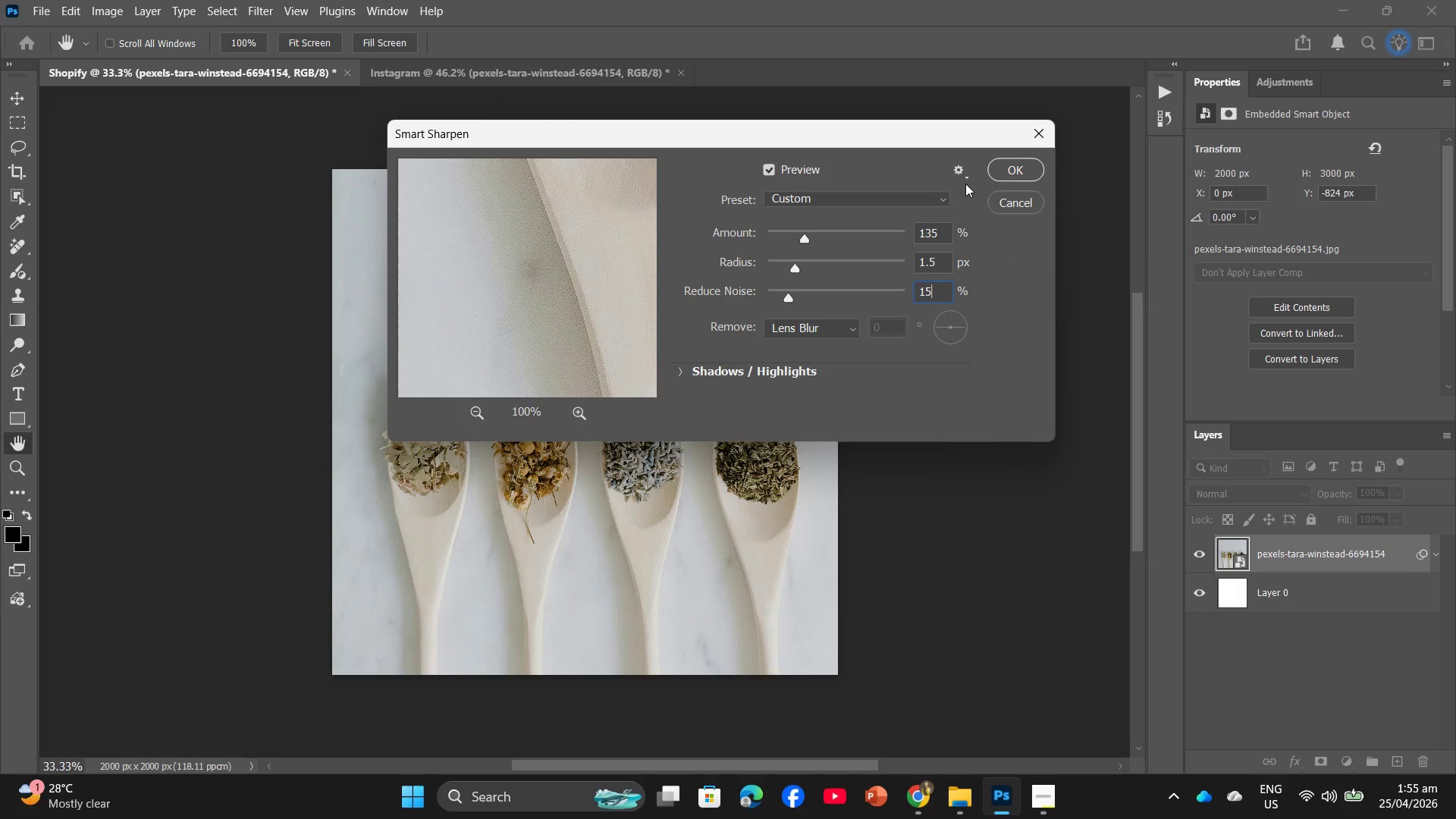 
left_click([996, 171])
 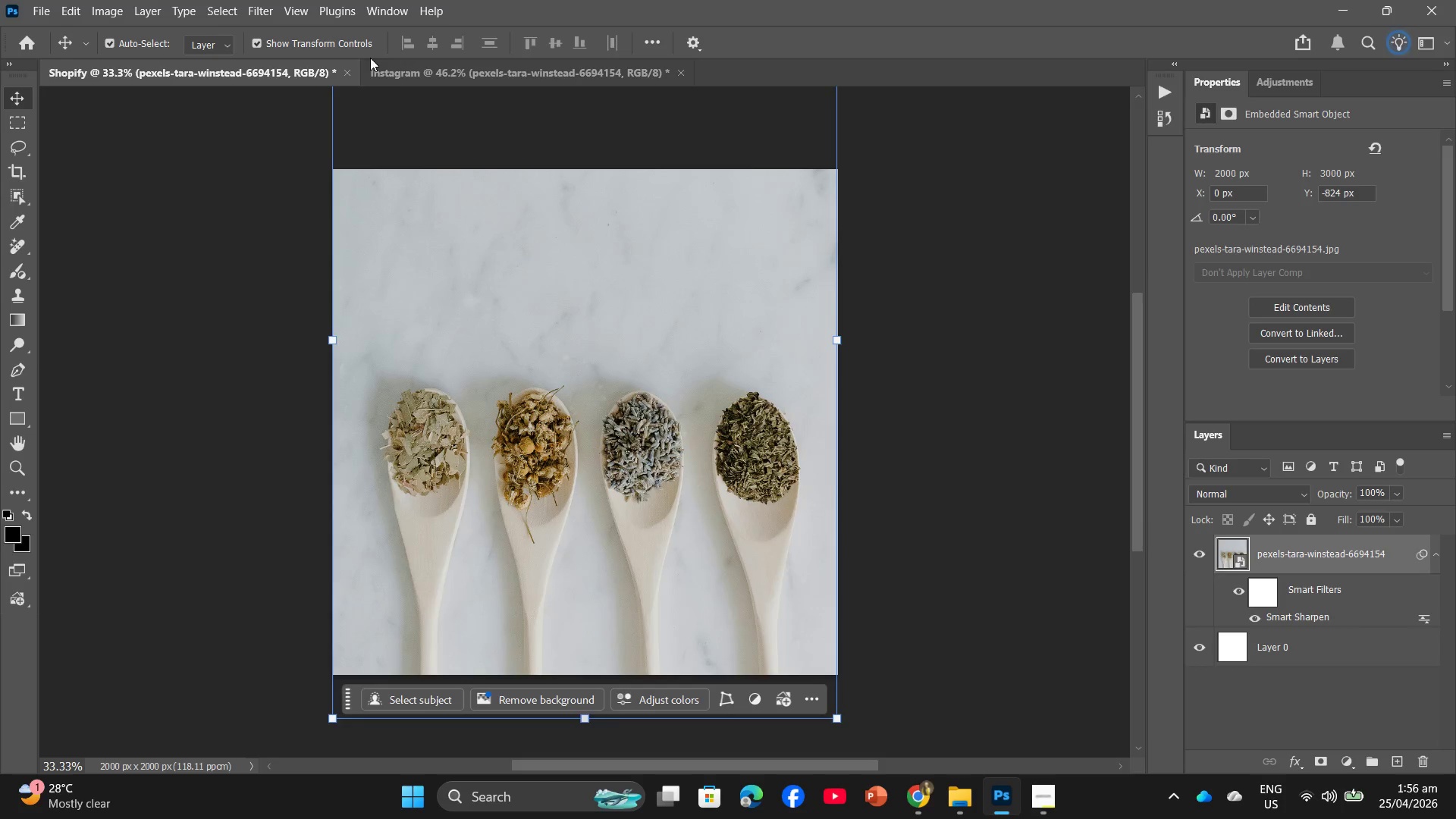 
left_click([265, 2])
 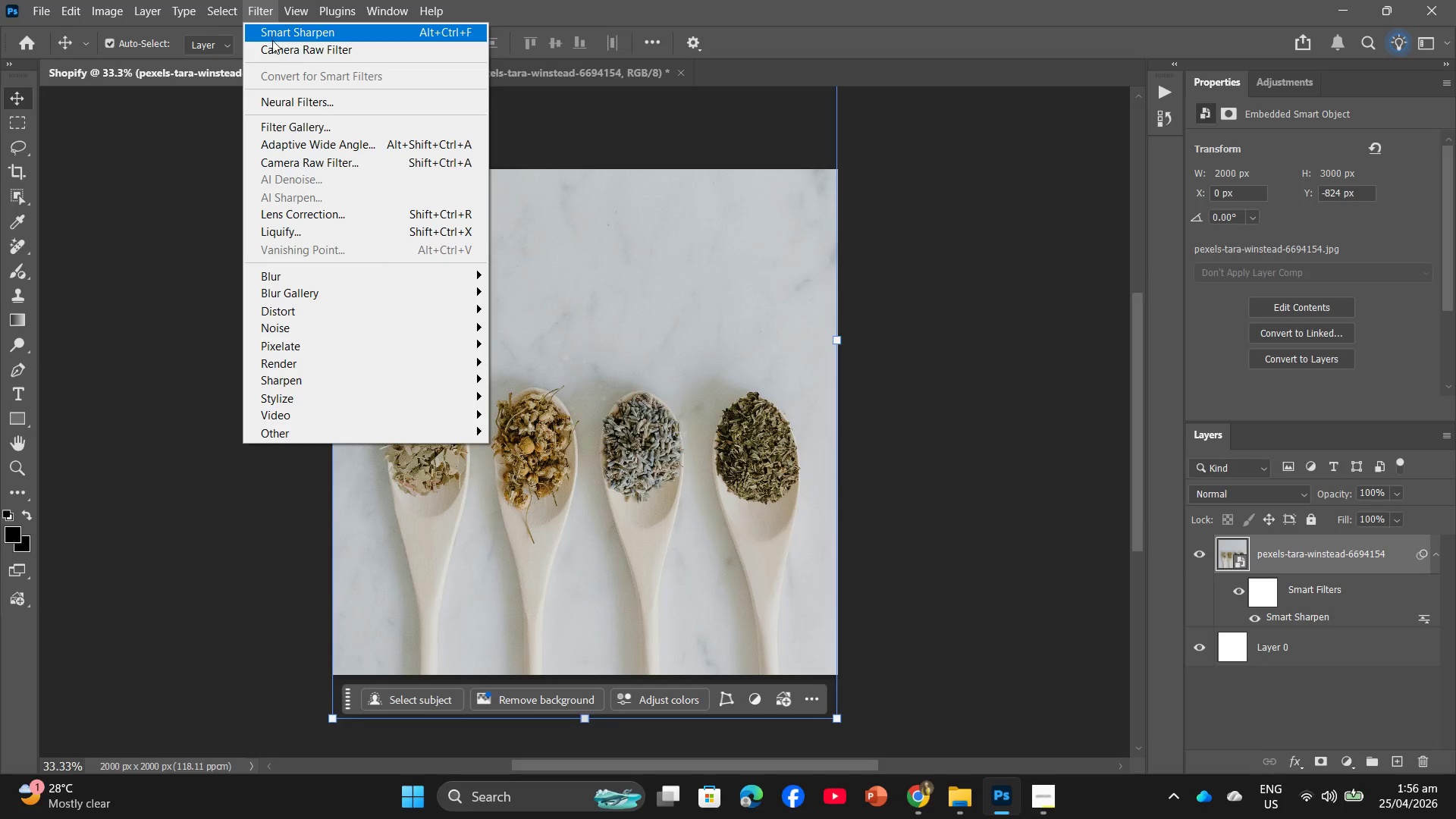 
left_click([274, 48])
 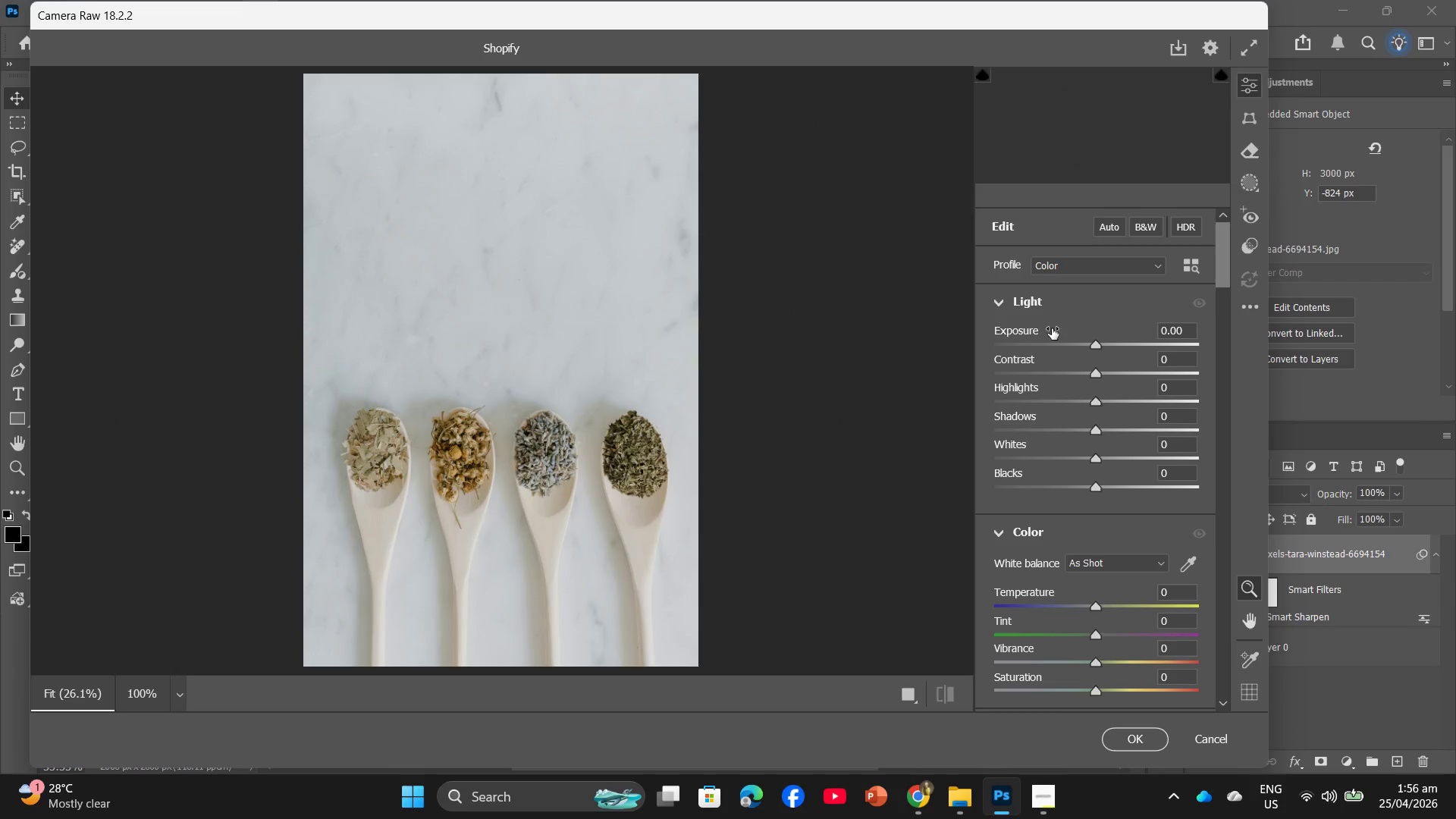 
scroll: coordinate [1161, 541], scroll_direction: down, amount: 2.0
 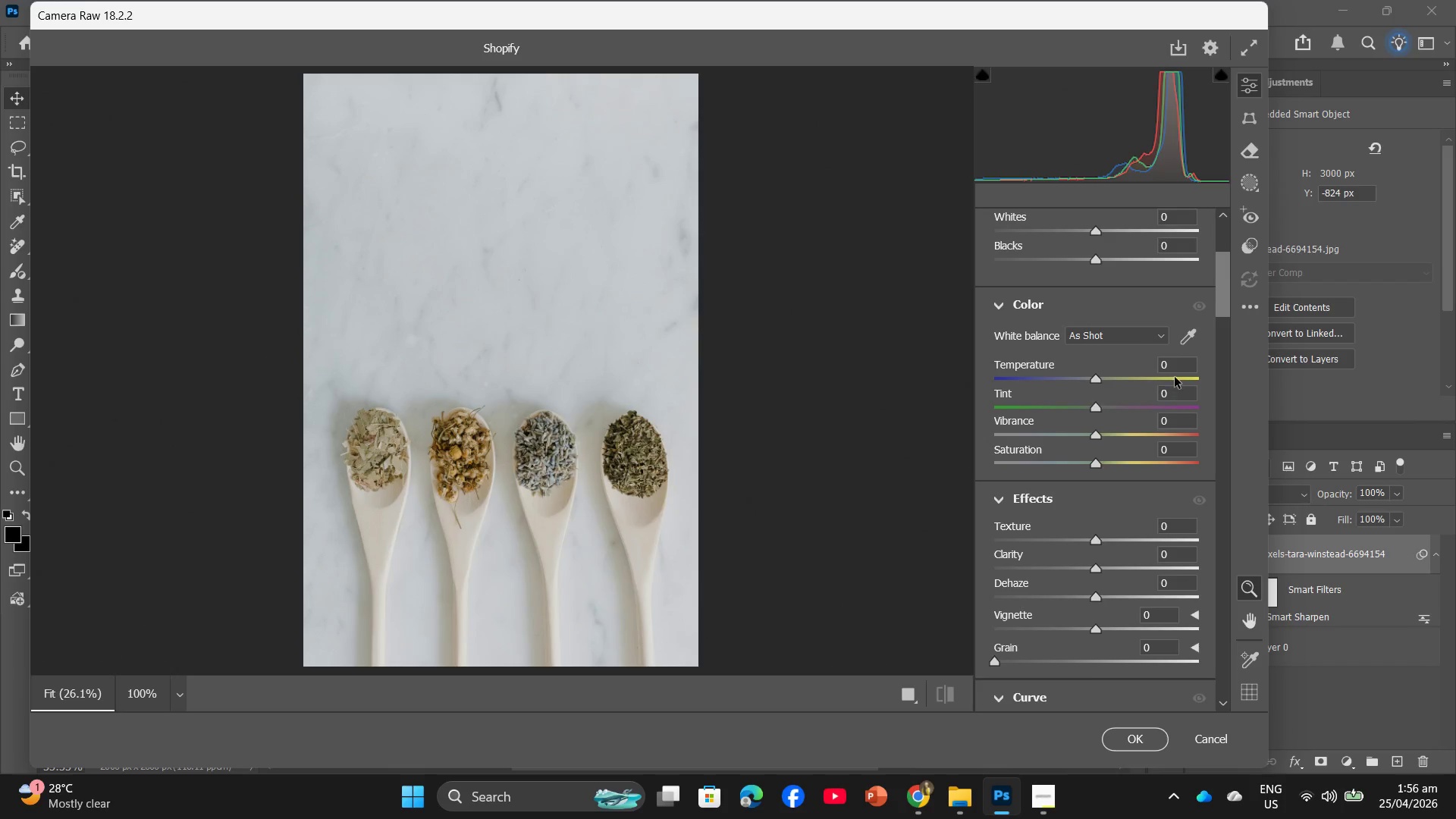 
left_click([1181, 368])
 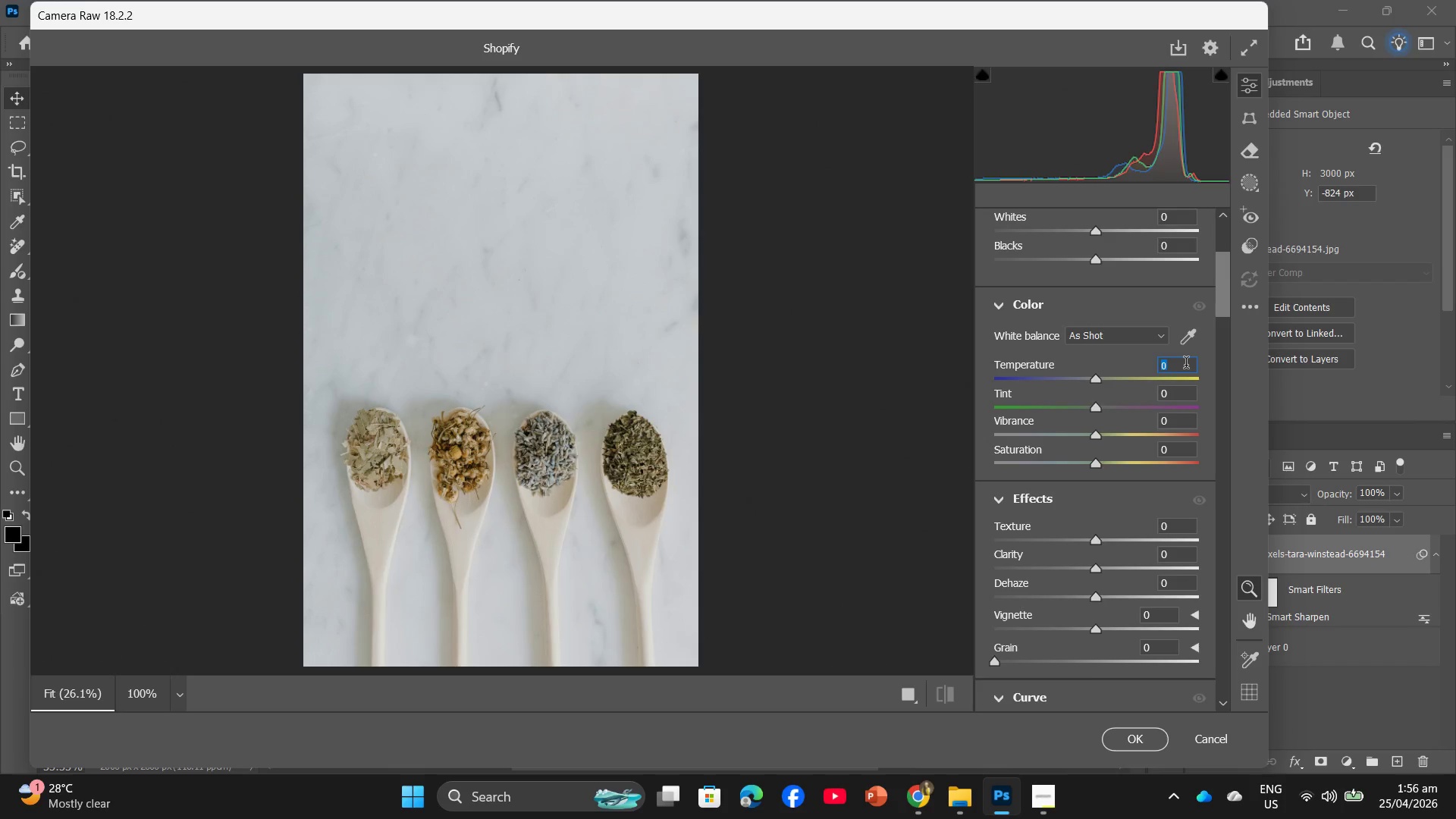 
key(Numpad1)
 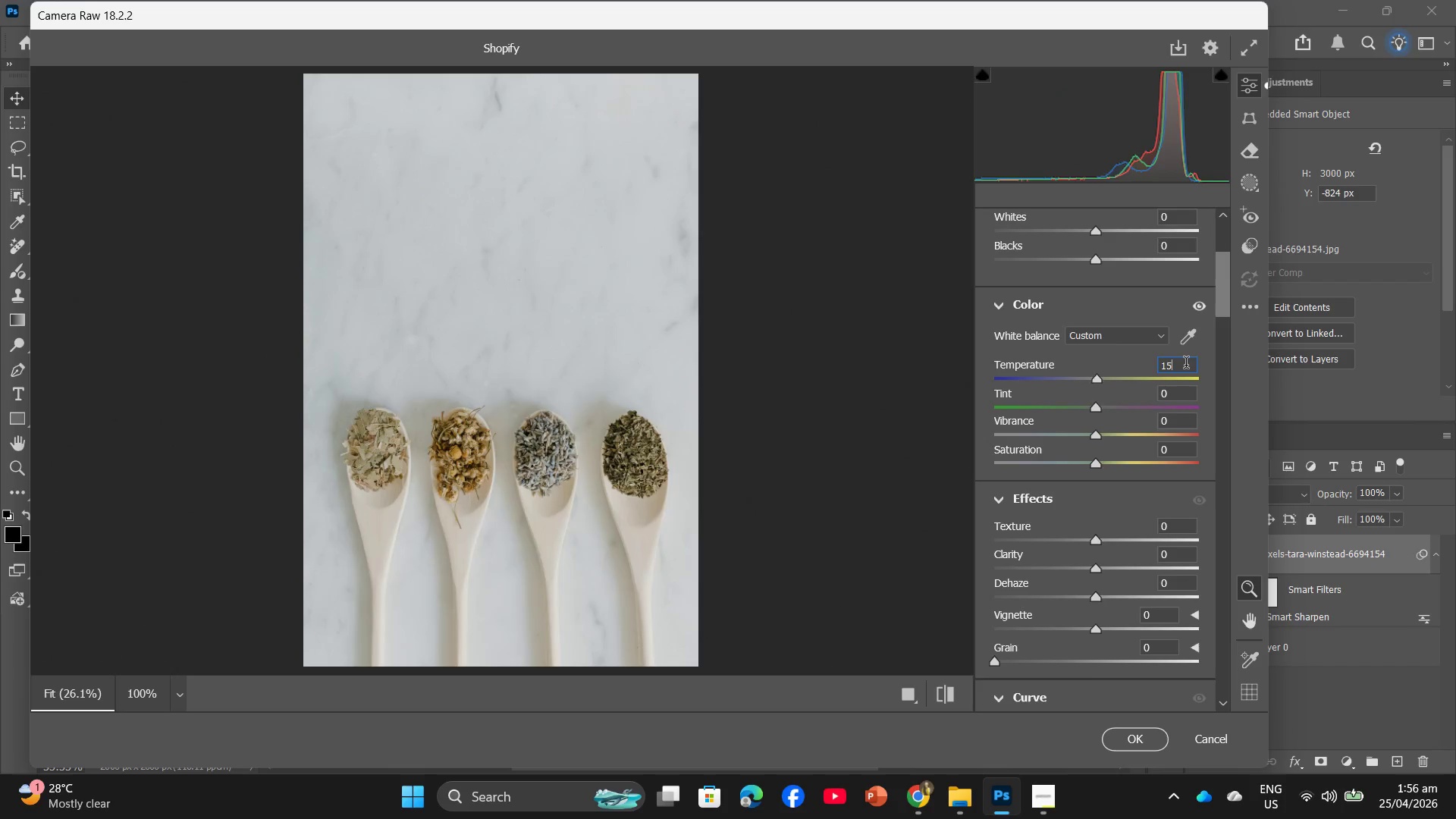 
key(Numpad5)
 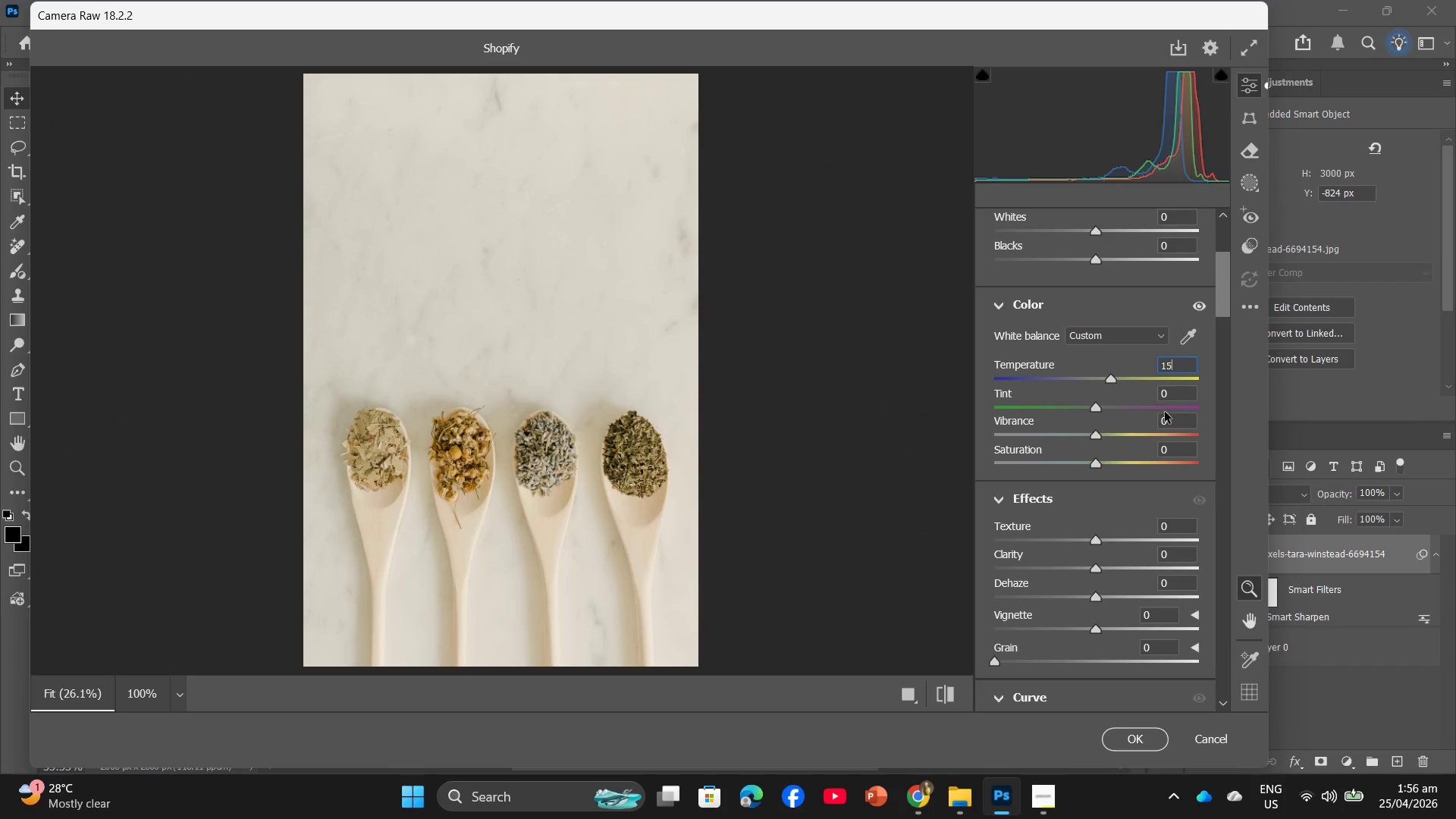 
left_click([1175, 425])
 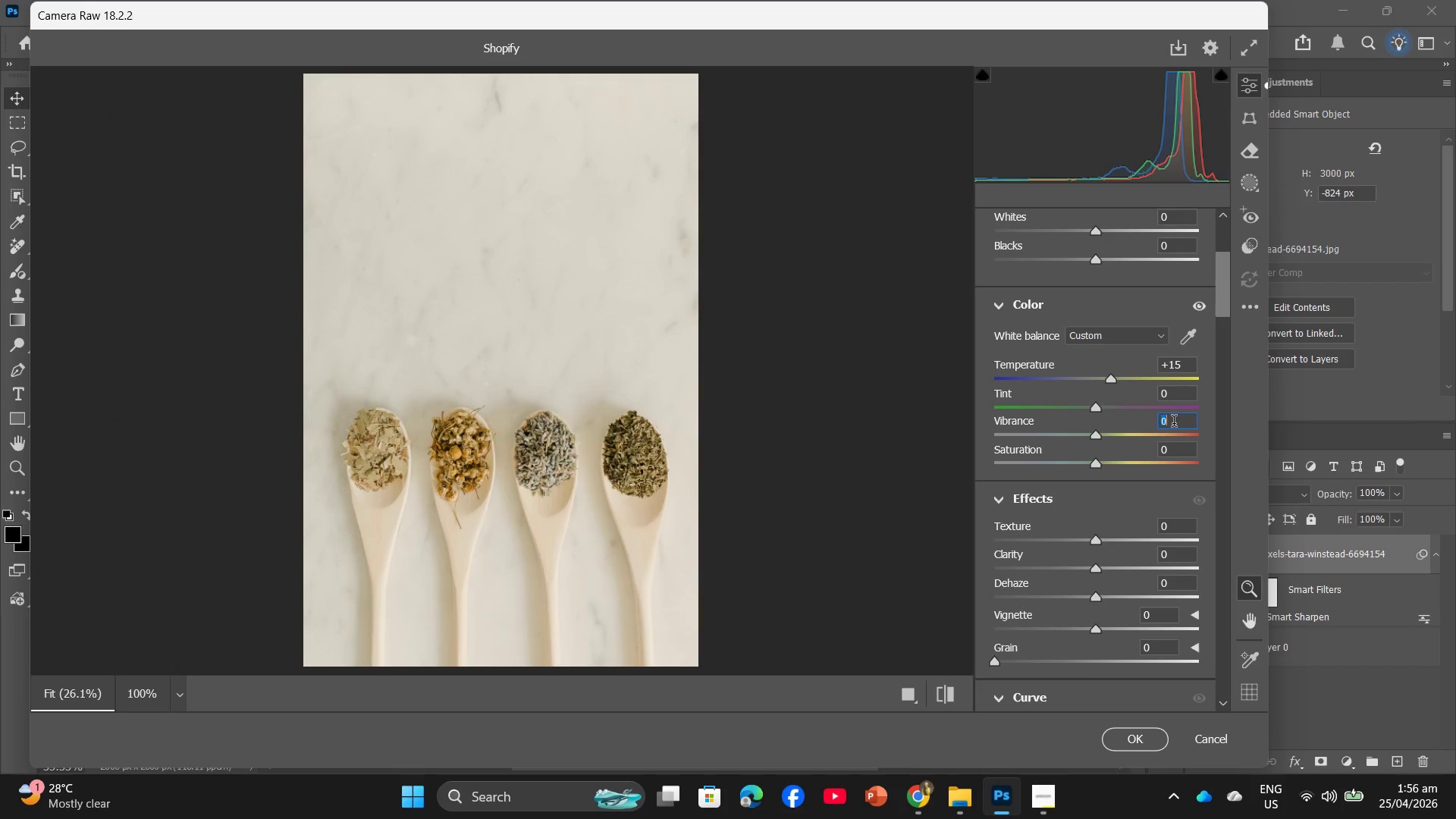 
key(Numpad5)
 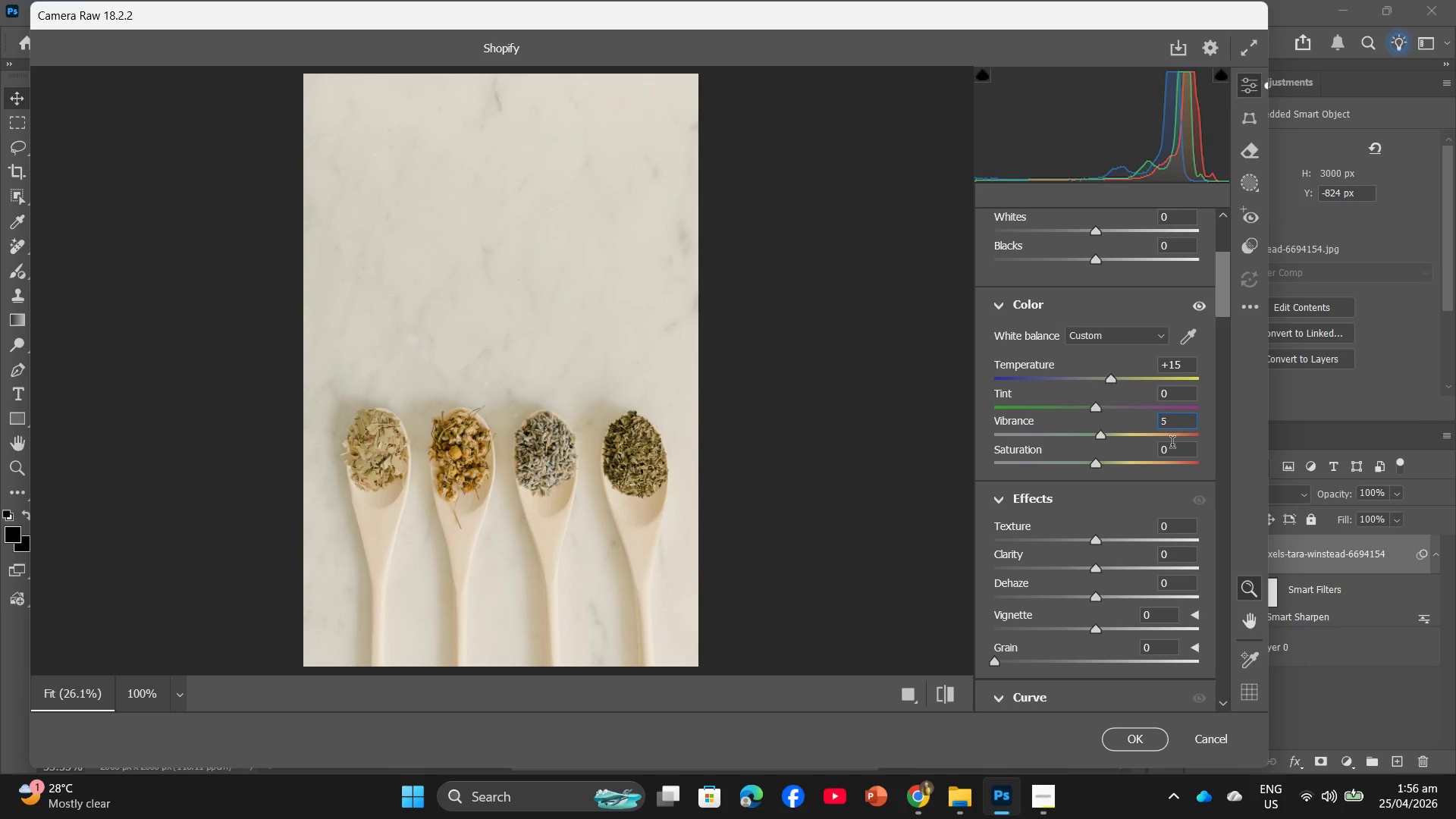 
left_click([1175, 445])
 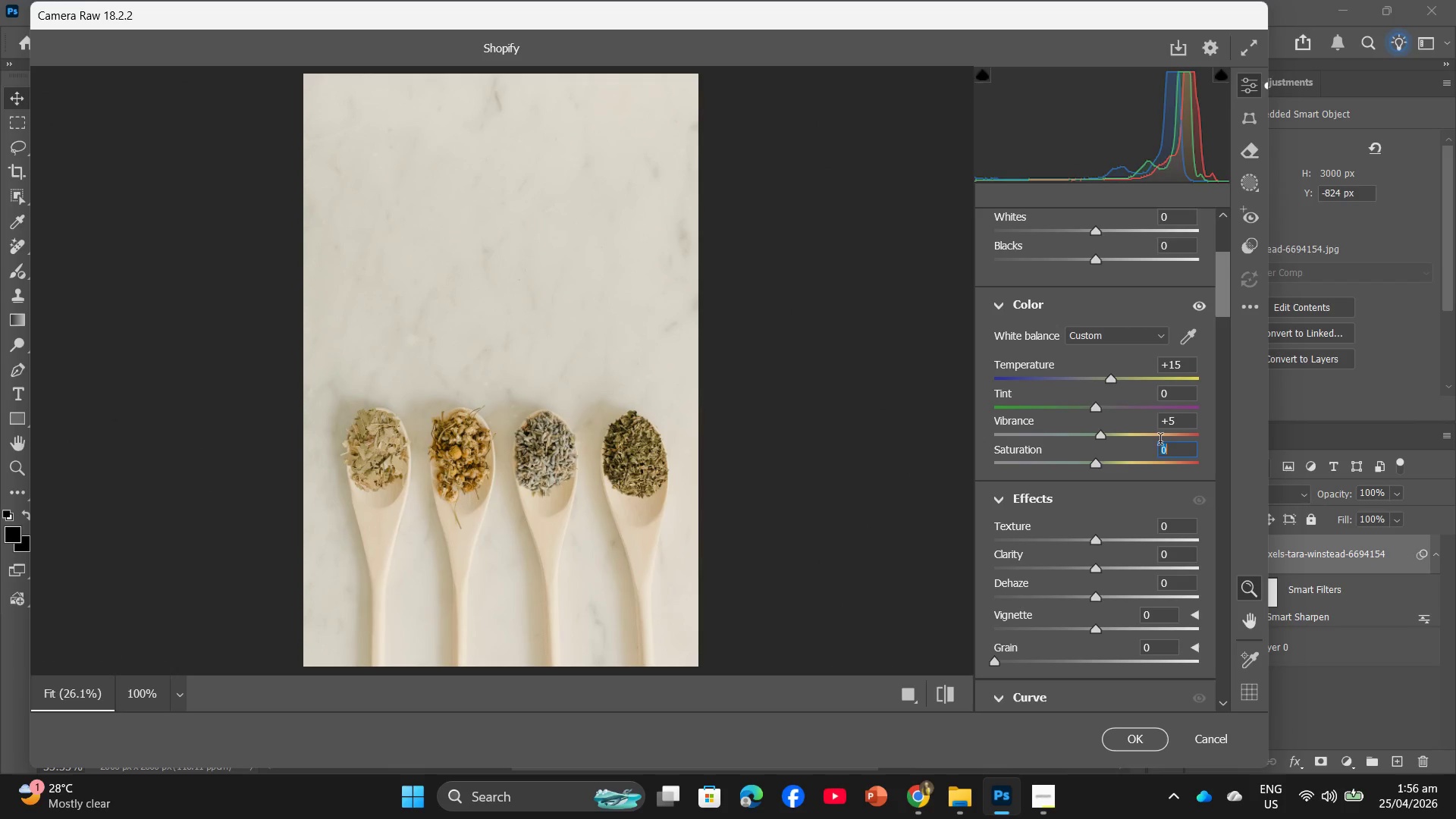 
key(Numpad5)
 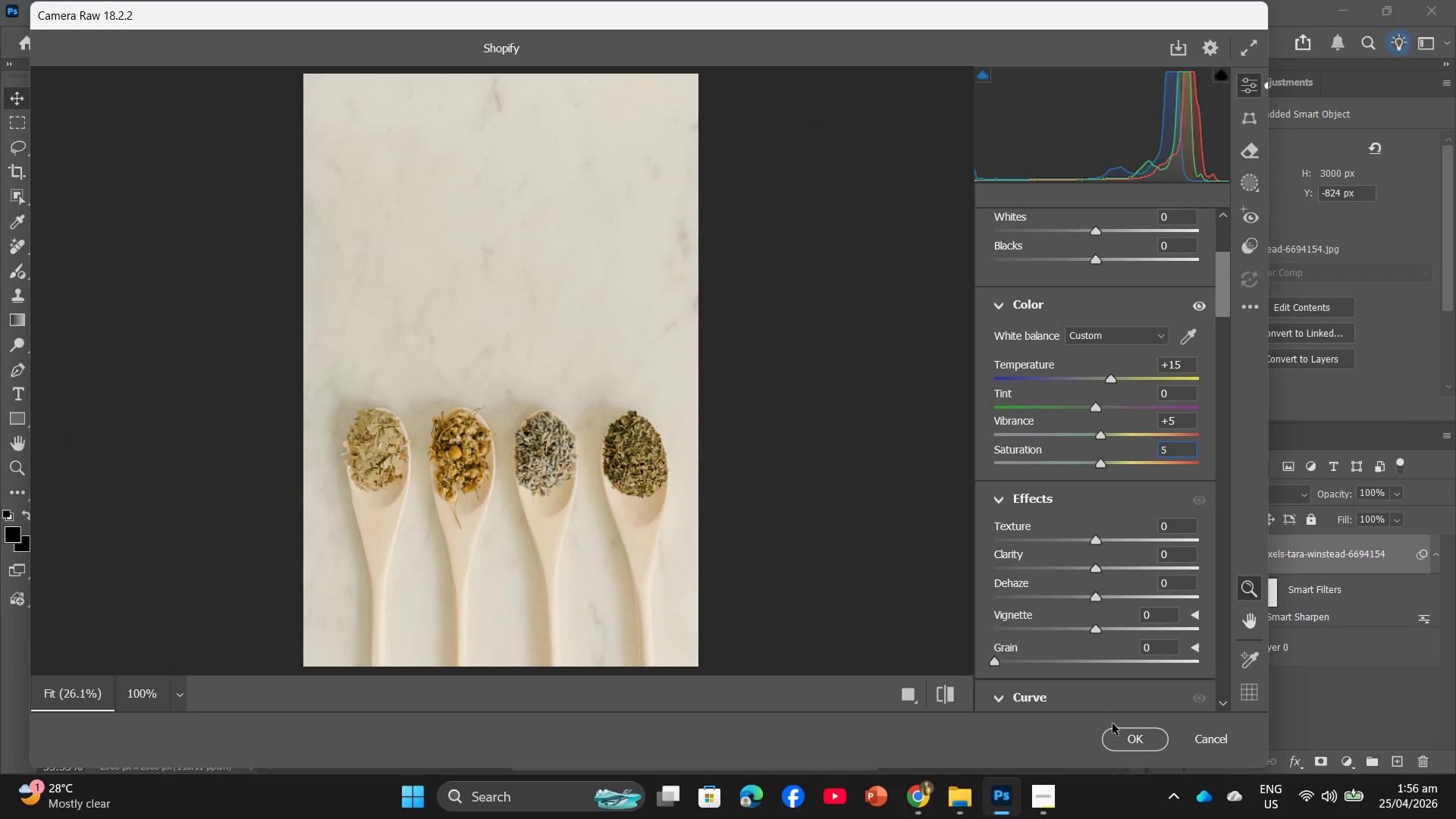 
left_click([1120, 747])
 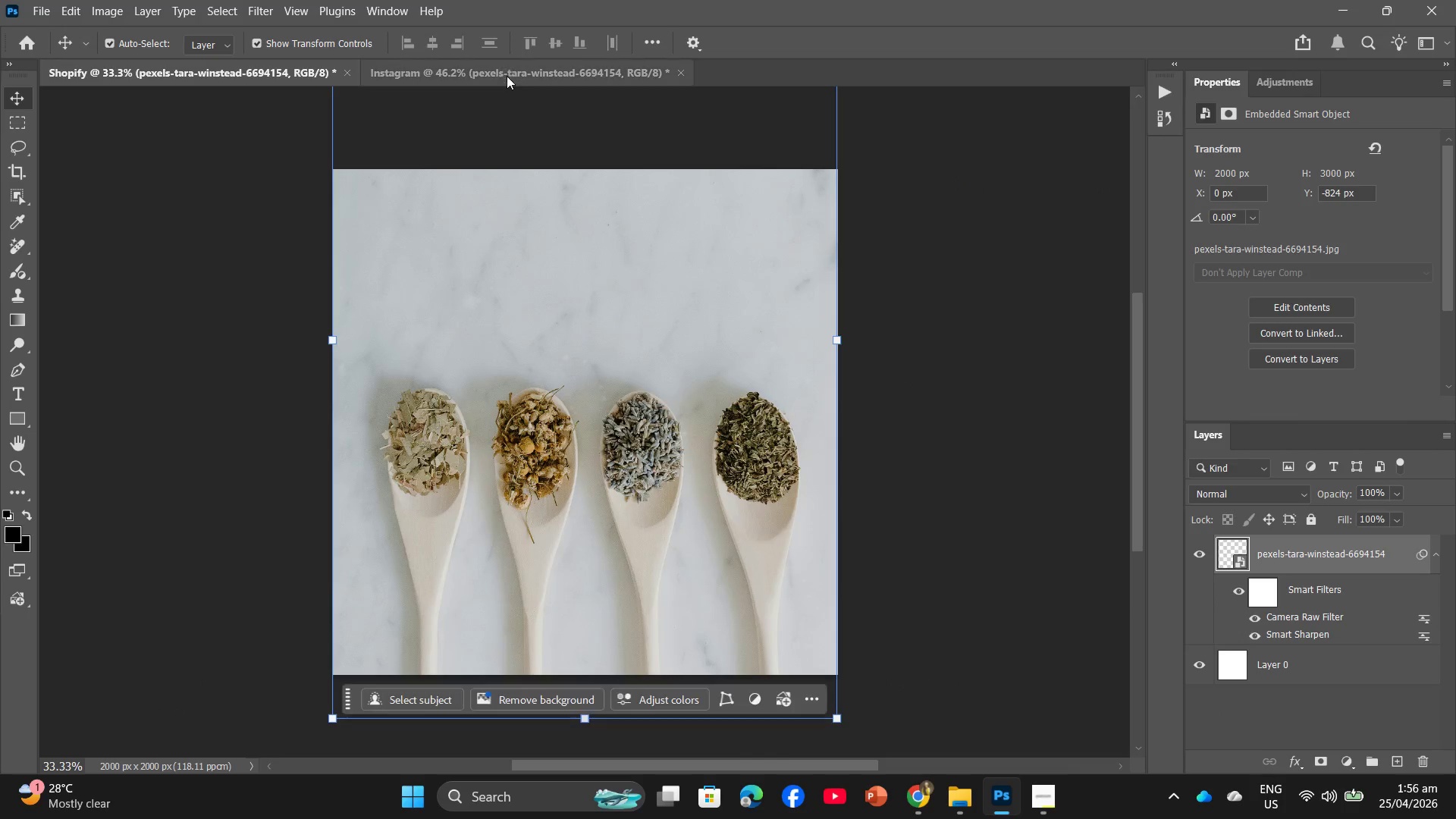 
left_click([507, 76])
 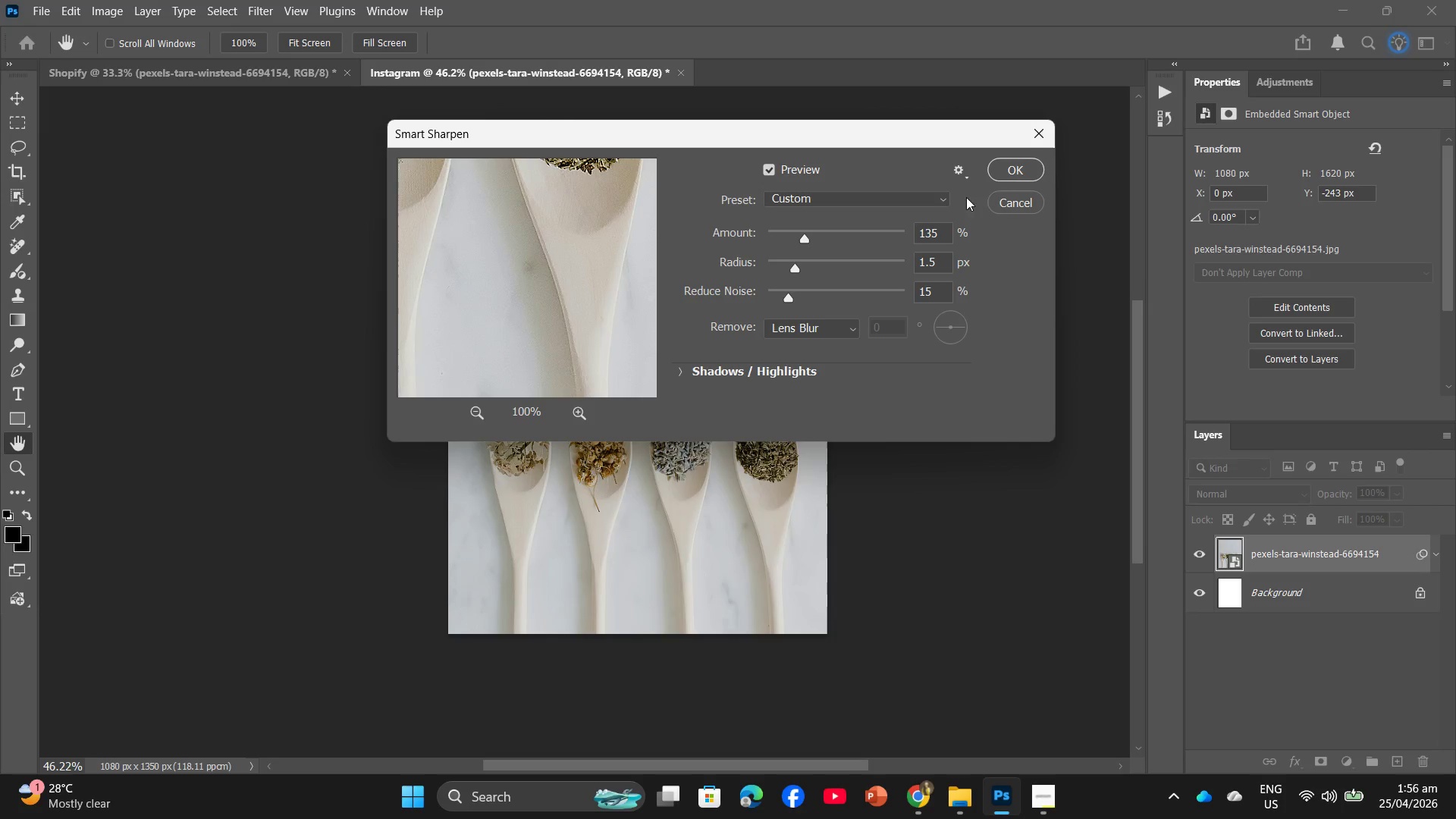 
wait(10.31)
 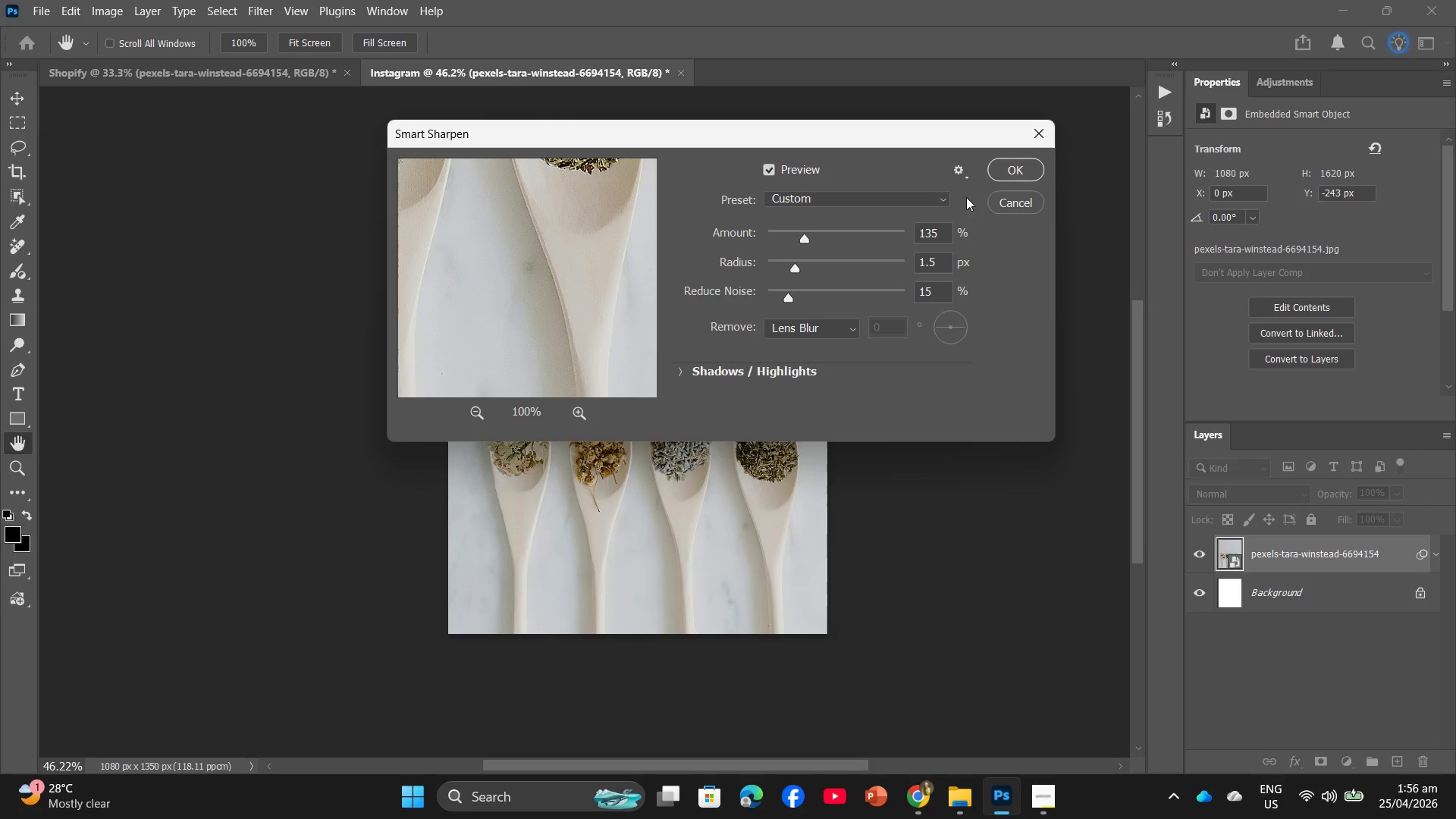 
left_click([278, 42])
 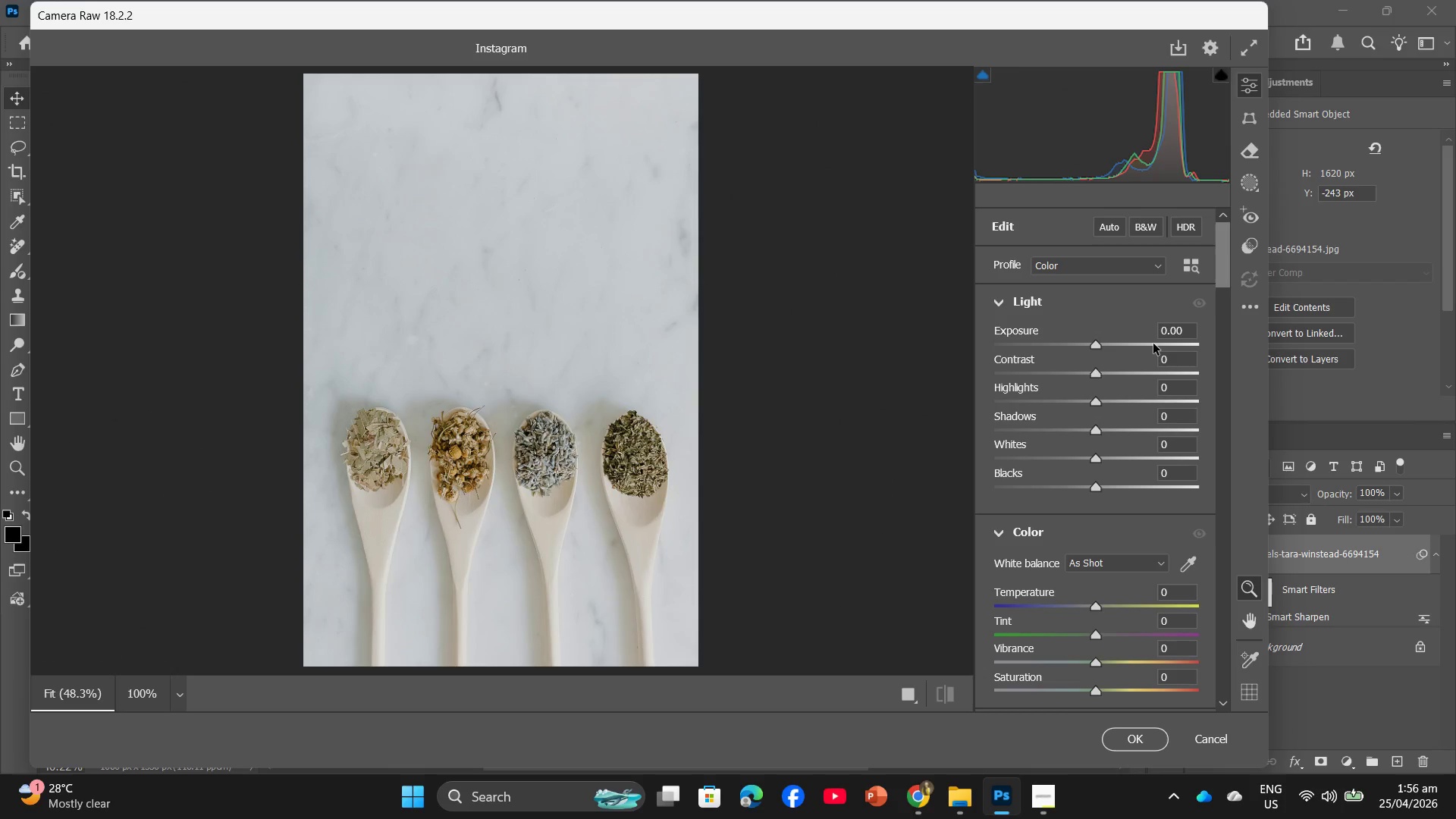 
scroll: coordinate [1147, 501], scroll_direction: down, amount: 3.0
 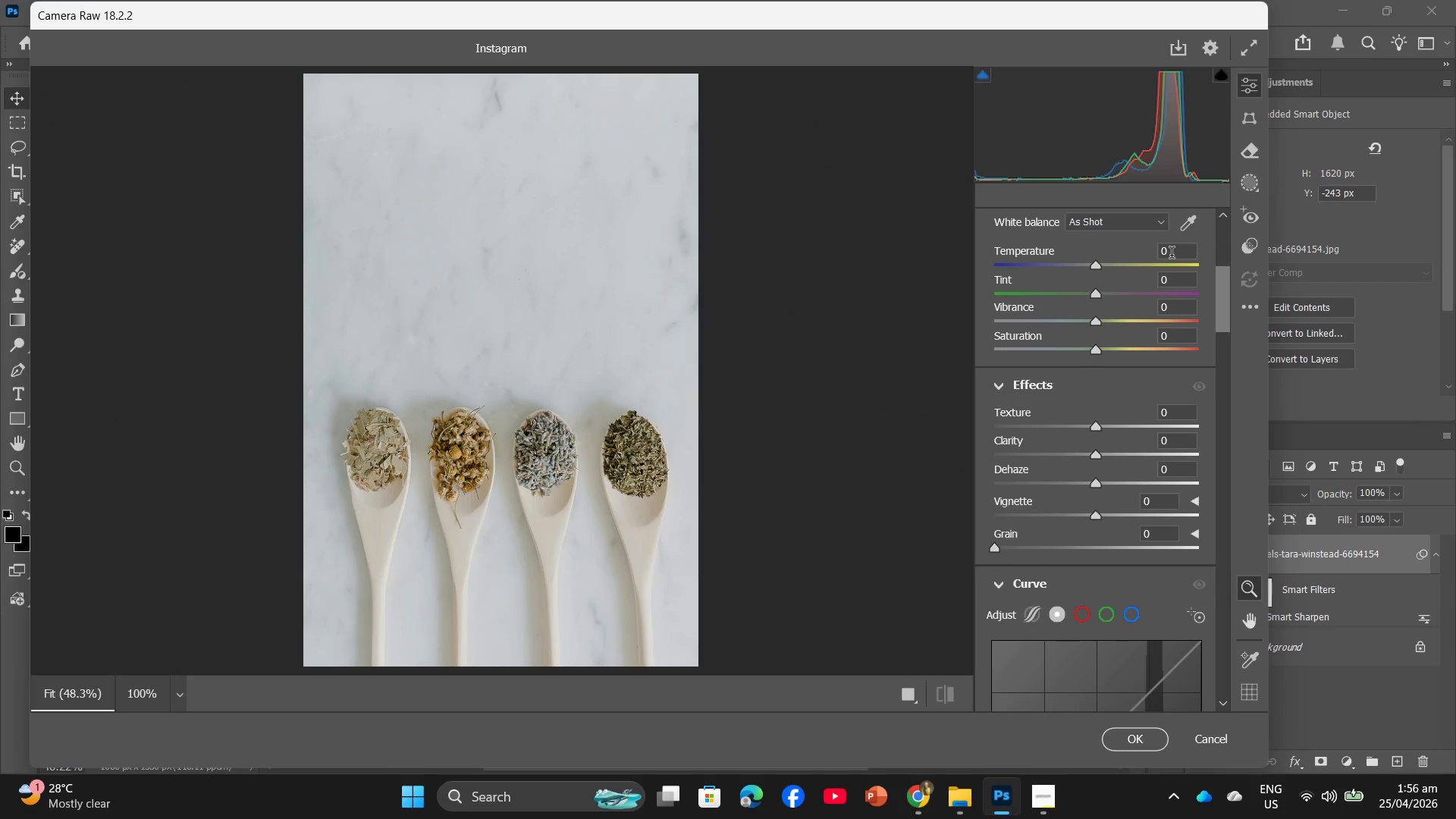 
left_click([1172, 255])
 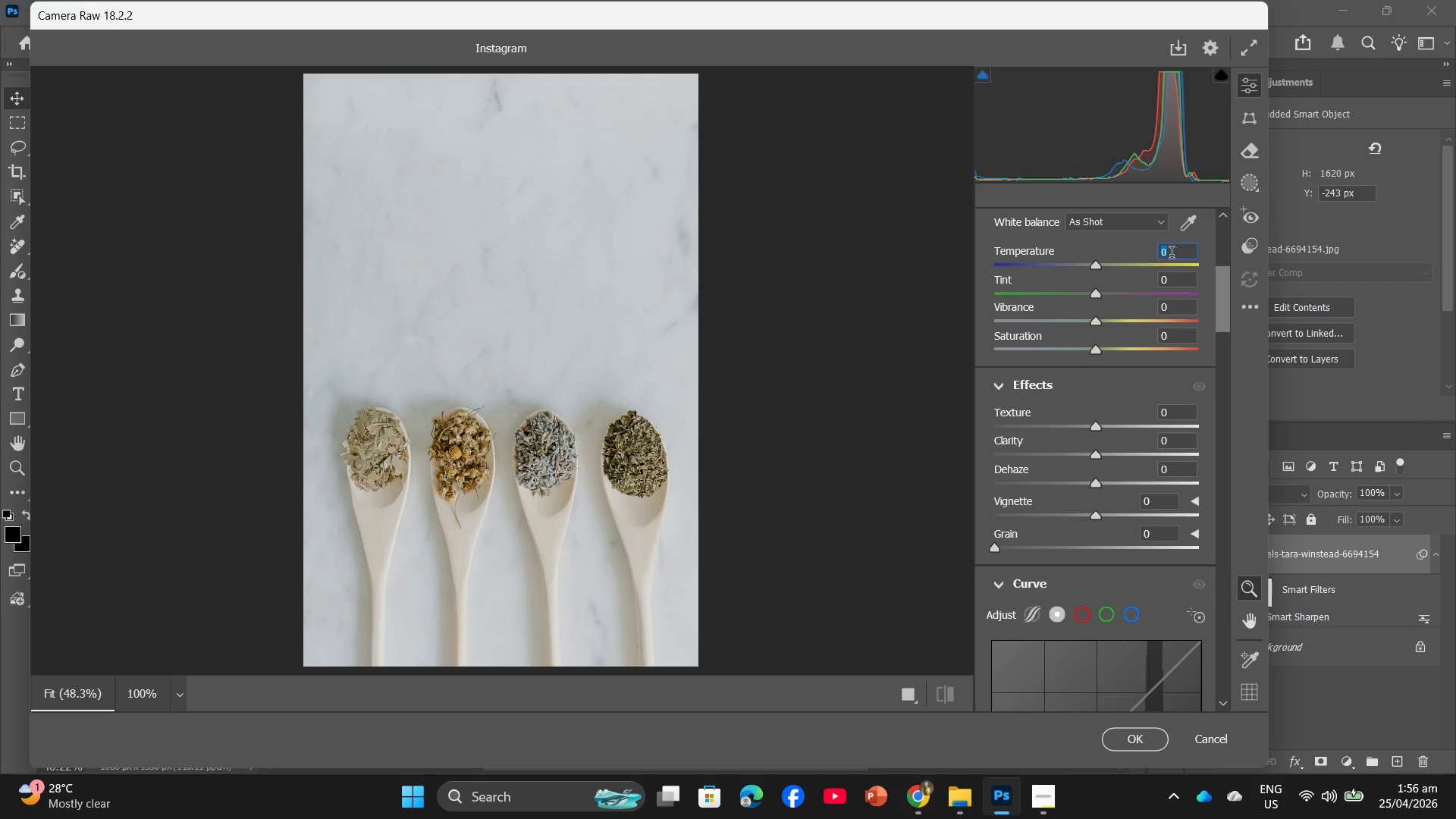 
key(Numpad1)
 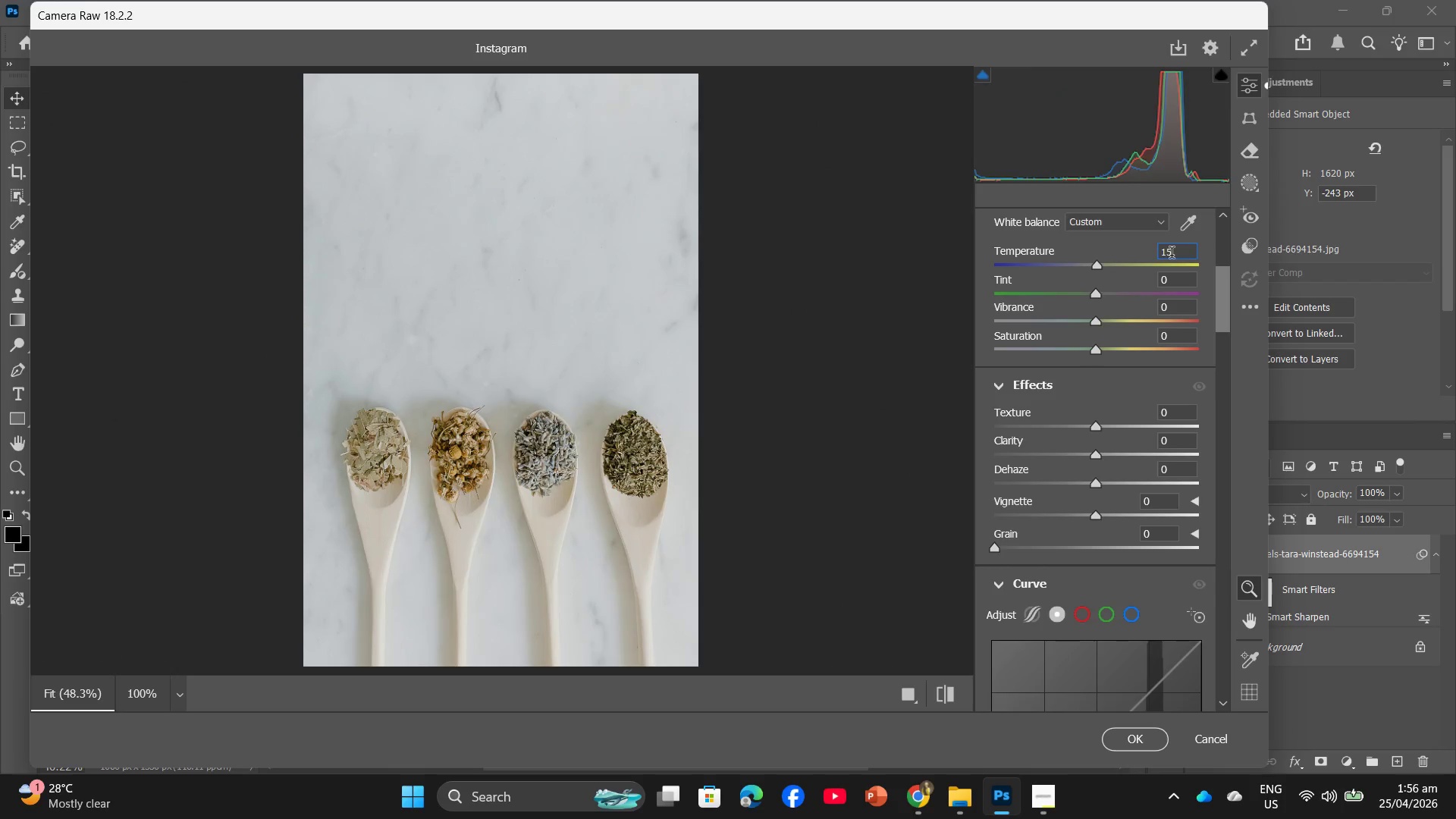 
key(Numpad5)
 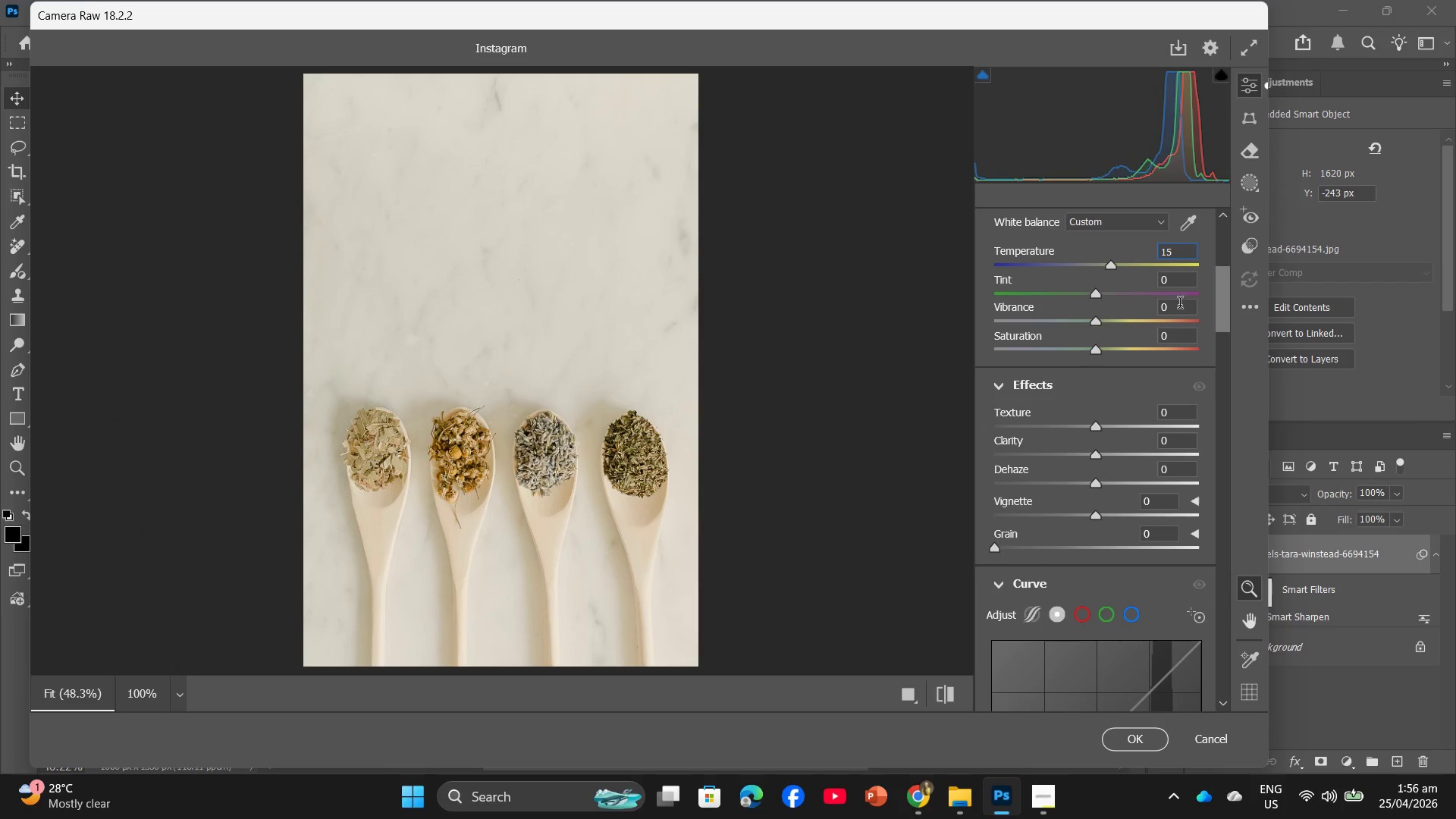 
left_click([1180, 310])
 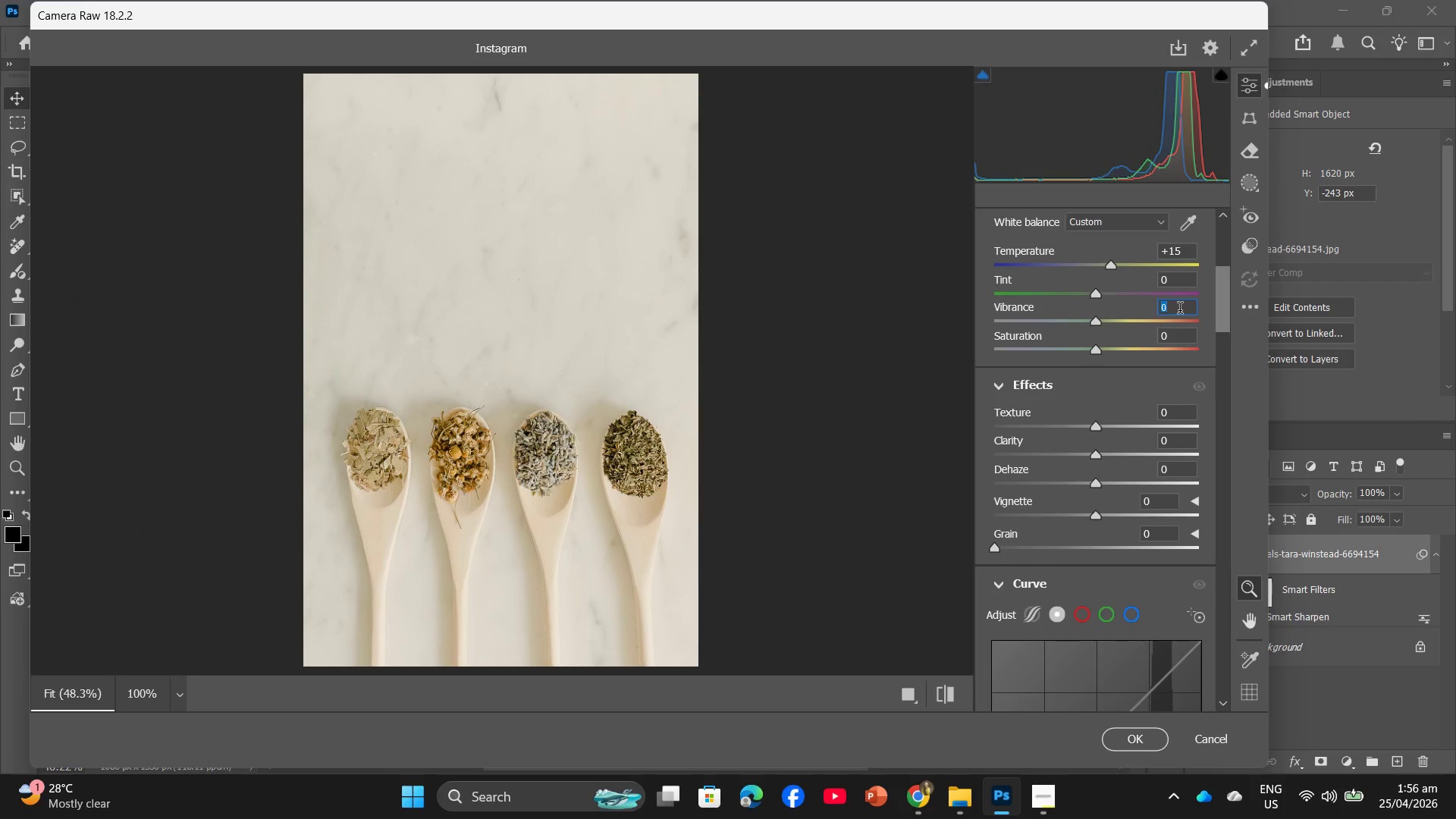 
key(Numpad5)
 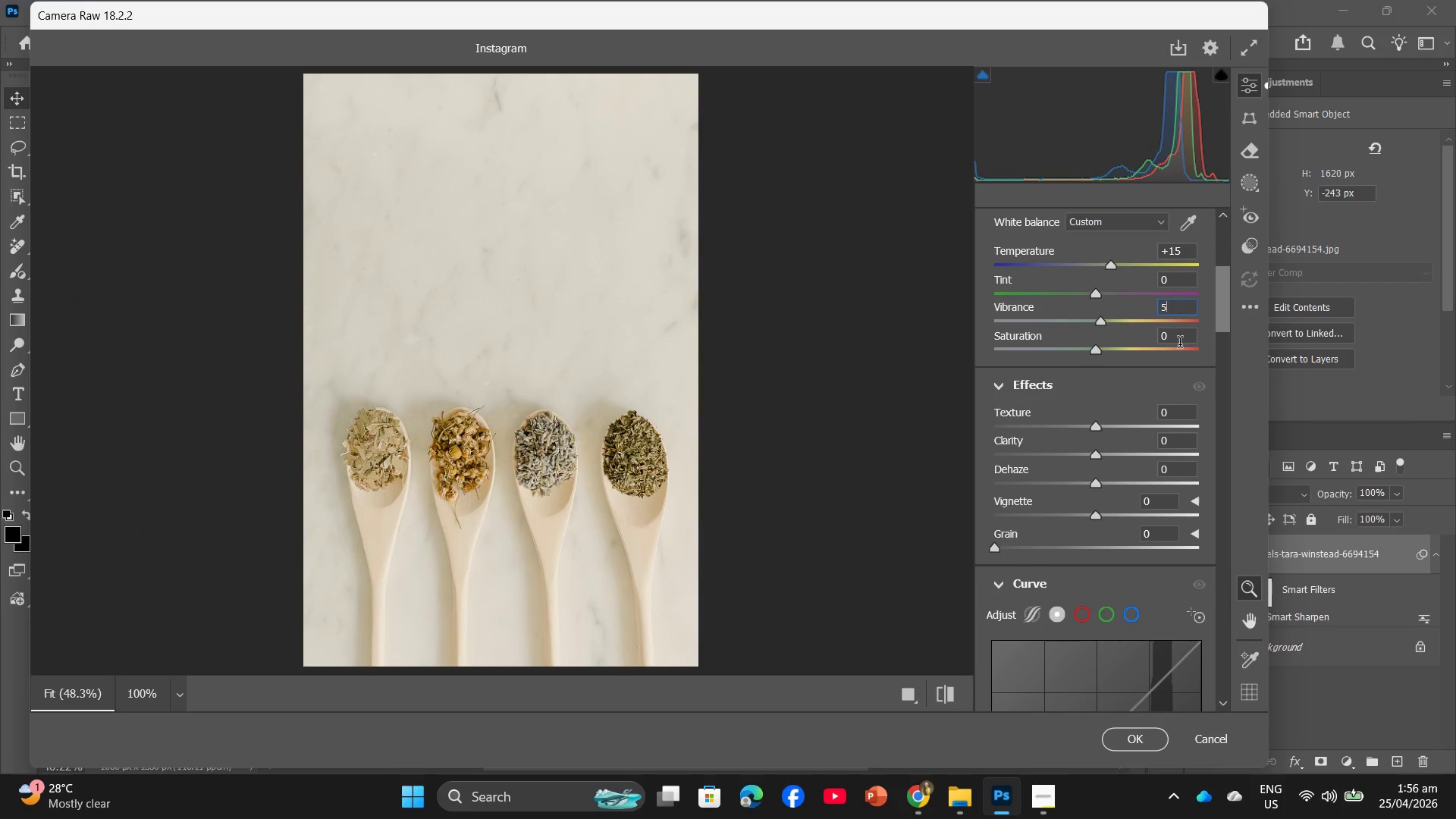 
left_click([1185, 336])
 